 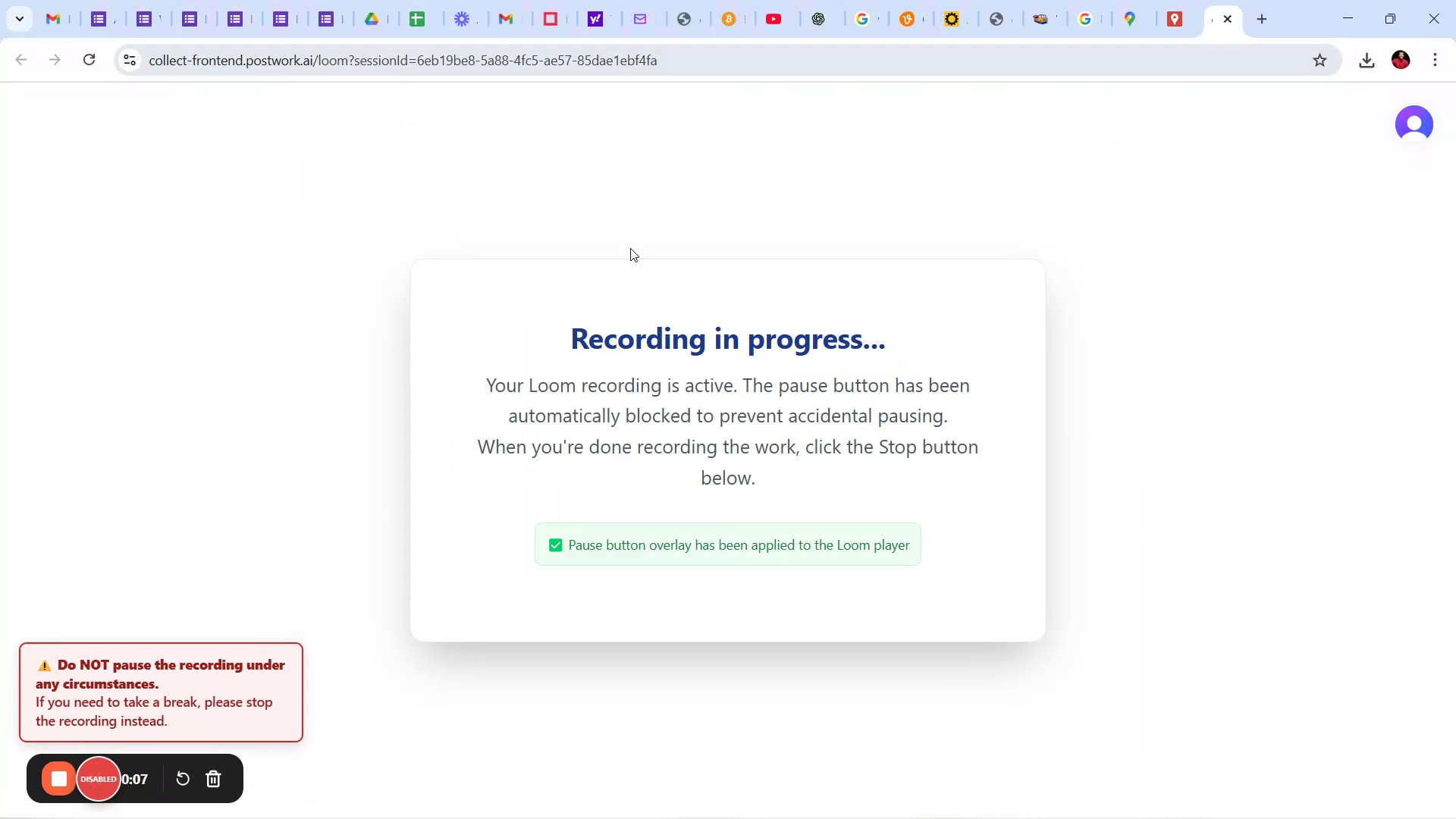 
left_click([648, 796])
 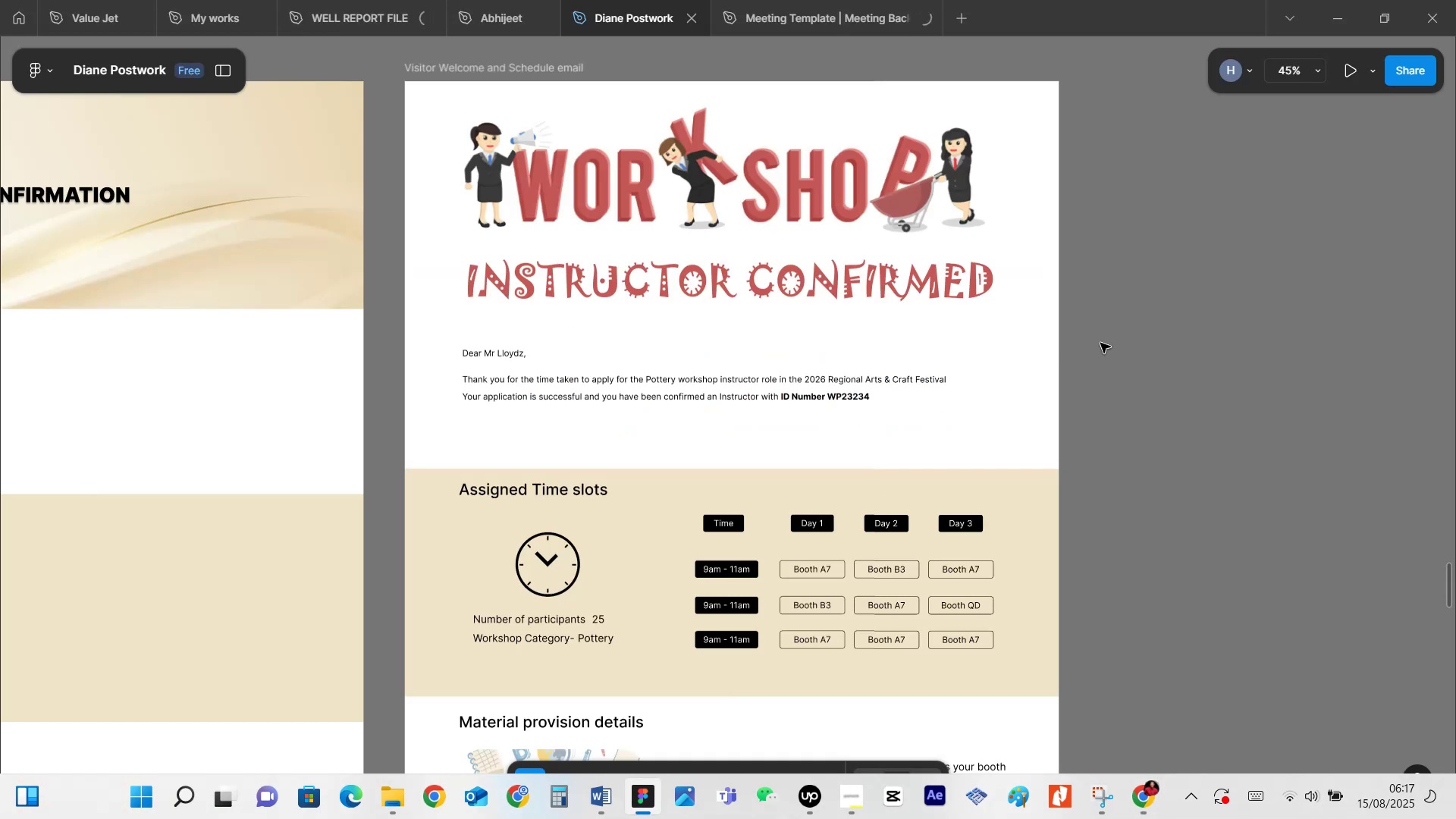 
left_click([1105, 344])
 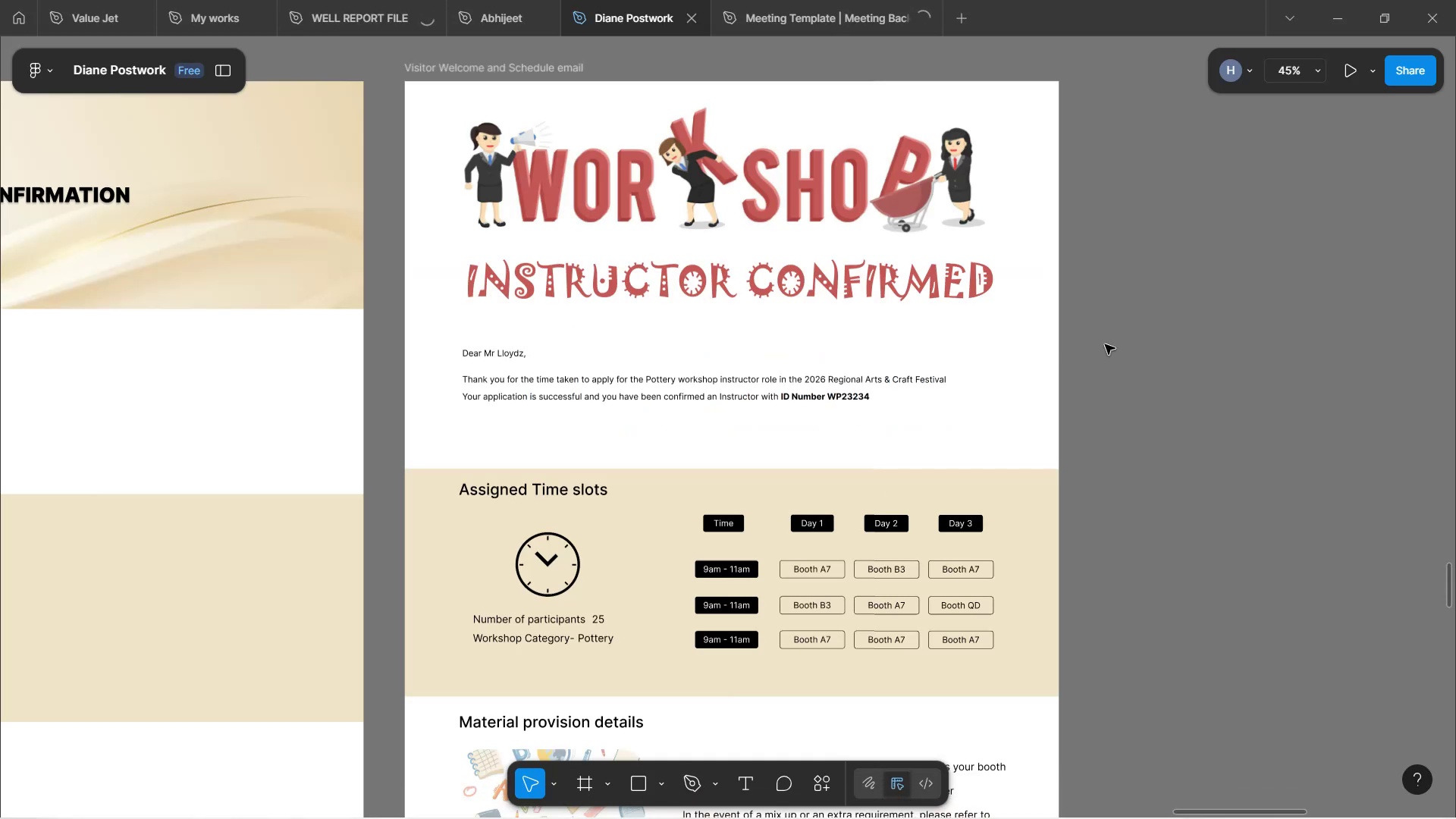 
scroll: coordinate [1122, 362], scroll_direction: down, amount: 21.0
 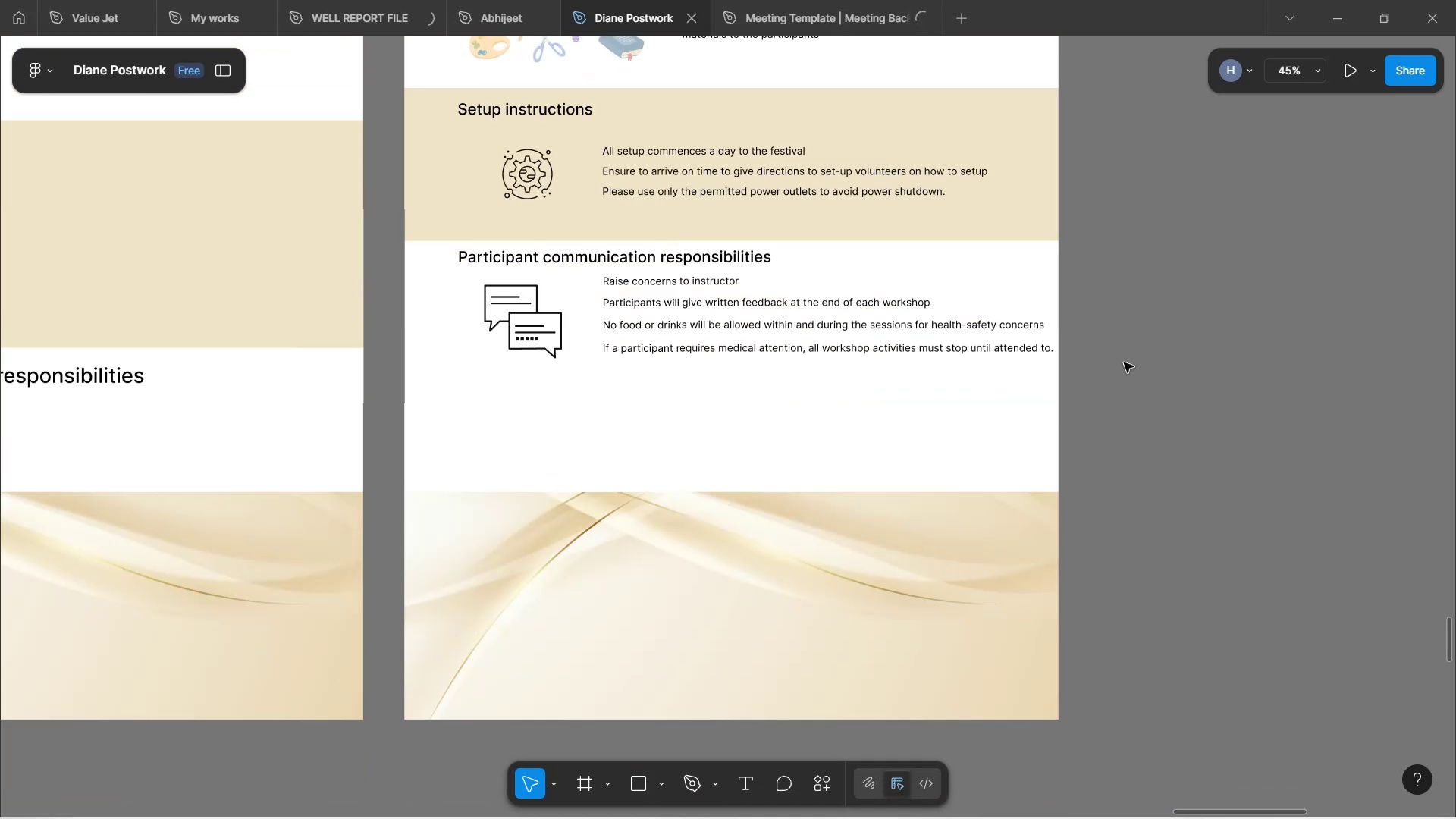 
scroll: coordinate [1124, 362], scroll_direction: up, amount: 4.0
 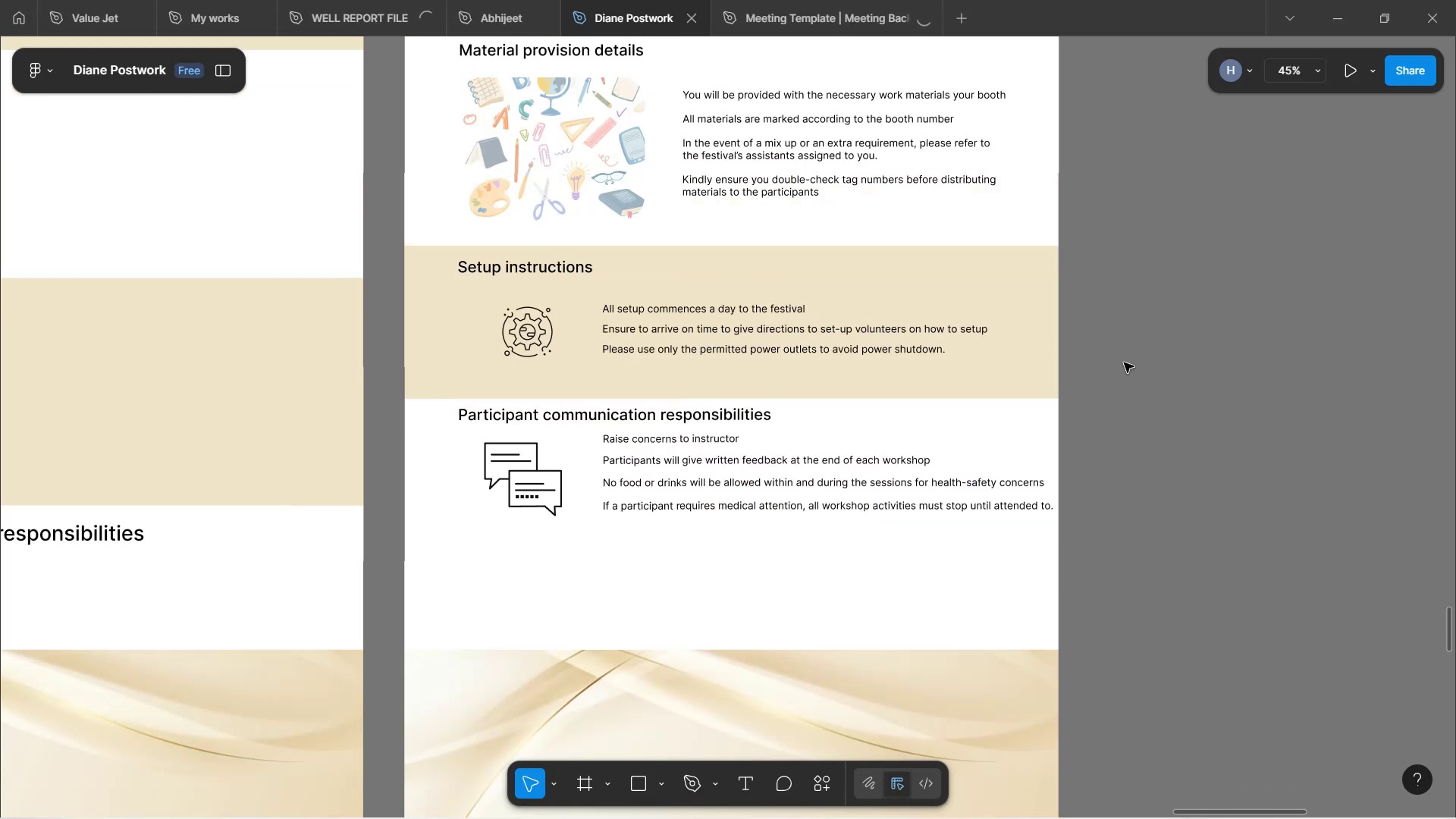 
scroll: coordinate [1125, 377], scroll_direction: down, amount: 3.0
 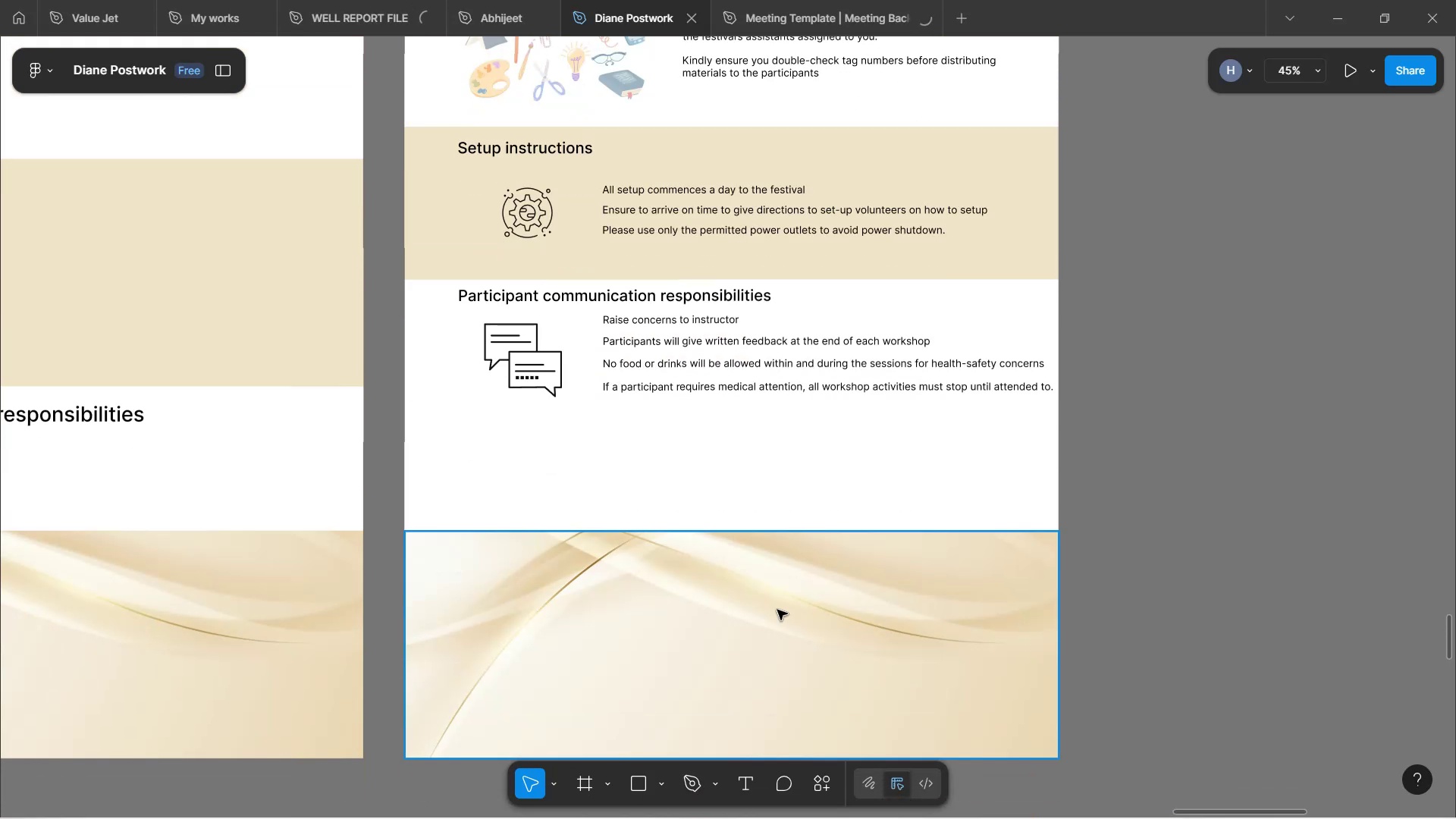 
left_click([777, 610])
 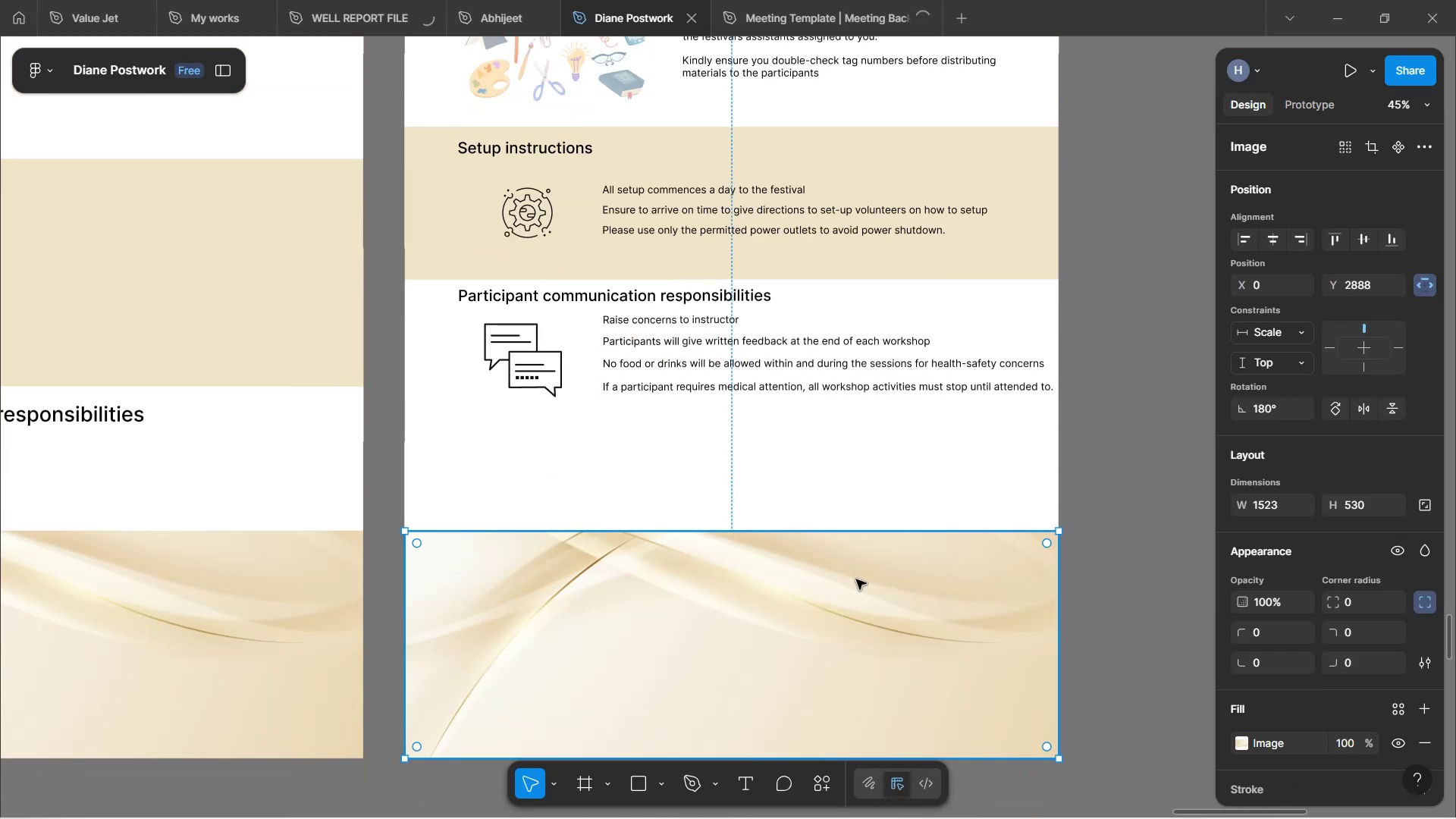 
left_click([896, 453])
 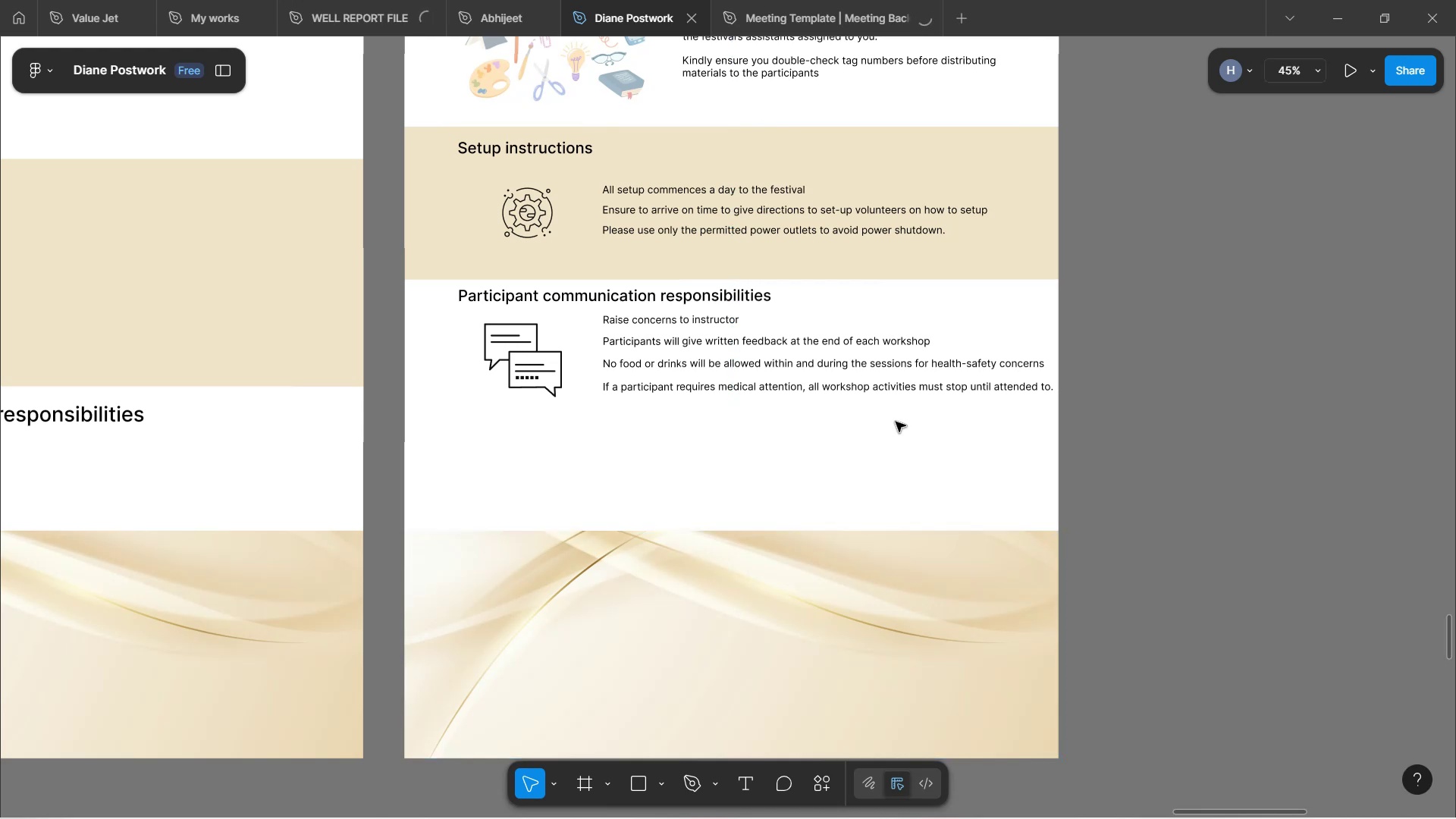 
hold_key(key=ControlLeft, duration=0.78)
scroll: coordinate [896, 422], scroll_direction: down, amount: 5.0
 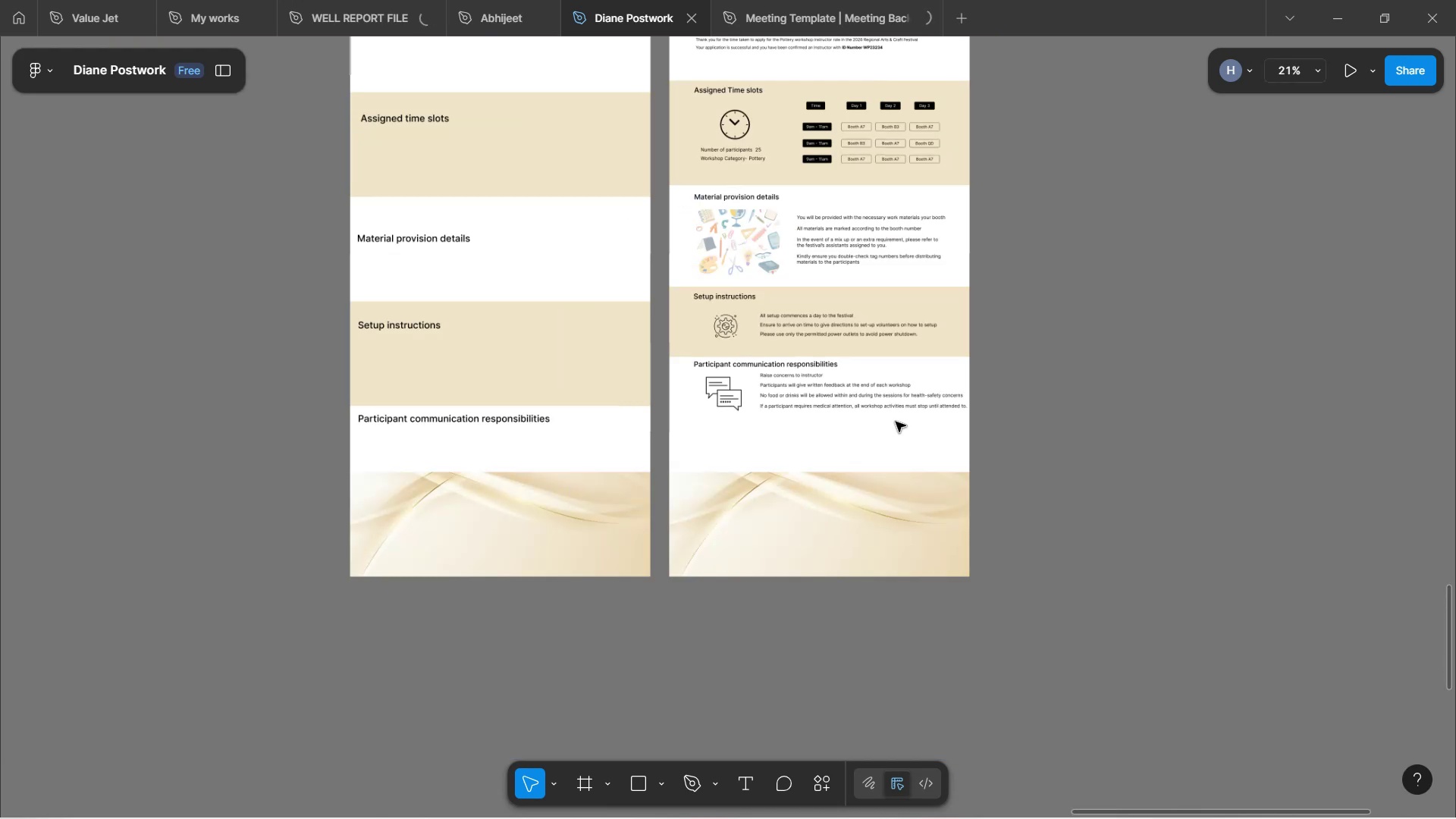 
scroll: coordinate [949, 355], scroll_direction: up, amount: 7.0
 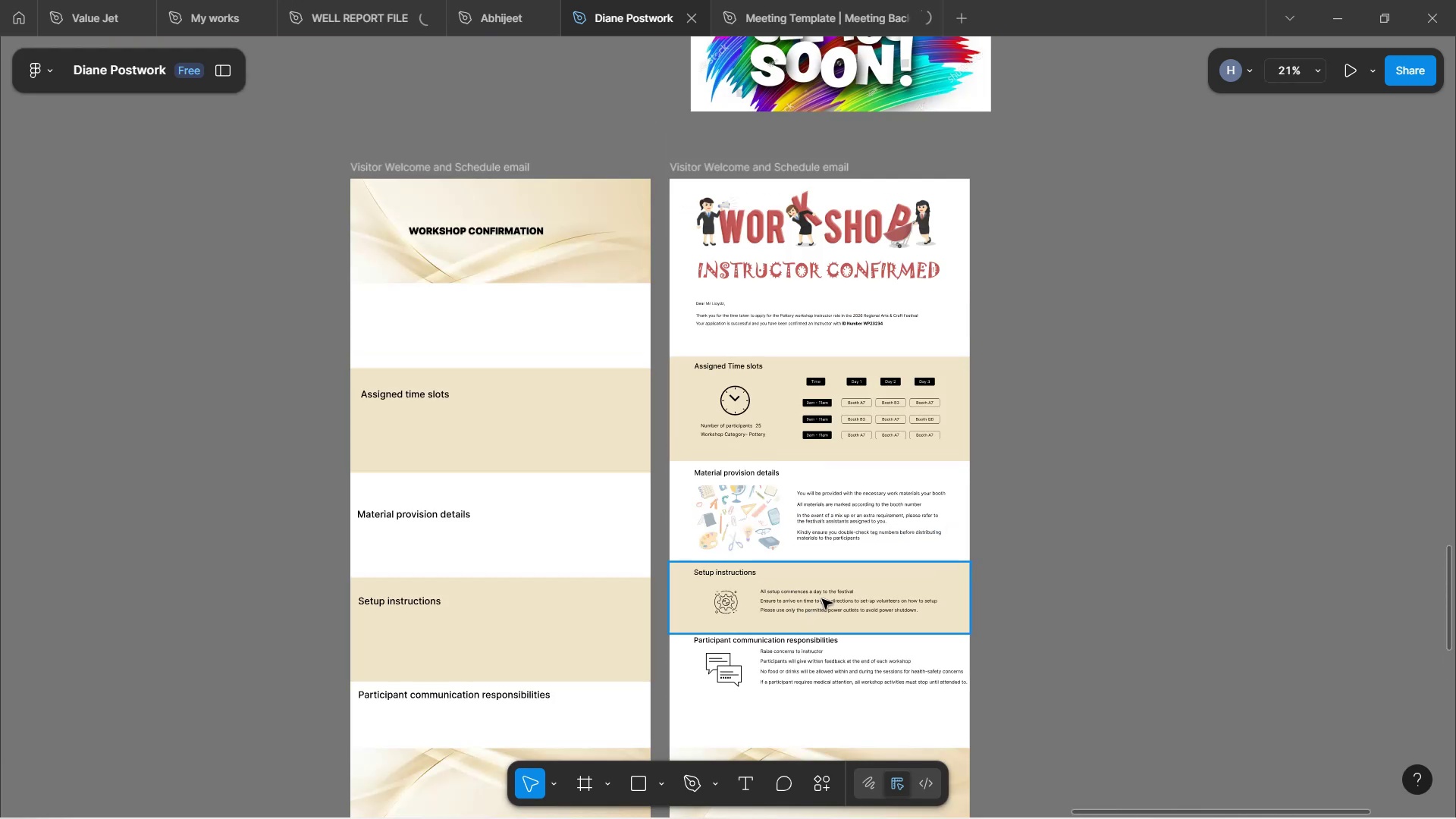 
wait(6.09)
 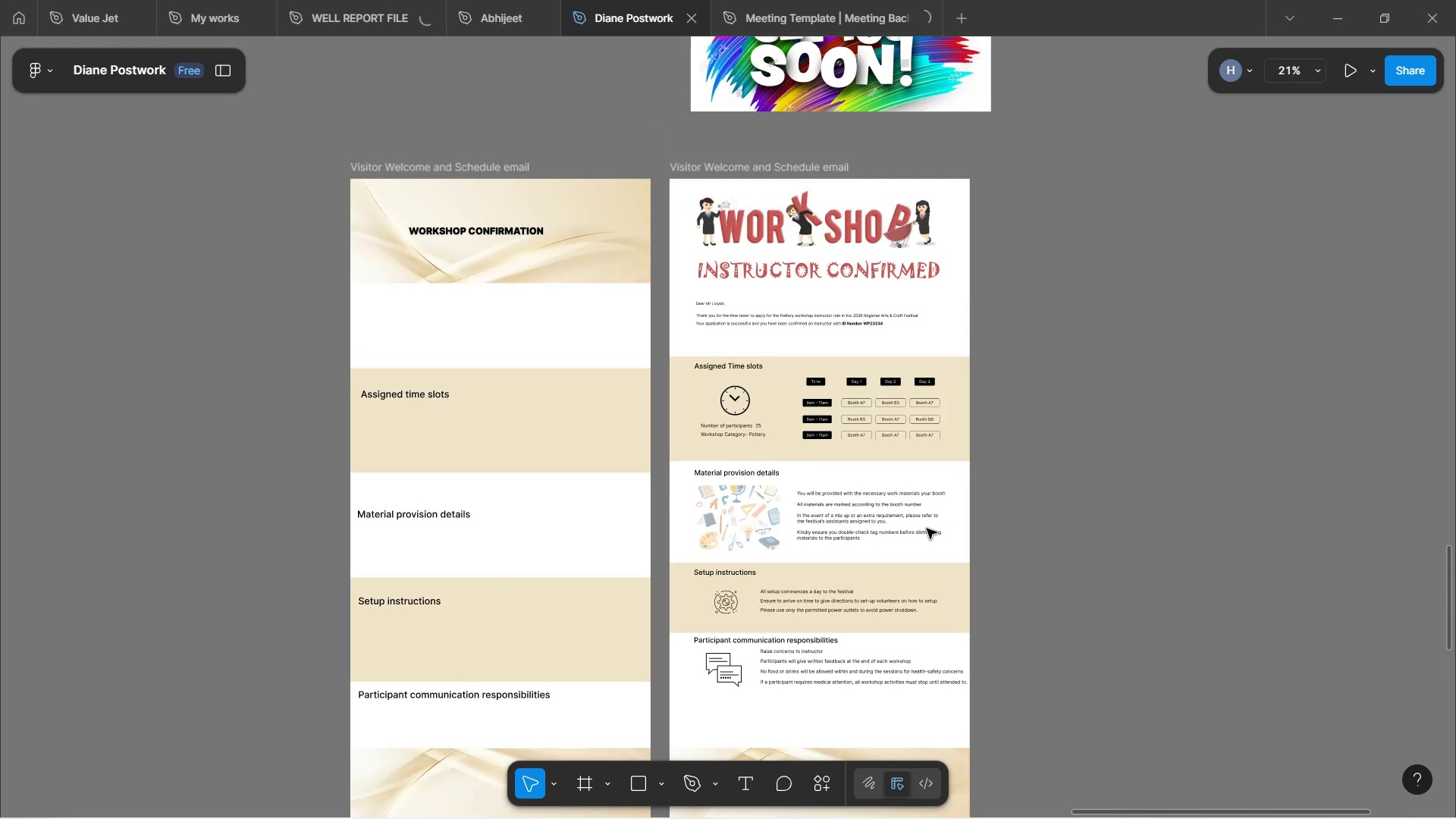 
left_click([758, 530])
 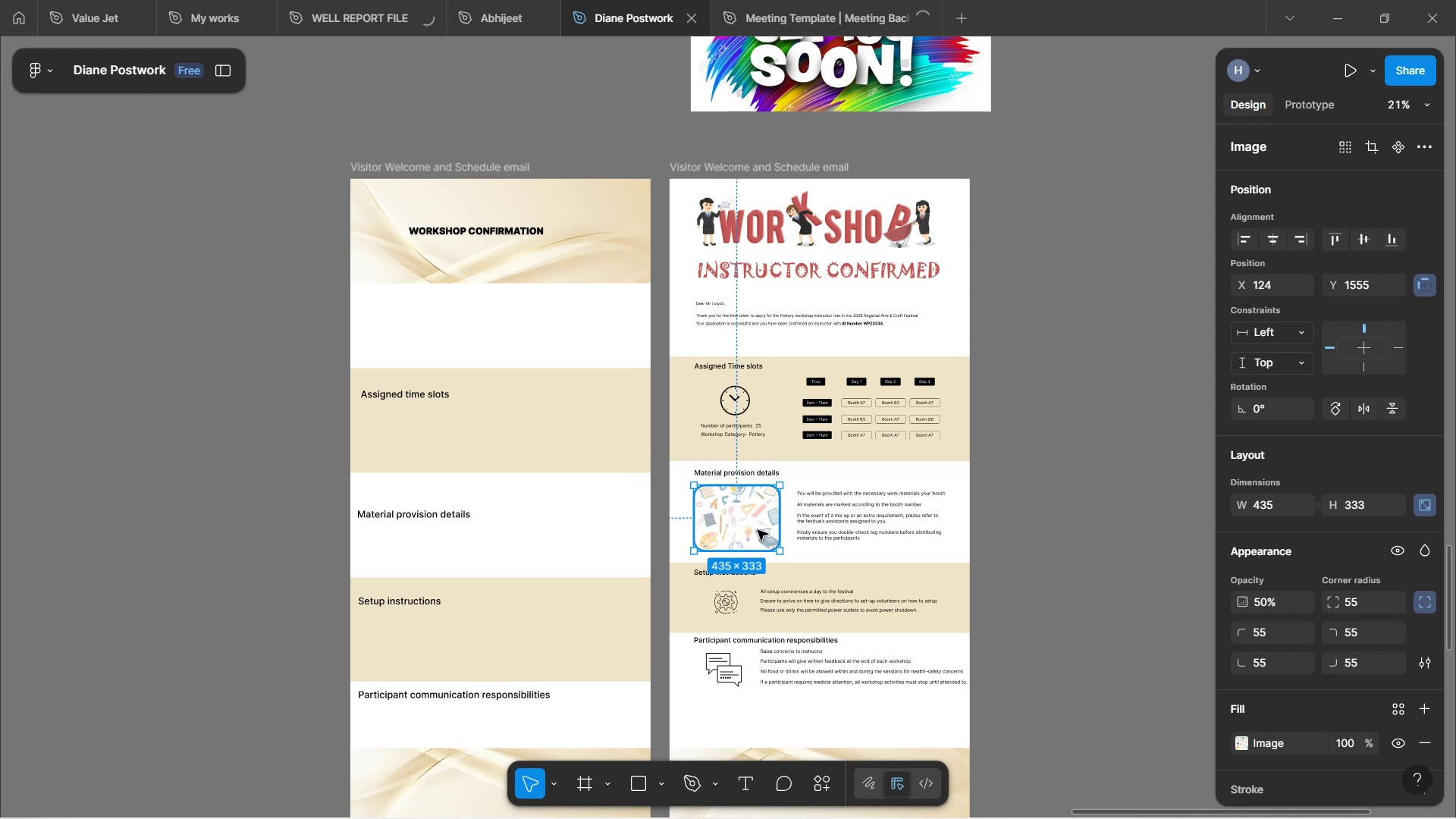 
scroll: coordinate [758, 530], scroll_direction: up, amount: 3.0
 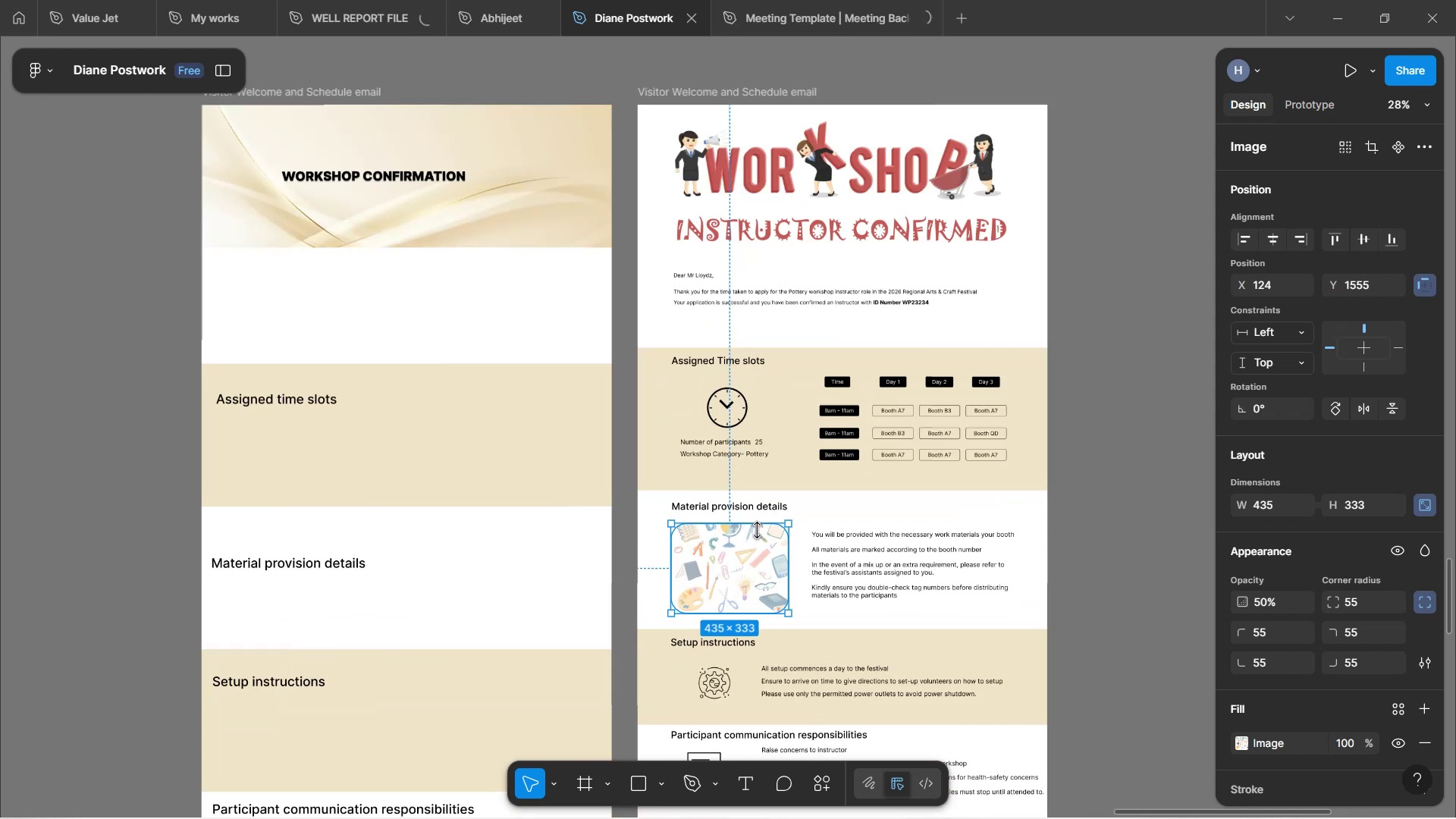 
hold_key(key=ControlLeft, duration=0.98)
 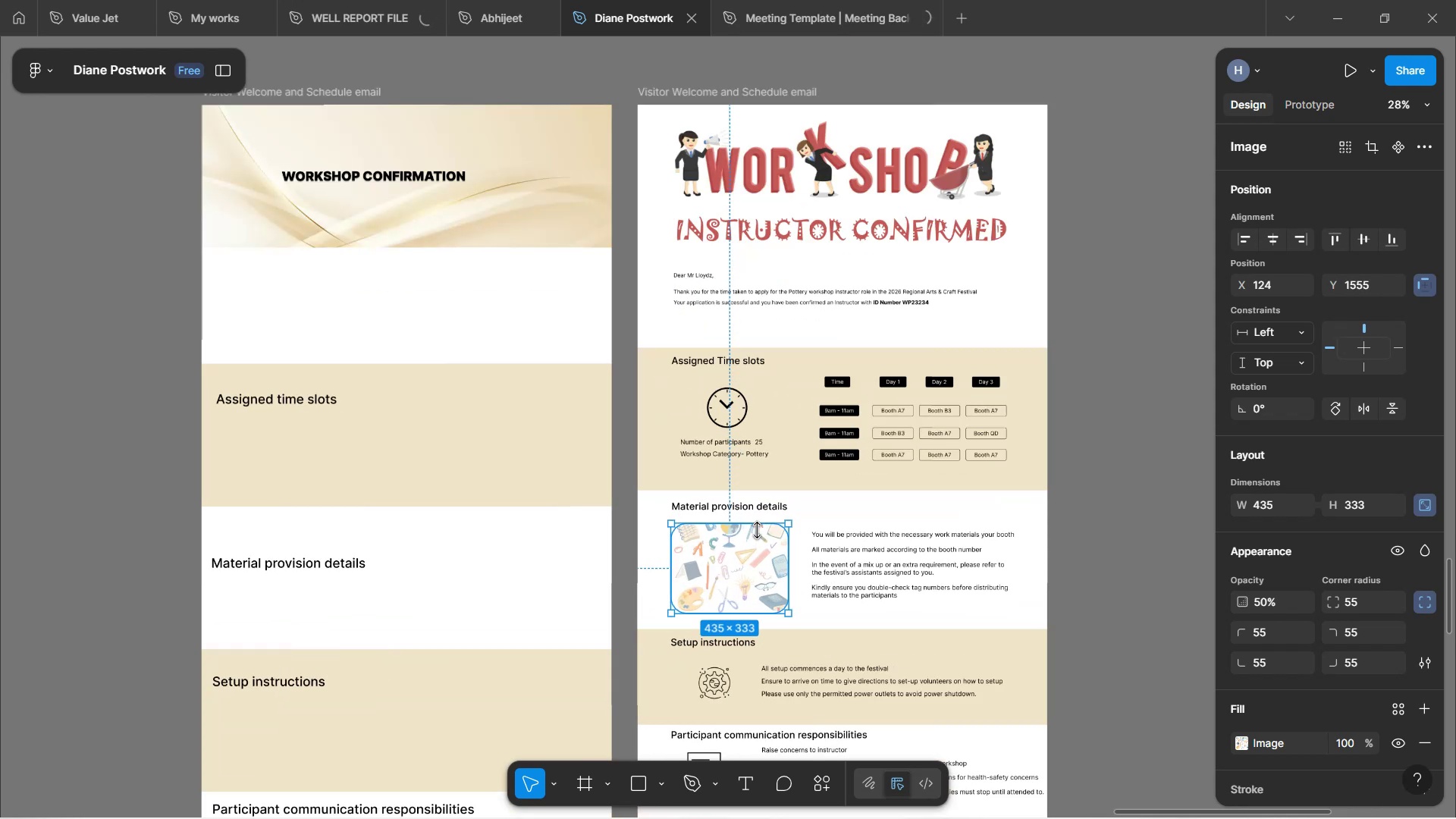 
hold_key(key=ControlLeft, duration=0.51)
scroll: coordinate [757, 530], scroll_direction: up, amount: 3.0
 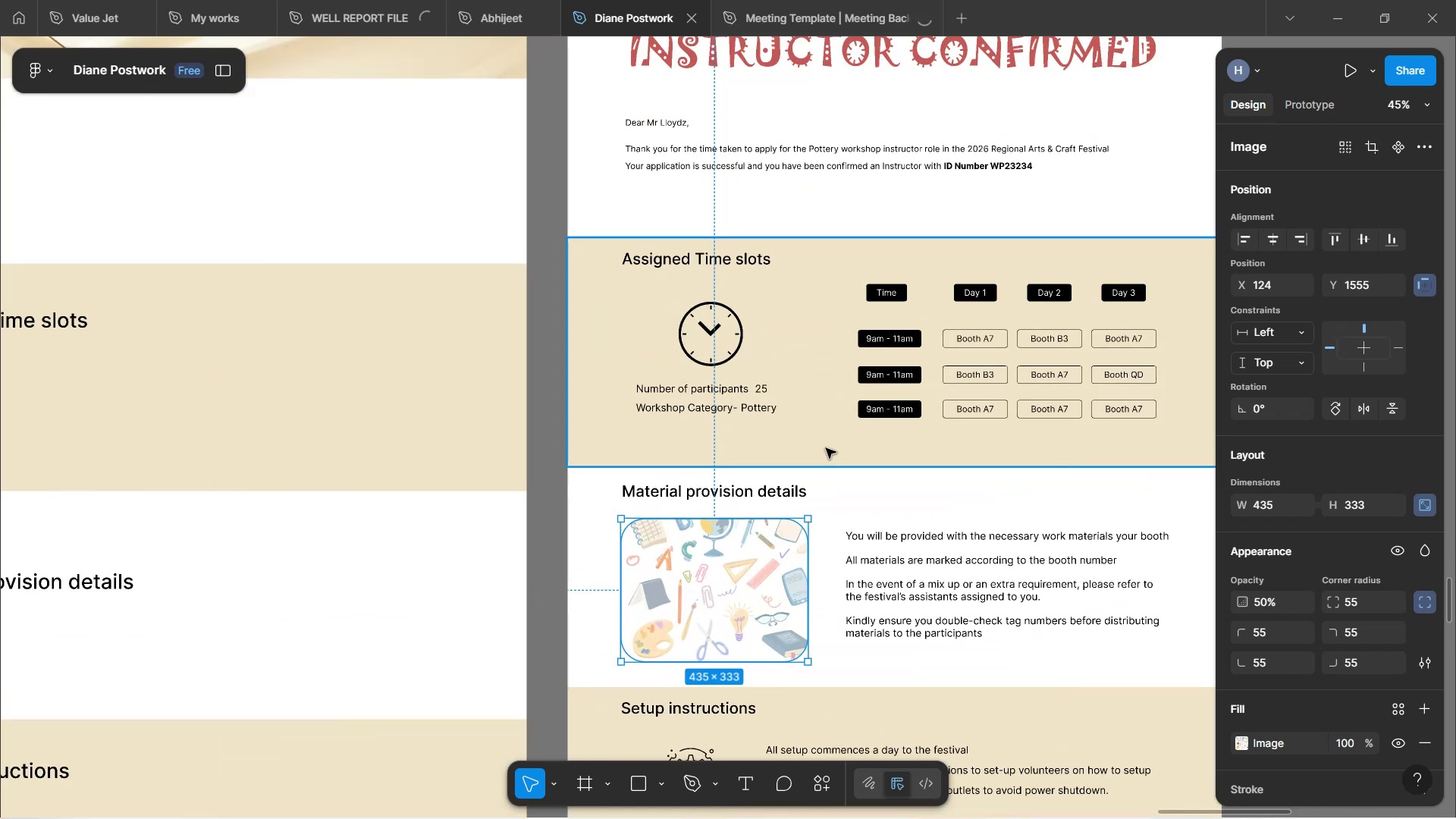 
hold_key(key=ShiftLeft, duration=0.62)
scroll: coordinate [828, 446], scroll_direction: down, amount: 5.0
 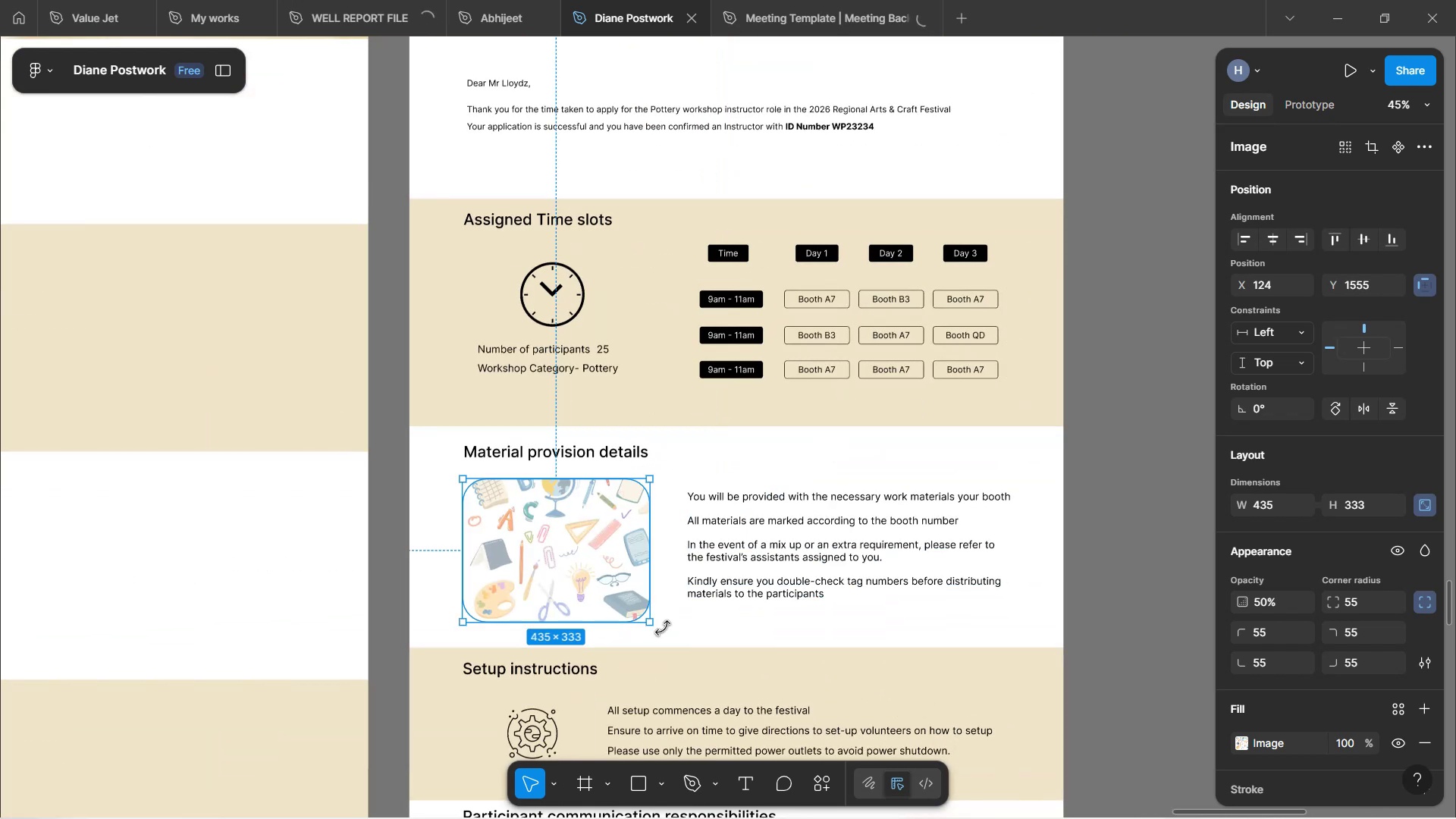 
hold_key(key=ShiftLeft, duration=1.52)
left_click_drag(start_coordinate=[654, 625], to_coordinate=[617, 572])
 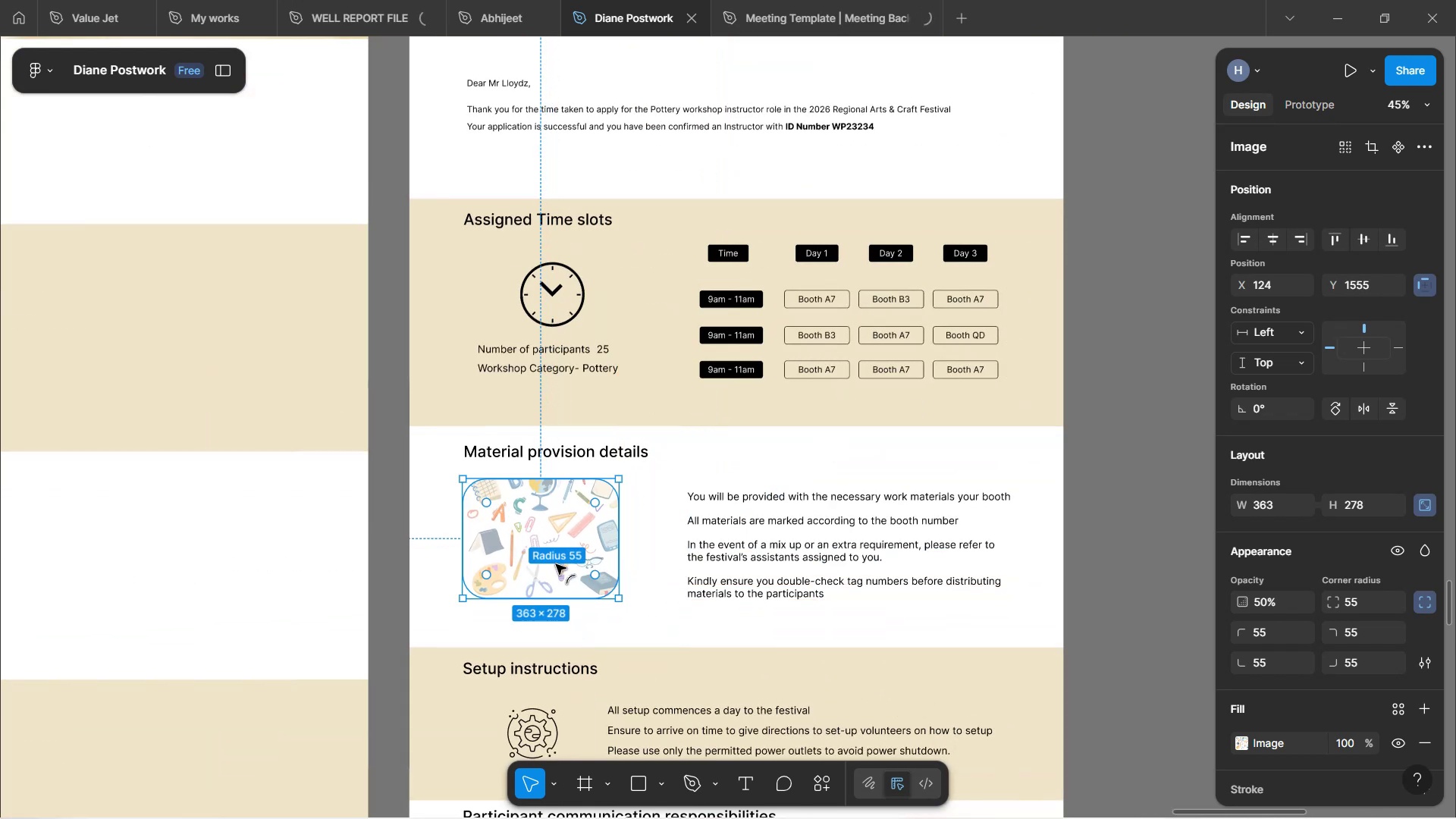 
hold_key(key=ShiftLeft, duration=1.35)
 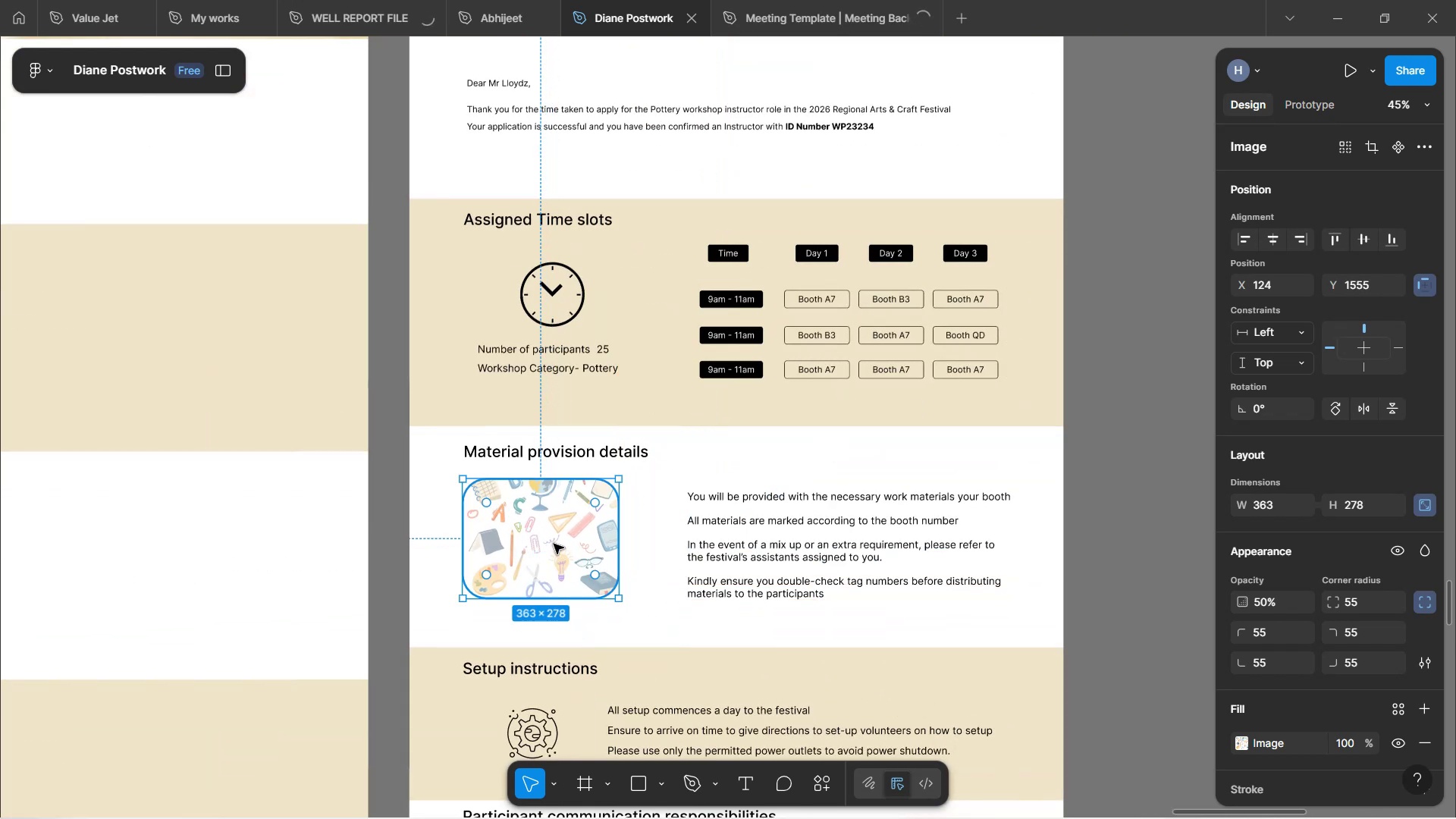 
left_click_drag(start_coordinate=[554, 544], to_coordinate=[563, 551])
 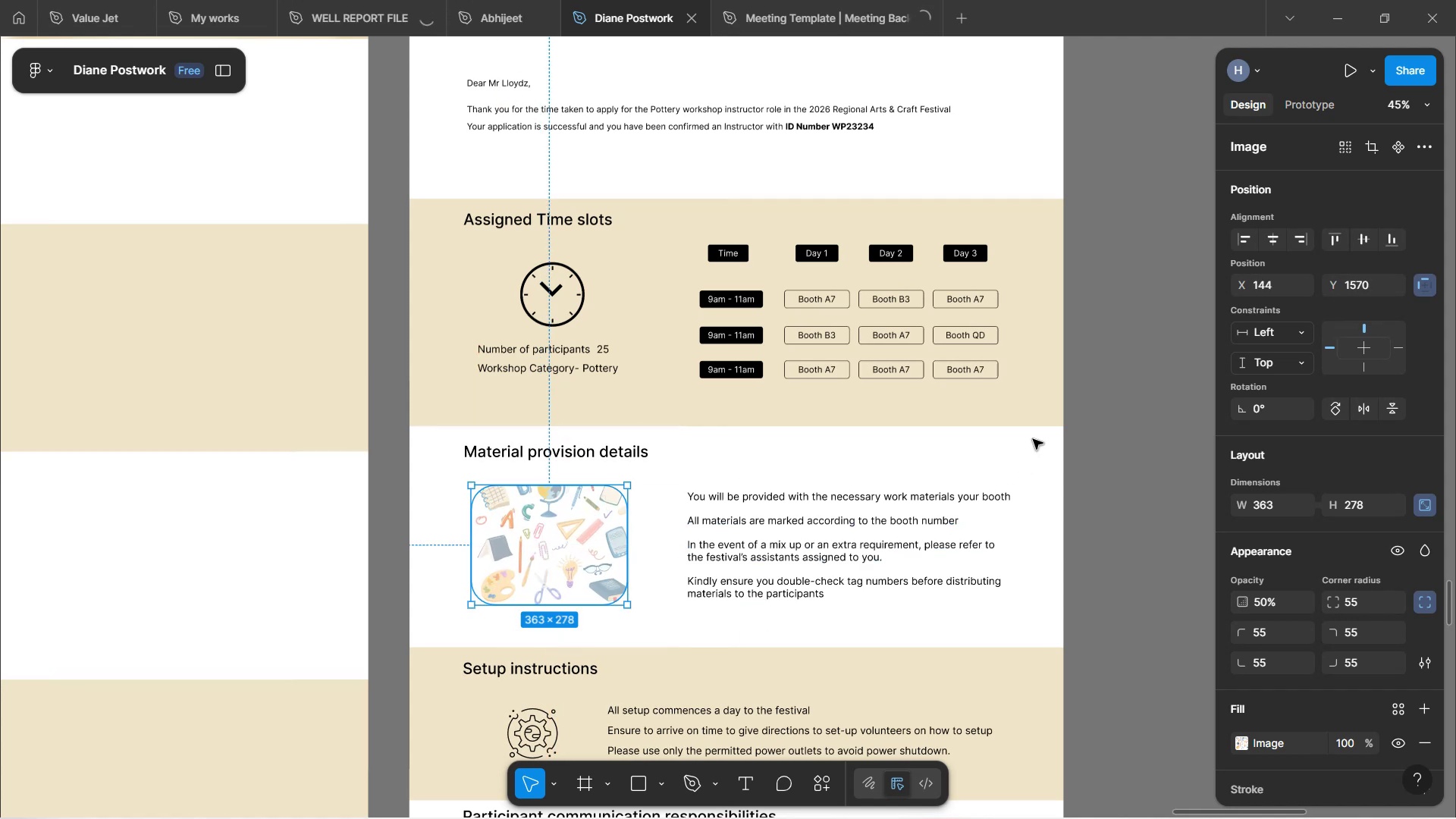 
left_click([1109, 518])
 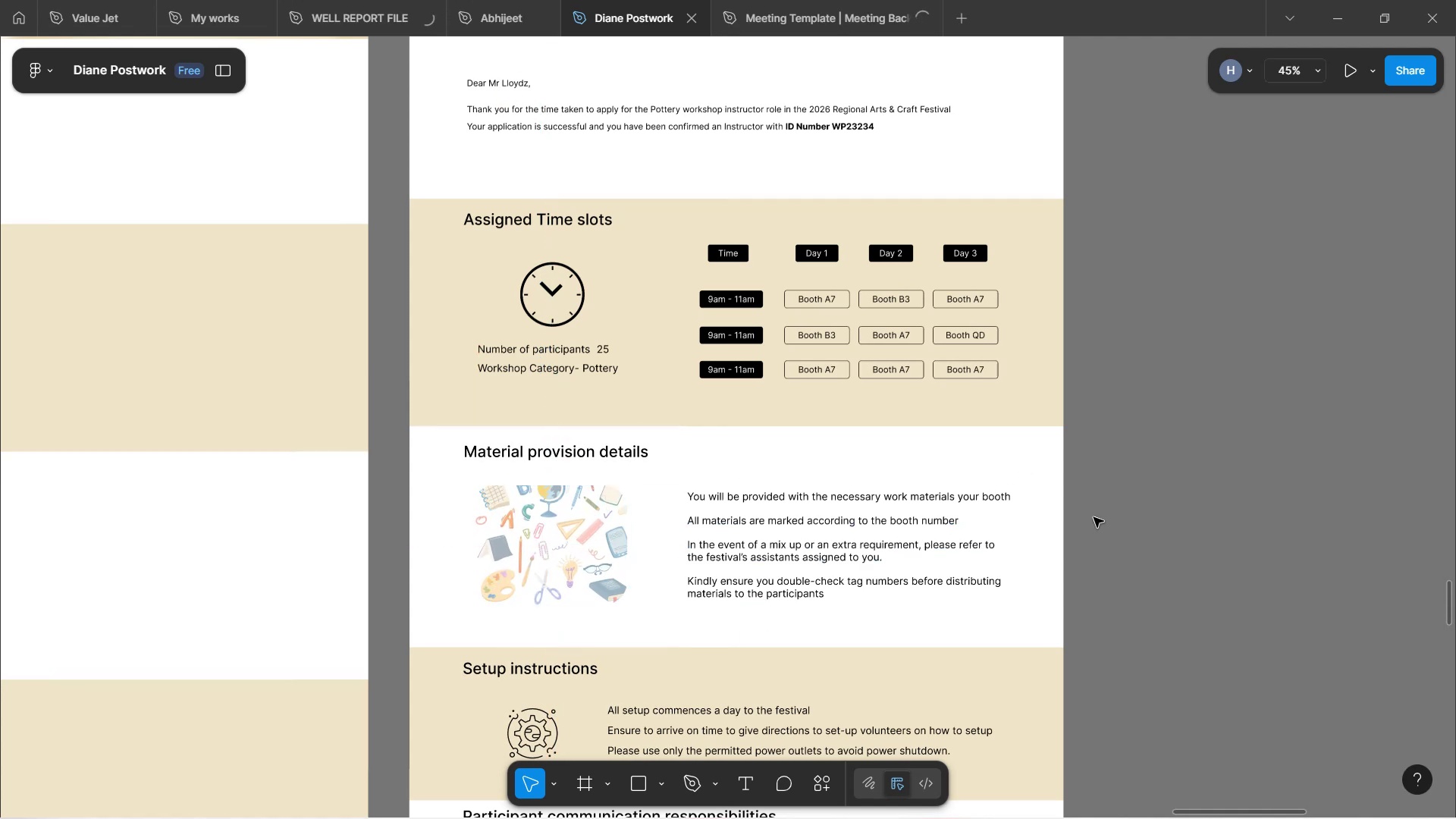 
scroll: coordinate [1083, 517], scroll_direction: down, amount: 4.0
 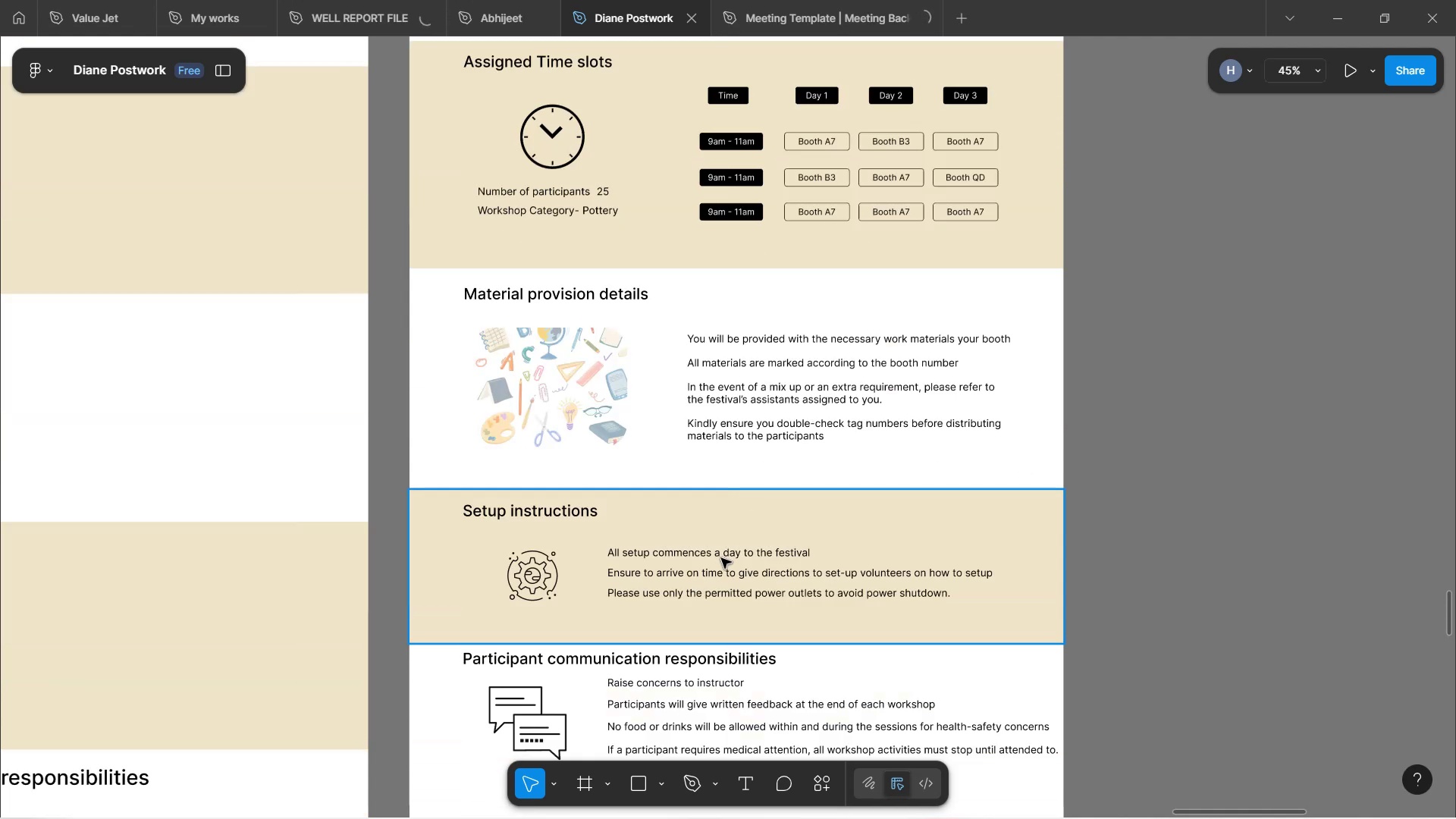 
double_click([721, 558])
 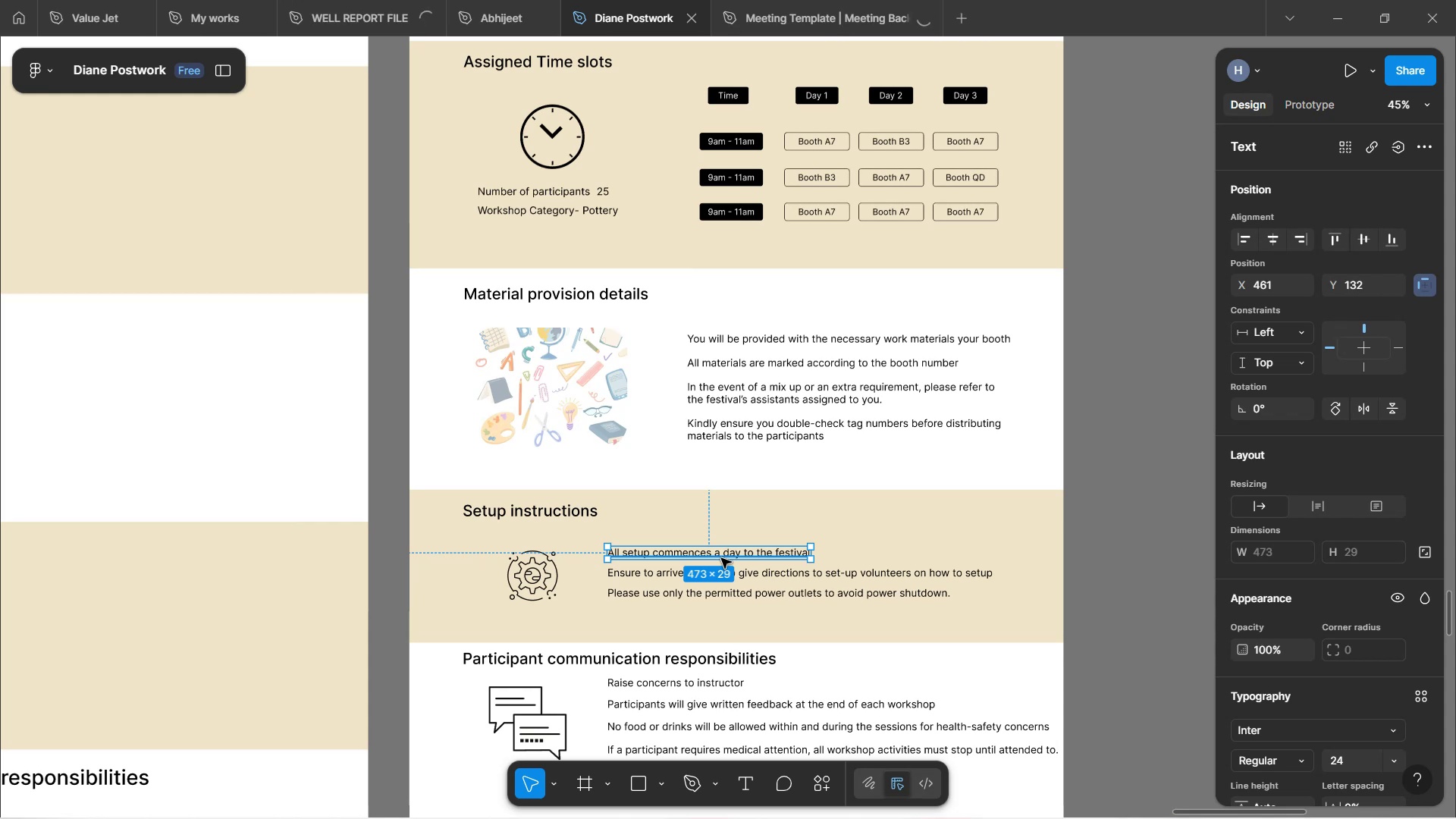 
hold_key(key=ShiftLeft, duration=1.51)
left_click([764, 576])
 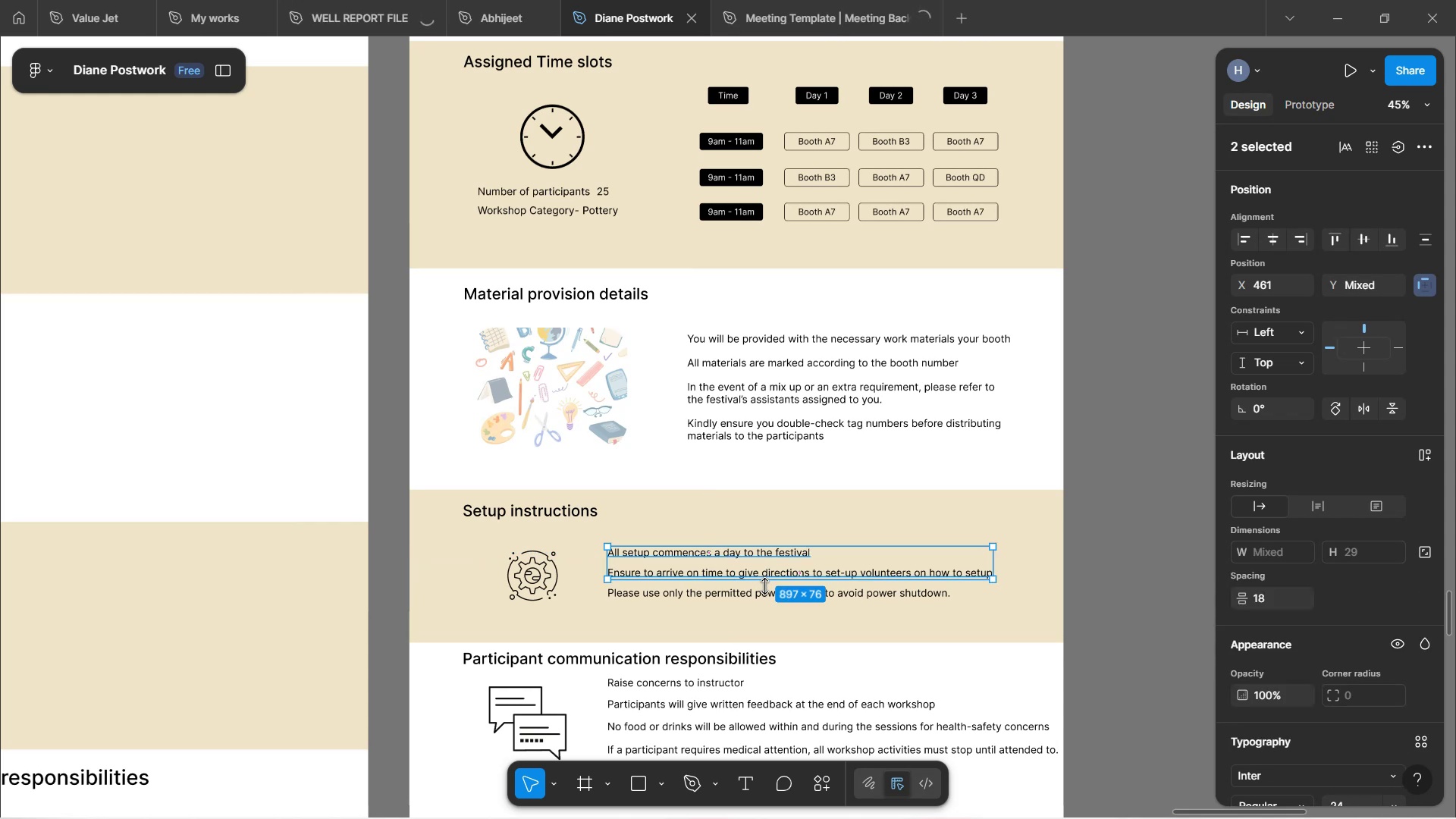 
hold_key(key=ShiftLeft, duration=0.75)
left_click([764, 589])
 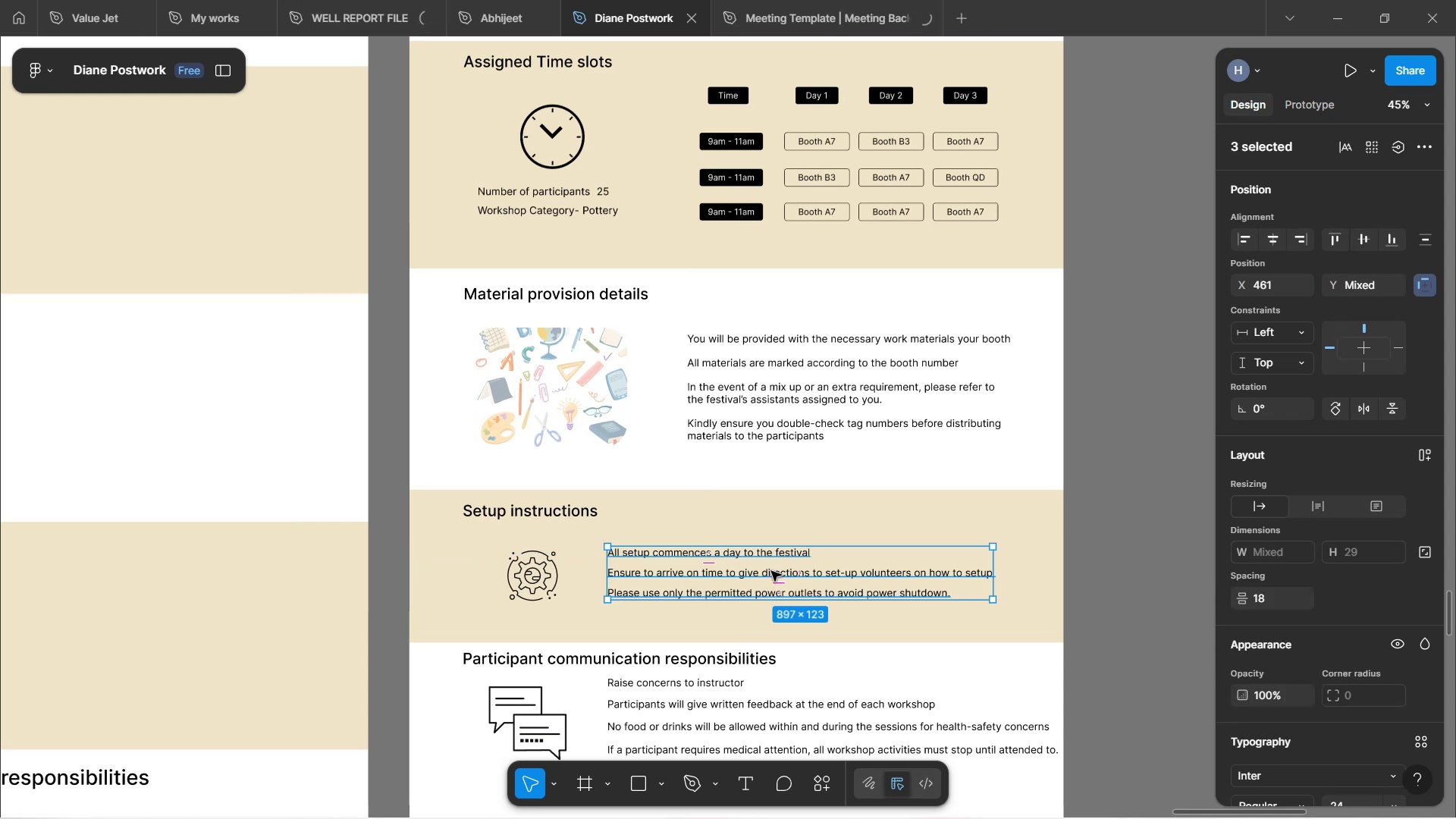 
left_click_drag(start_coordinate=[771, 571], to_coordinate=[800, 561])
 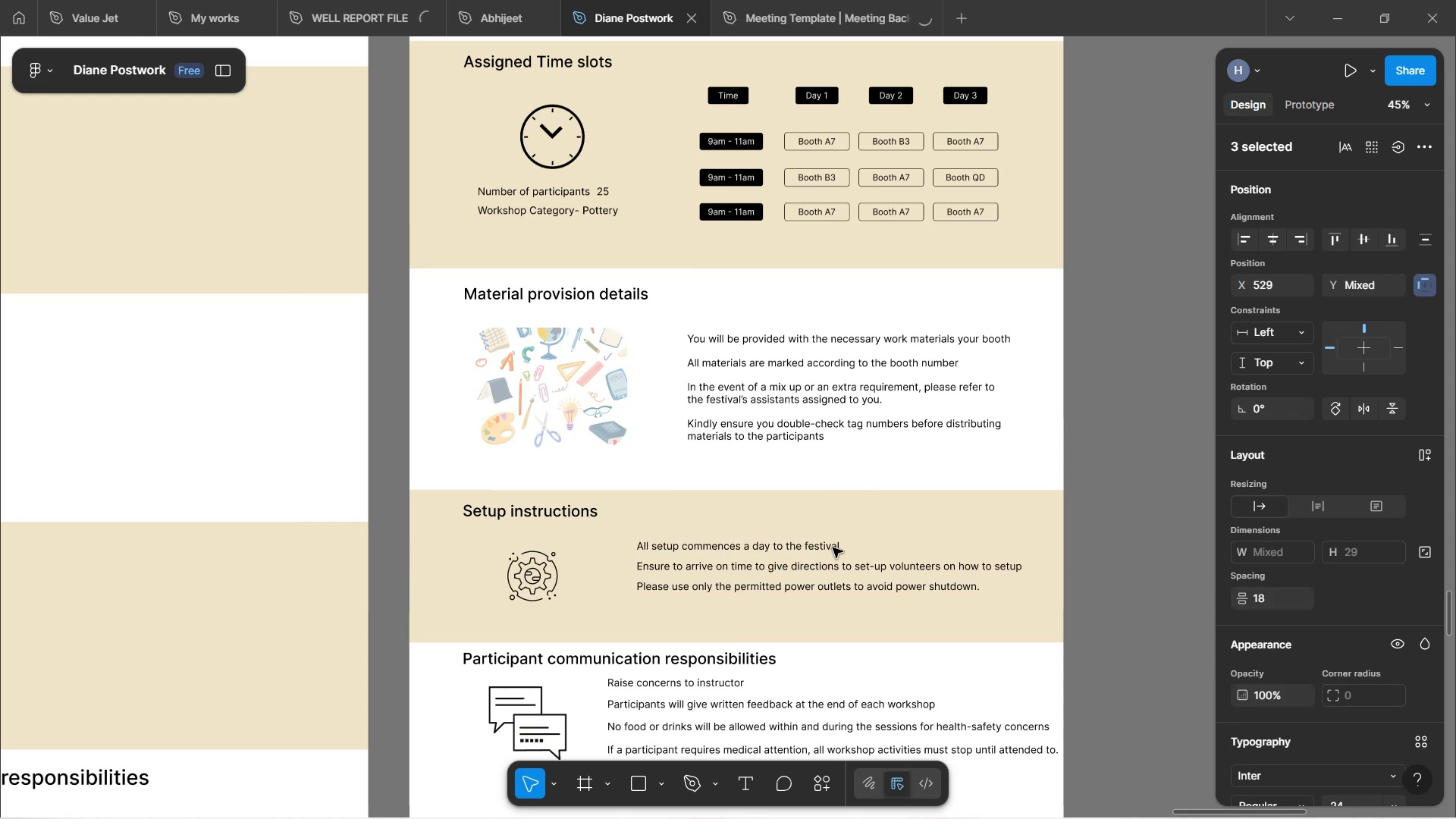 
scroll: coordinate [824, 562], scroll_direction: down, amount: 4.0
 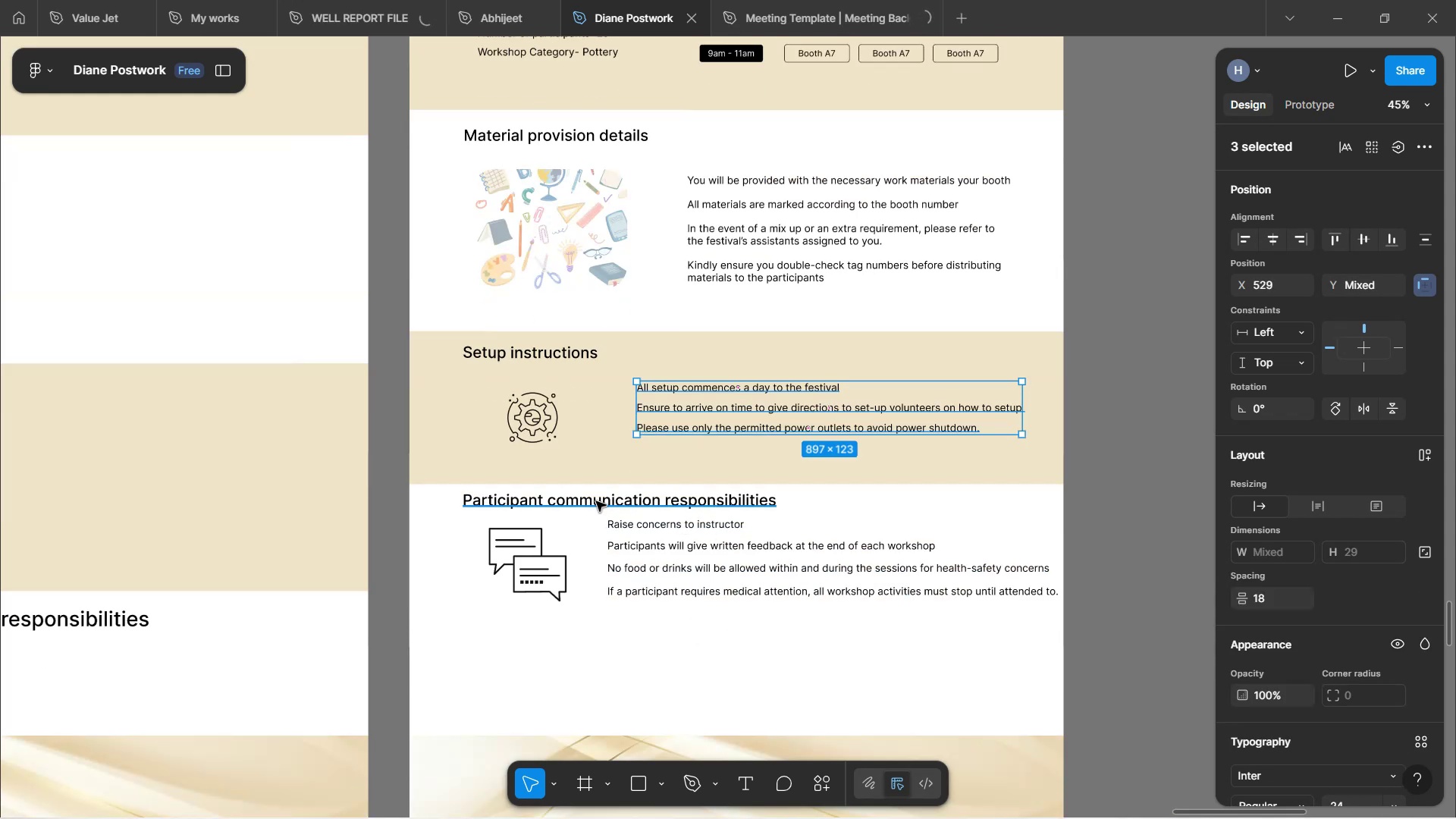 
left_click_drag(start_coordinate=[598, 516], to_coordinate=[717, 641])
 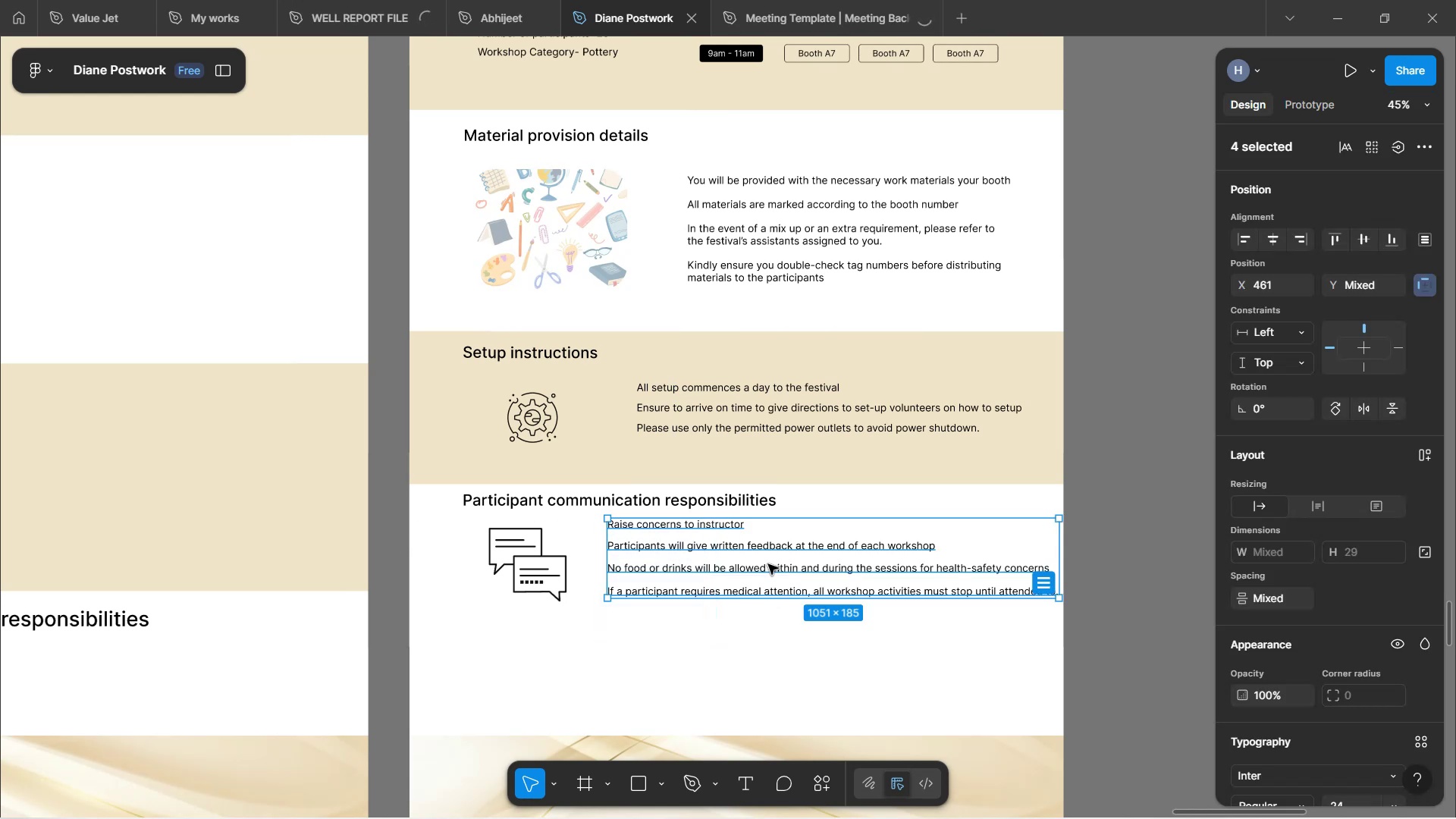 
left_click_drag(start_coordinate=[768, 564], to_coordinate=[764, 582])
 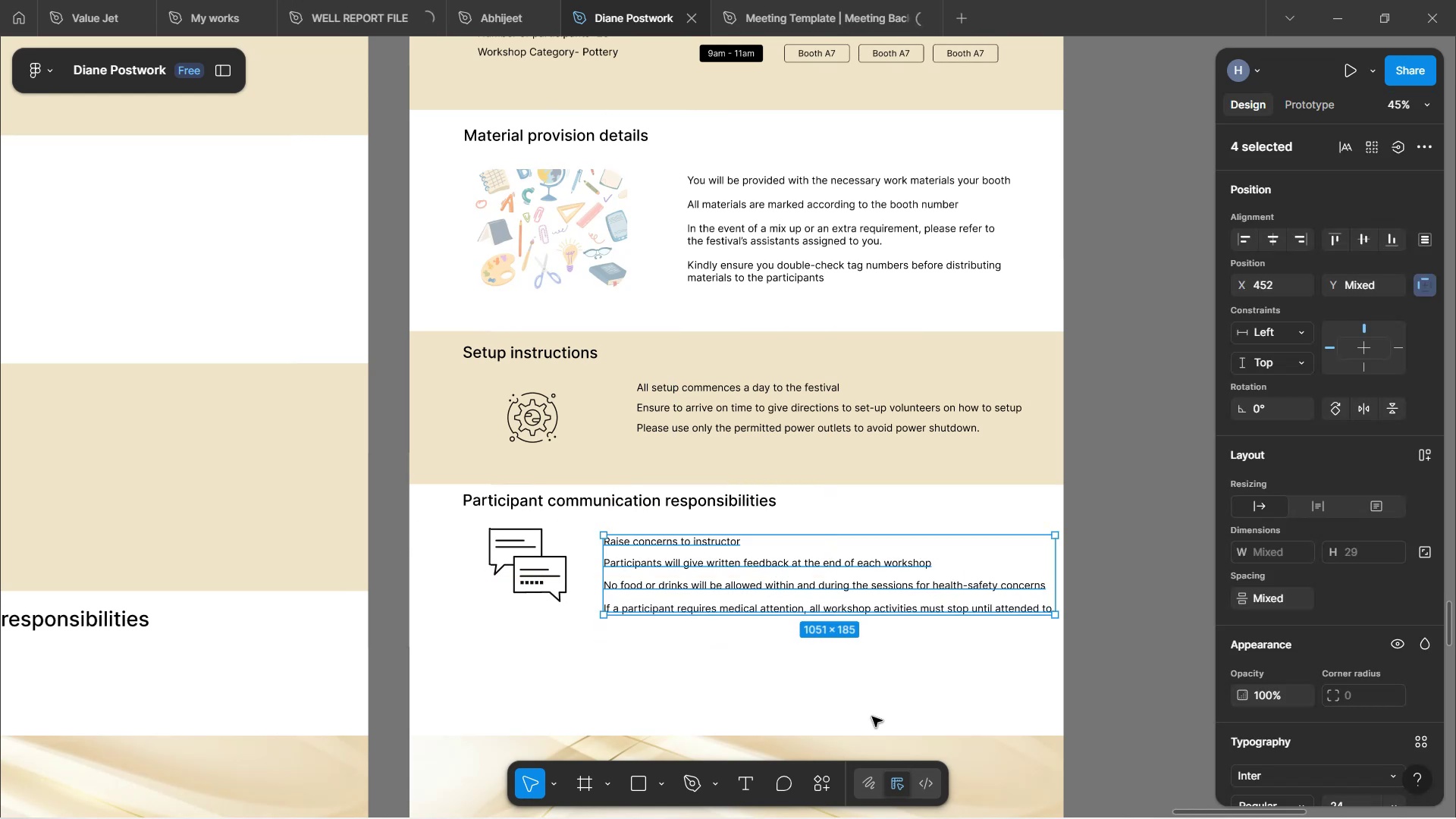 
left_click([875, 719])
 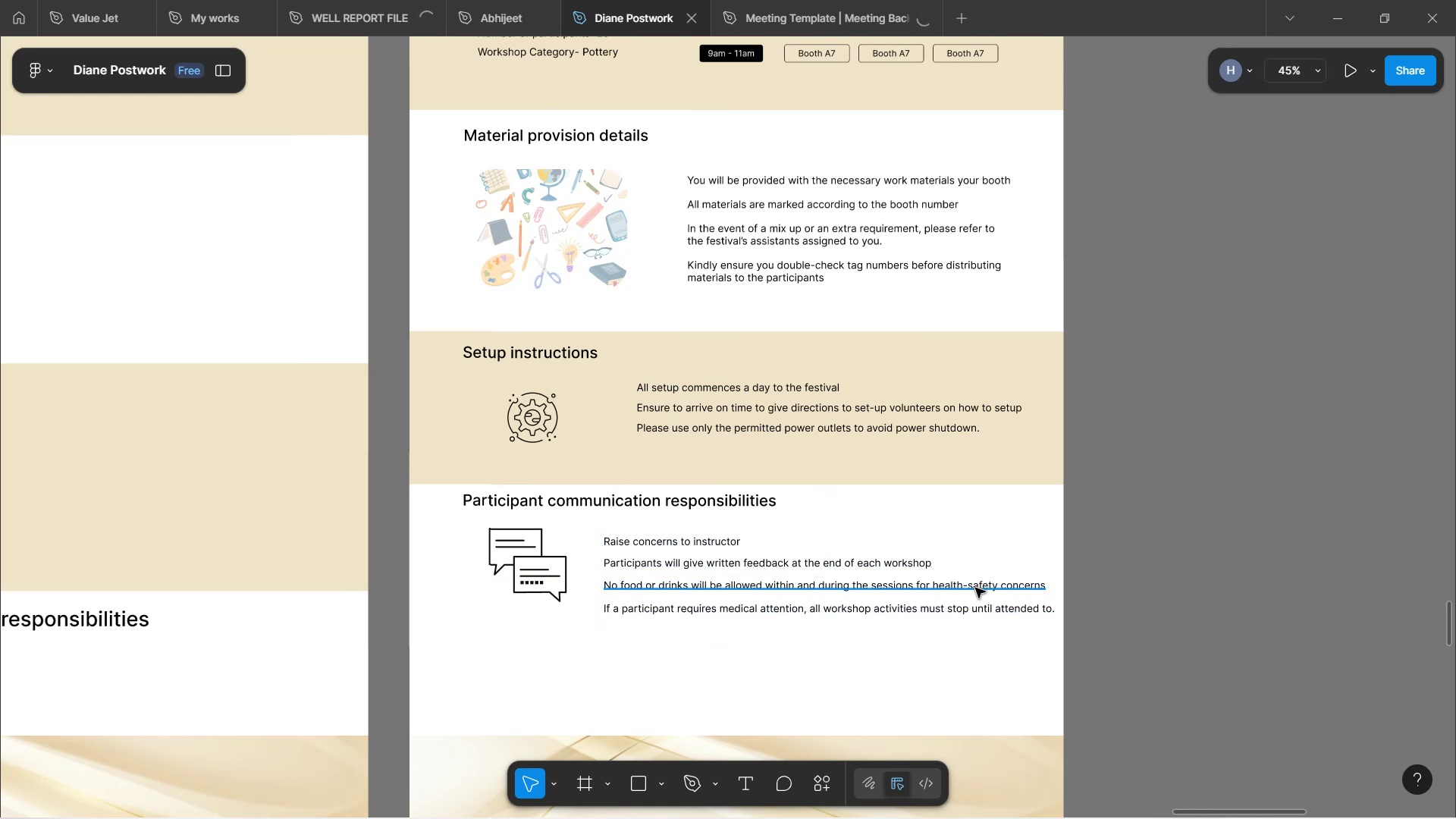 
left_click([975, 588])
 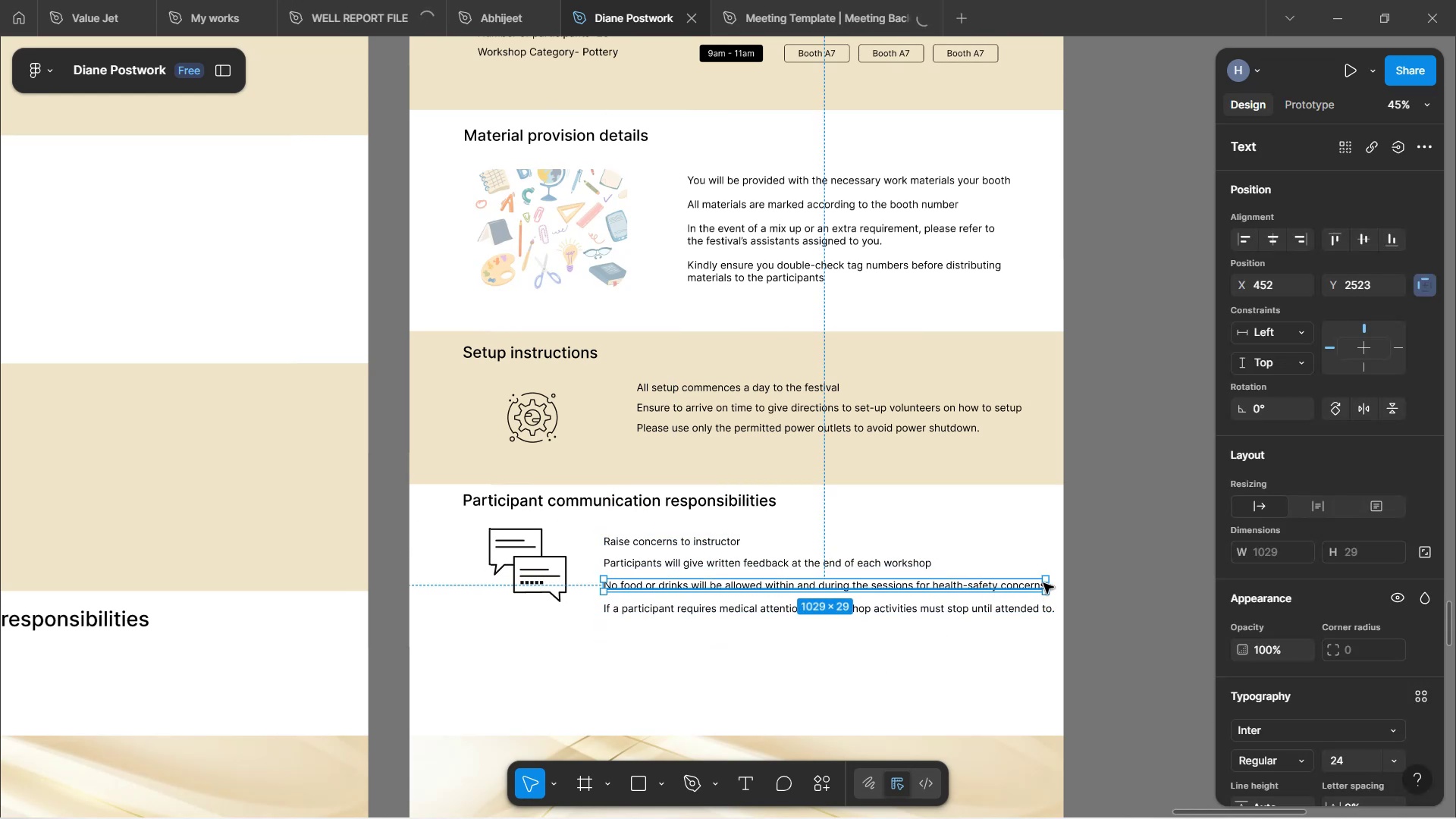 
left_click_drag(start_coordinate=[1047, 583], to_coordinate=[996, 573])
 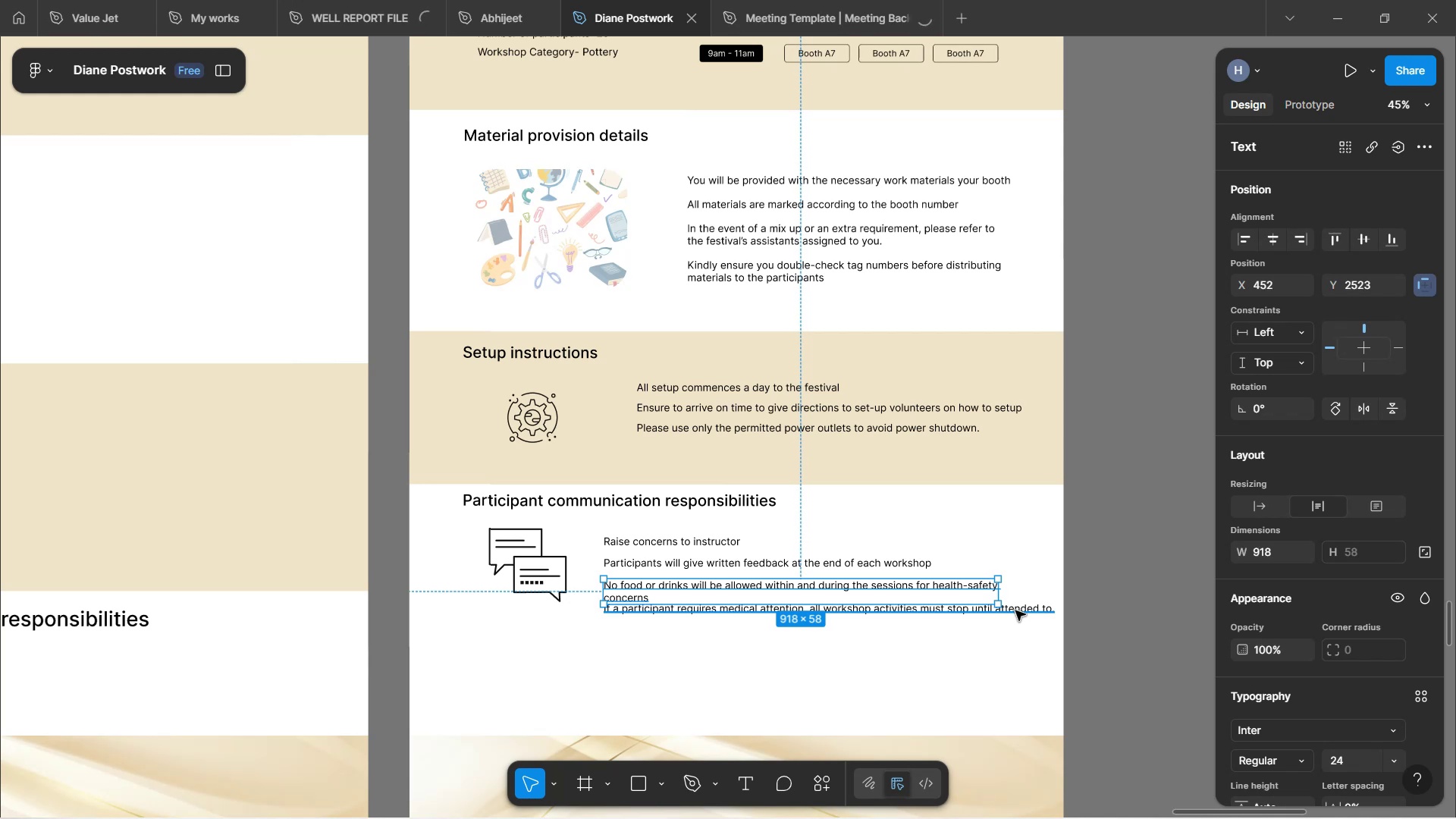 
left_click([1015, 610])
 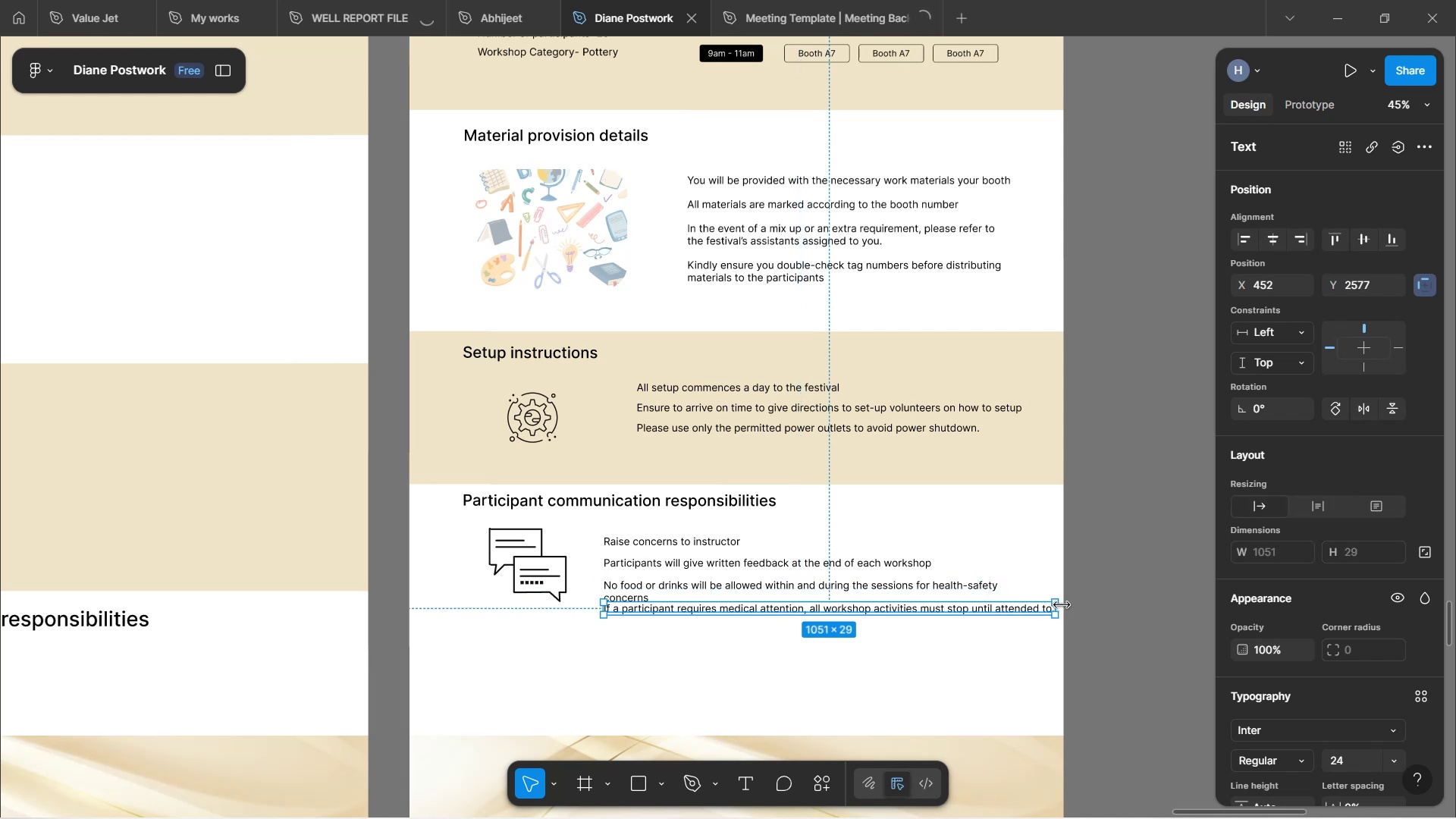 
left_click_drag(start_coordinate=[1062, 605], to_coordinate=[991, 592])
 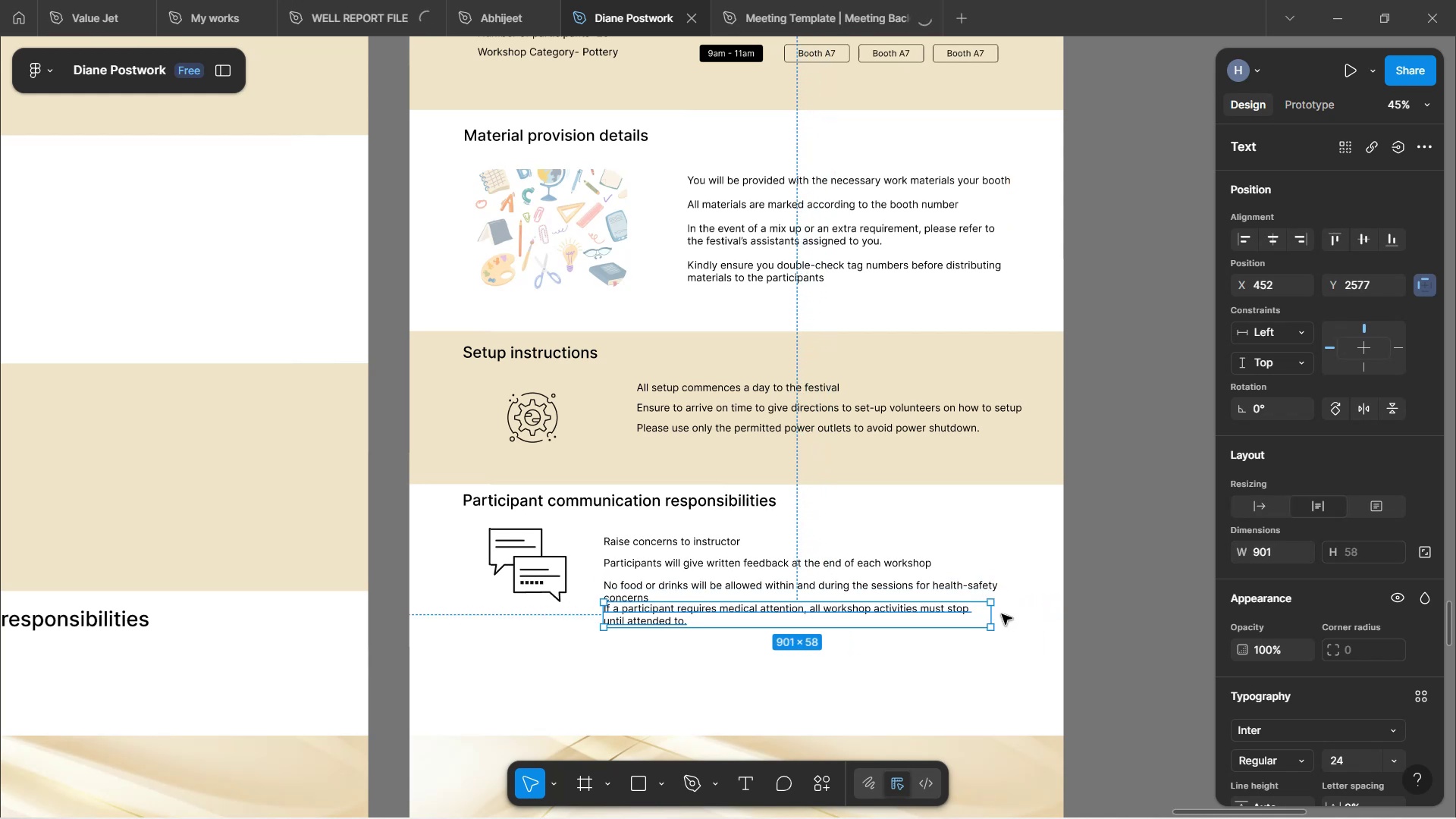 
left_click_drag(start_coordinate=[995, 614], to_coordinate=[1002, 621])
 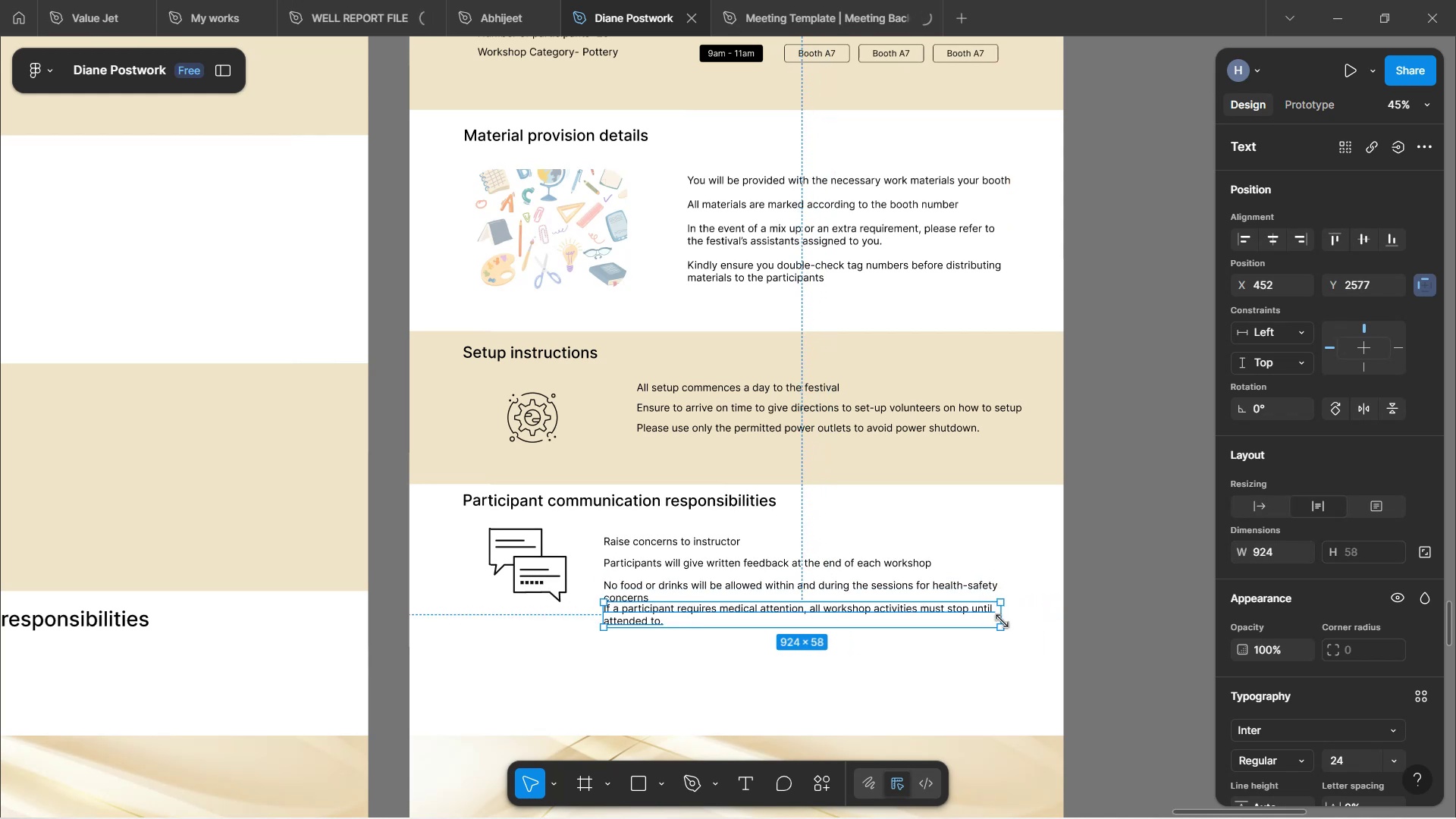 
hold_key(key=ArrowDown, duration=1.24)
 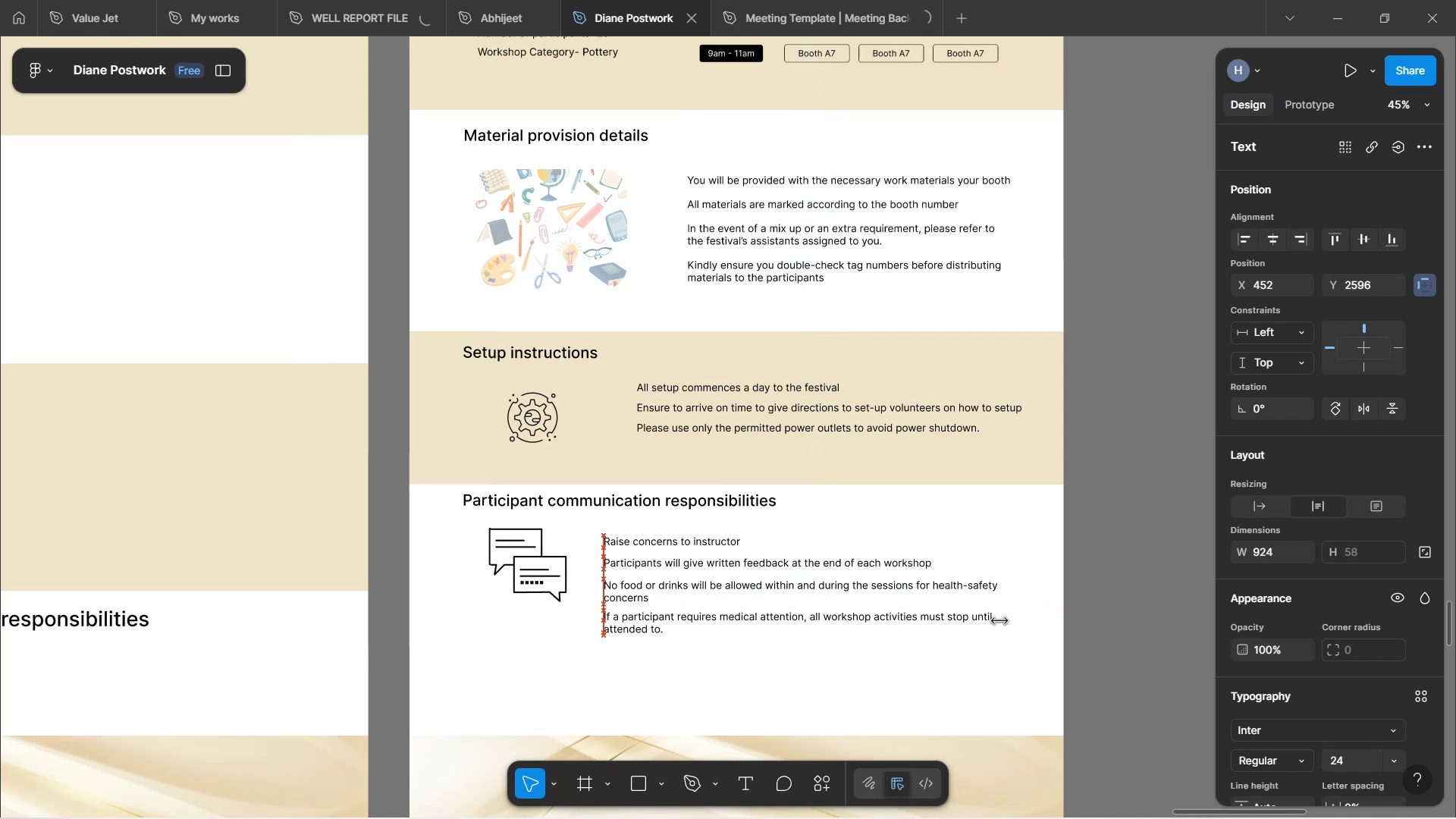 
key(ArrowDown)
 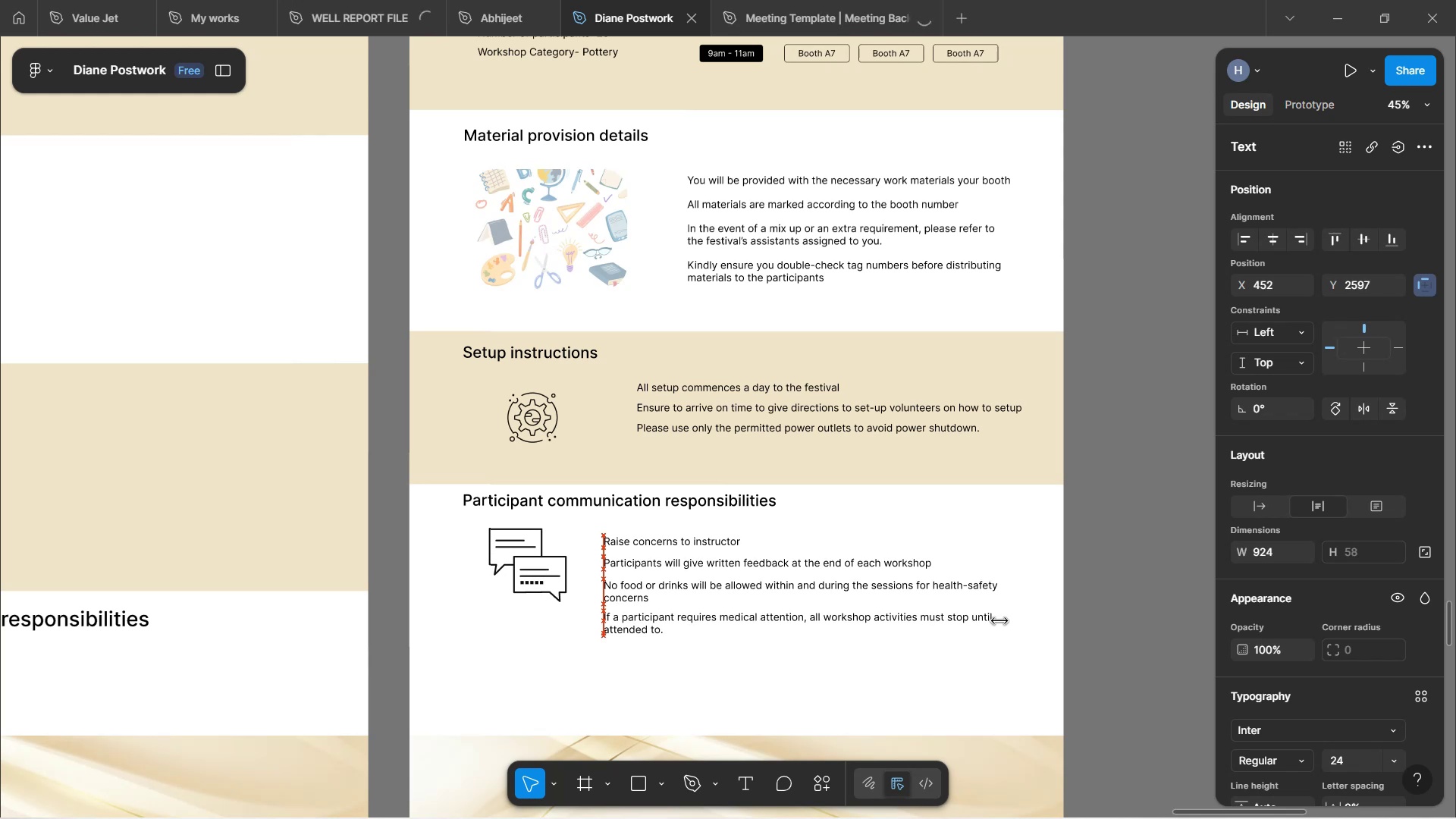 
key(ArrowDown)
 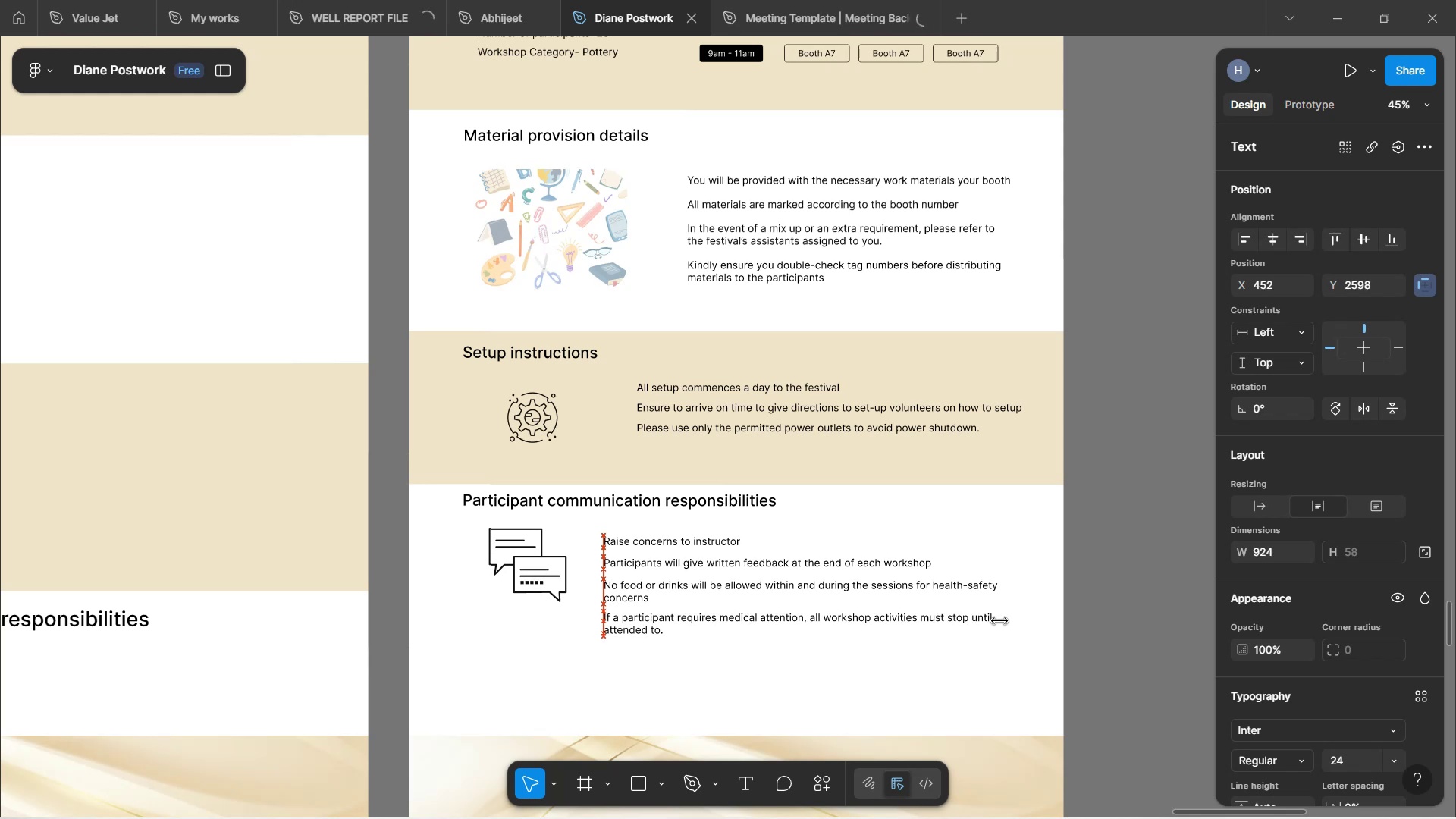 
key(ArrowDown)
 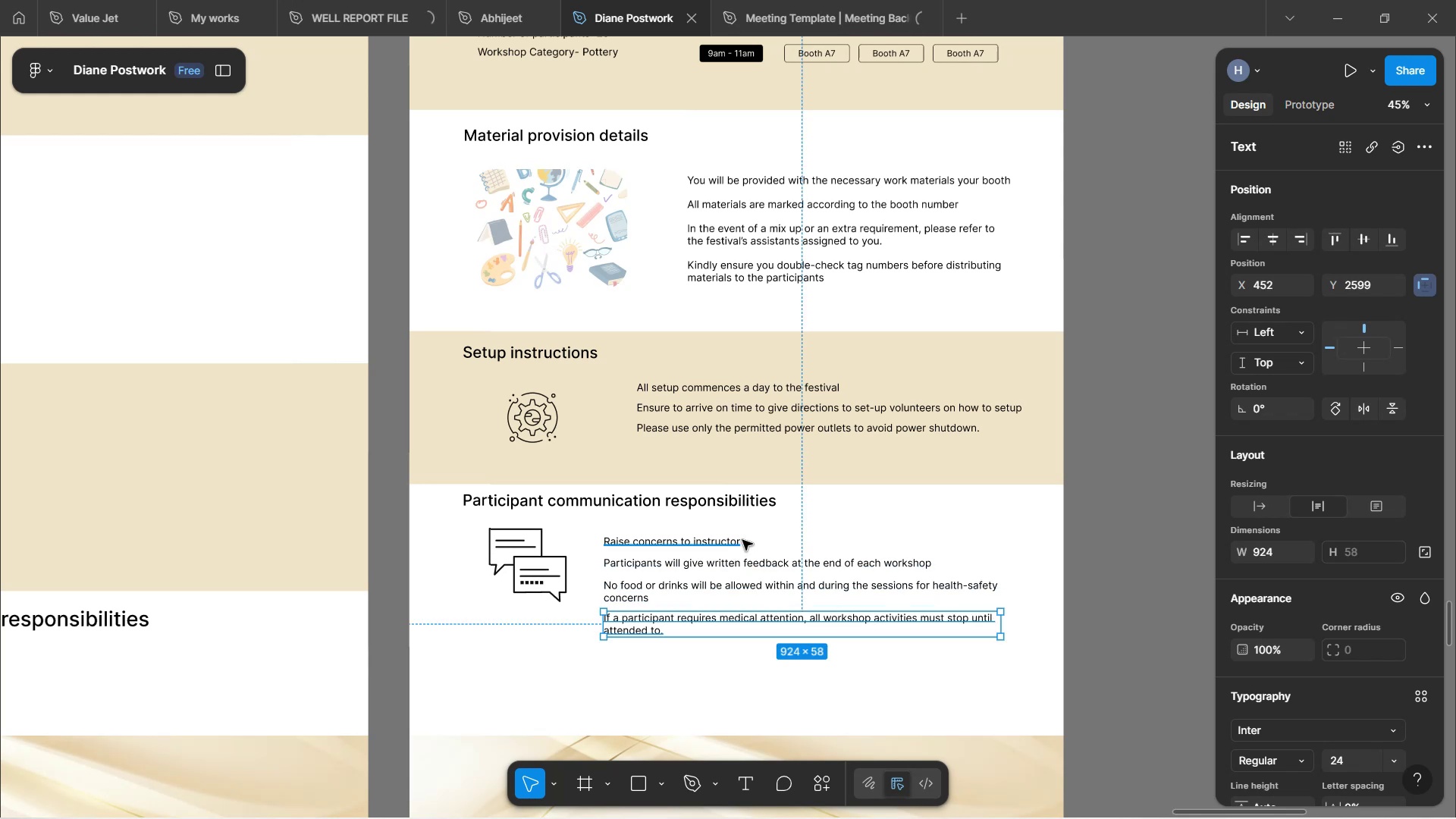 
left_click([863, 547])
 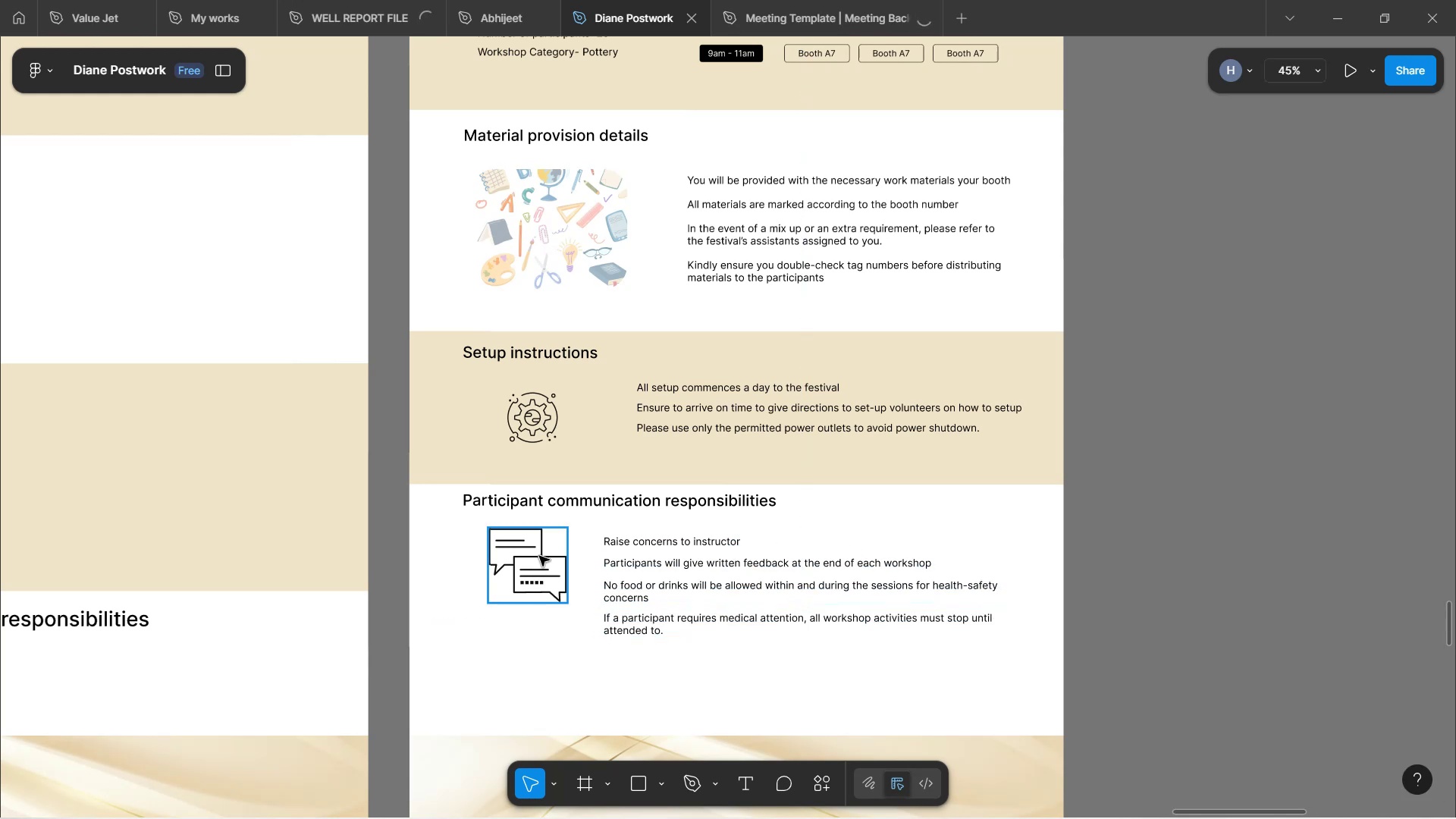 
left_click([539, 556])
 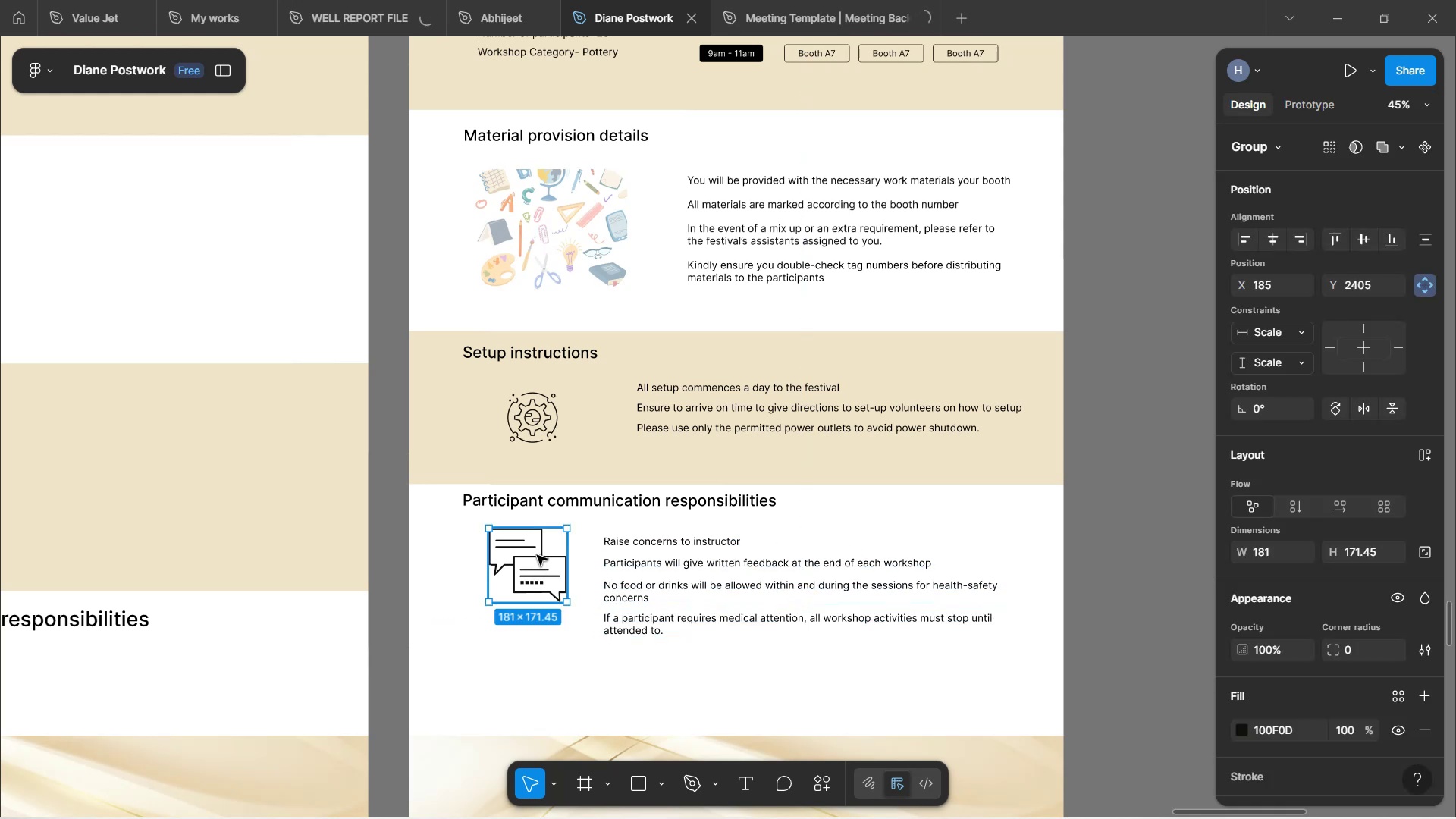 
left_click_drag(start_coordinate=[537, 555], to_coordinate=[532, 581])
 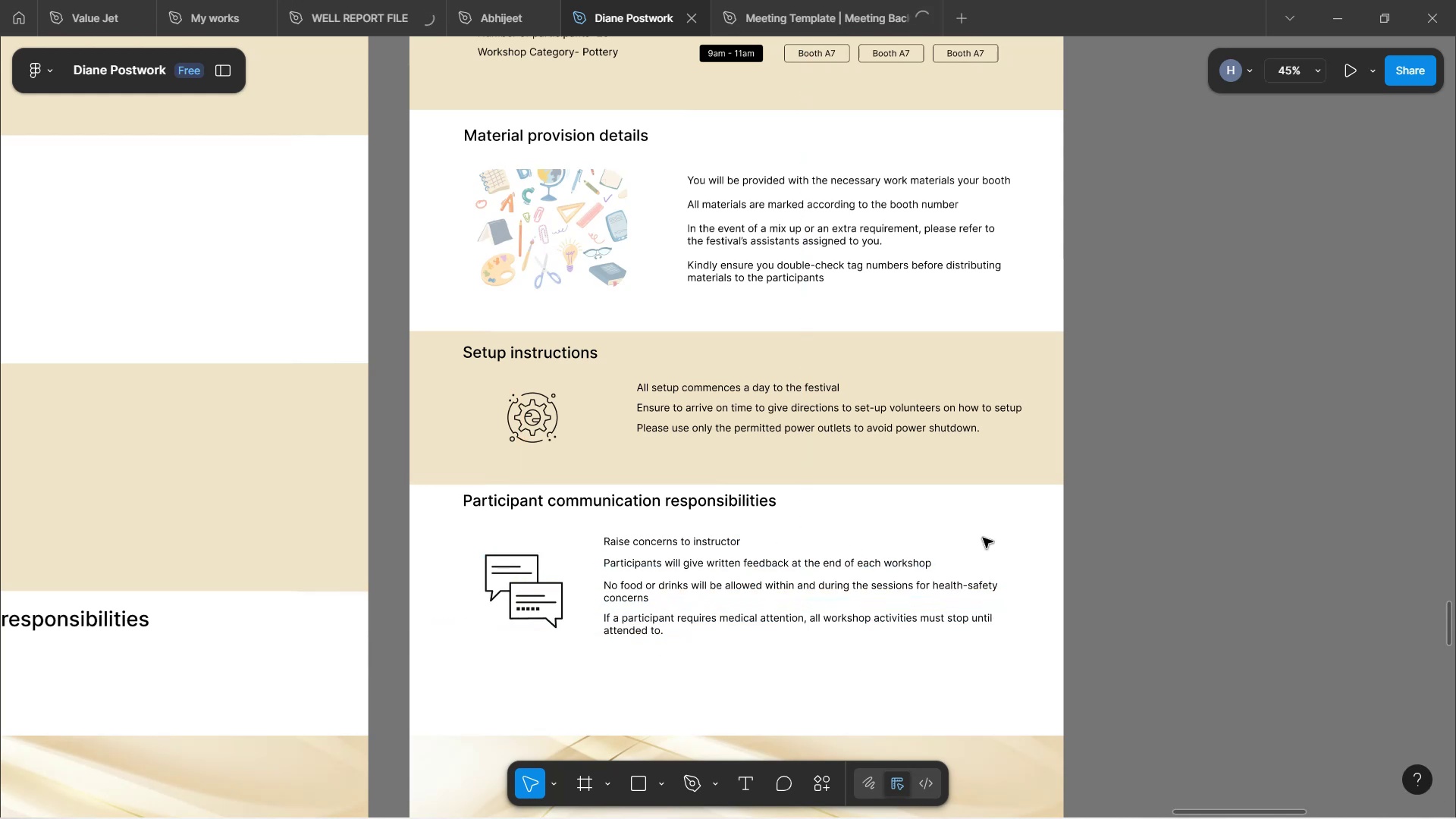 
double_click([982, 406])
 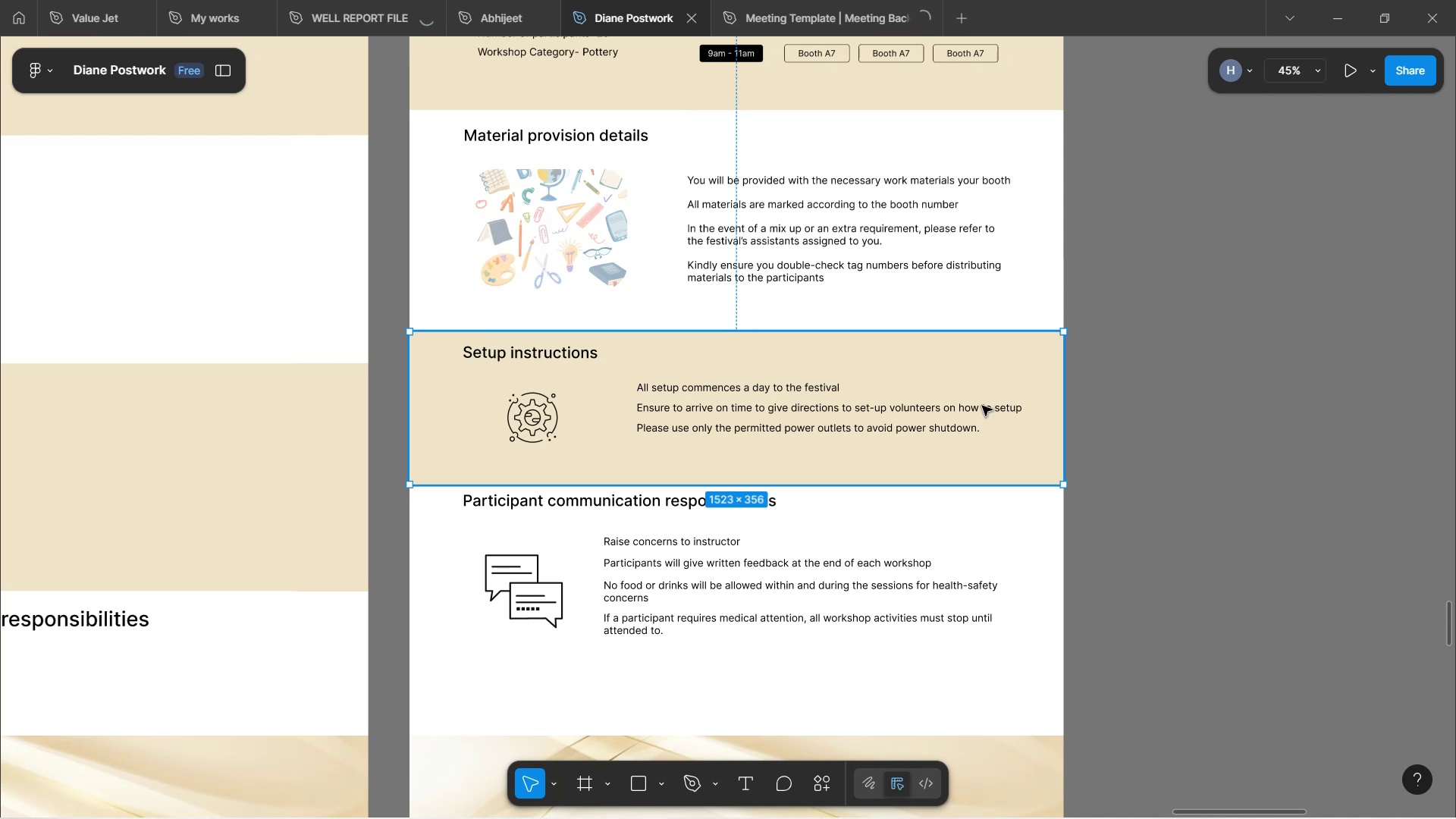 
triple_click([982, 406])
 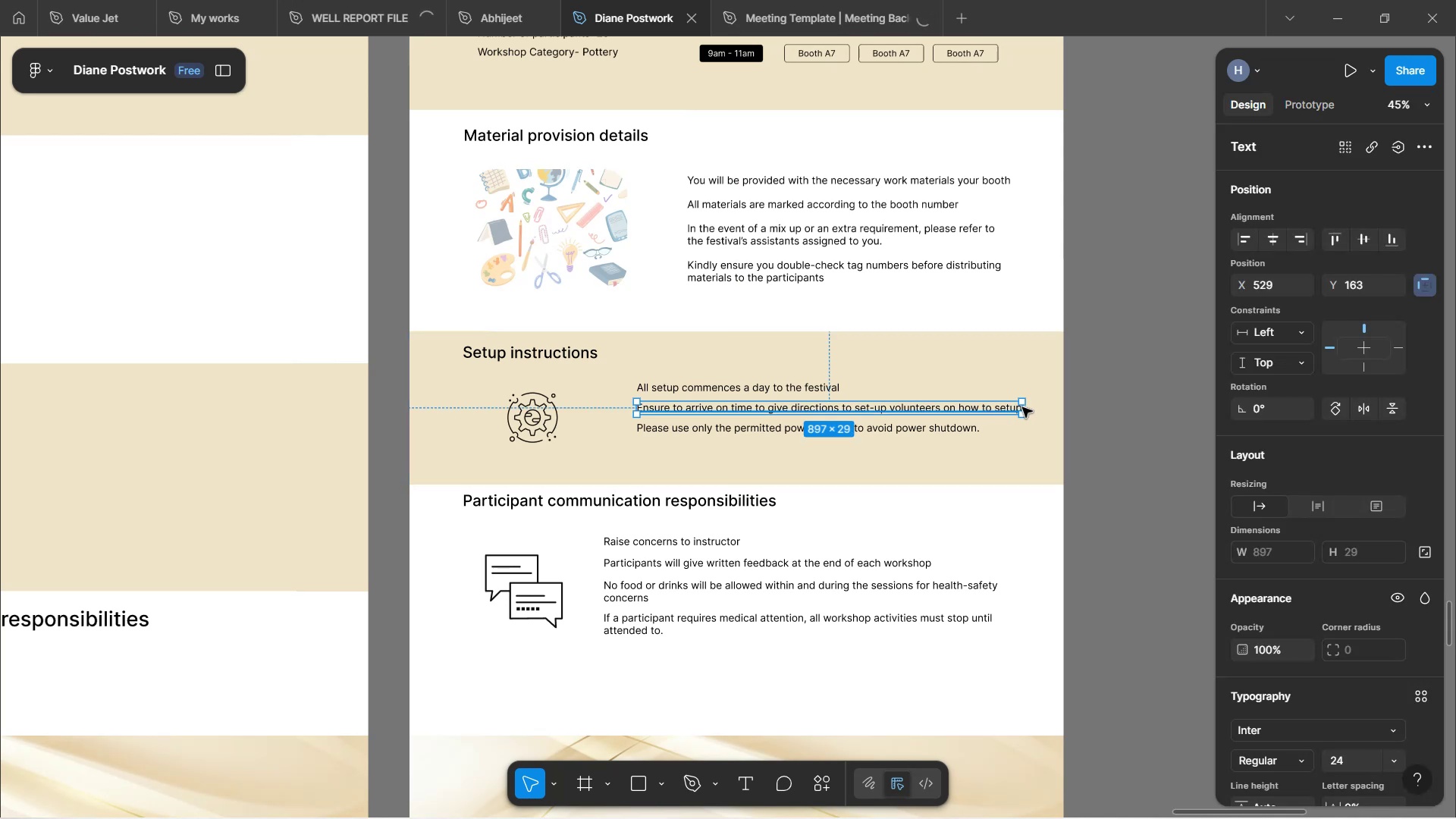 
left_click_drag(start_coordinate=[1029, 411], to_coordinate=[975, 412])
 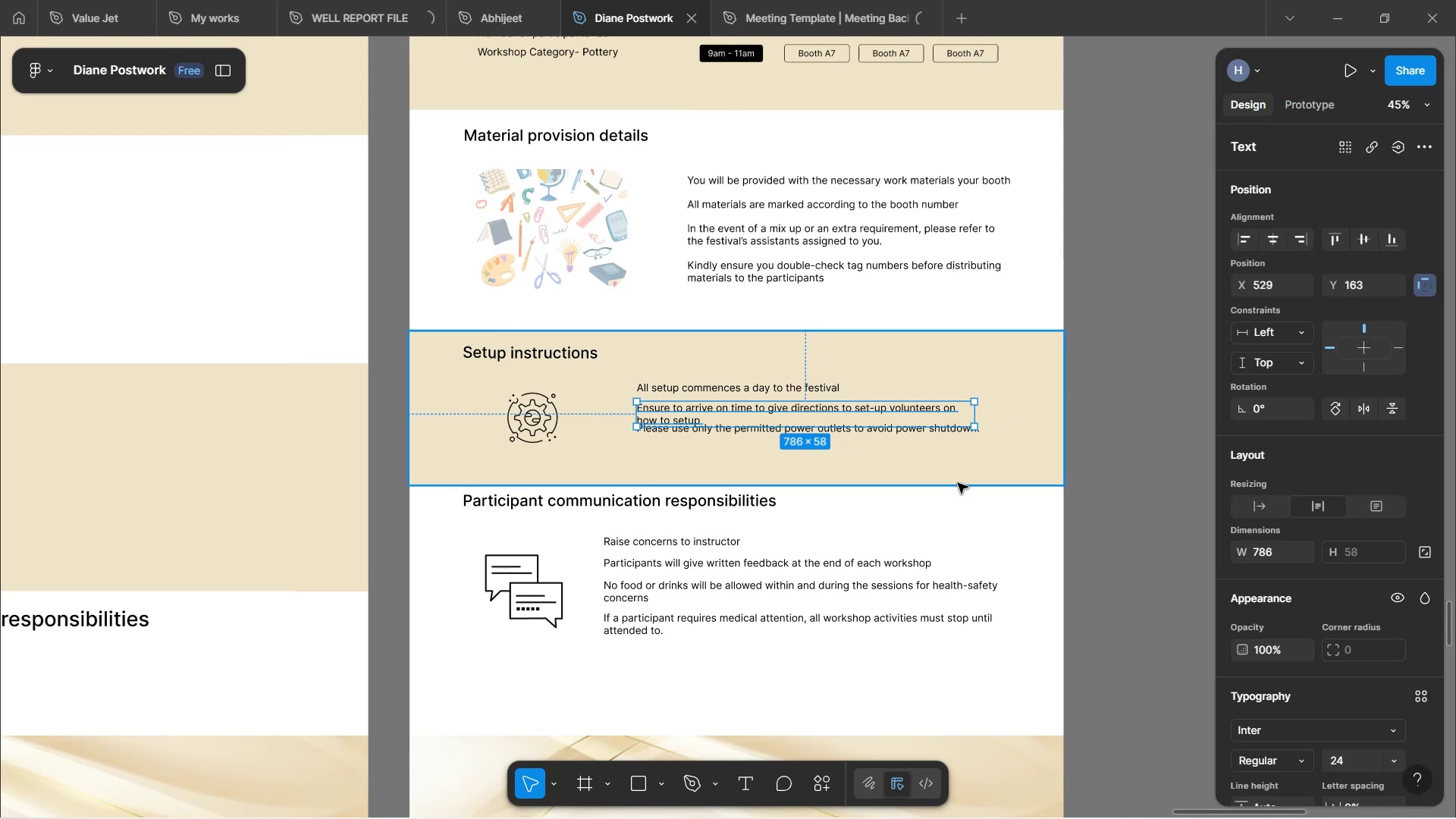 
left_click([971, 507])
 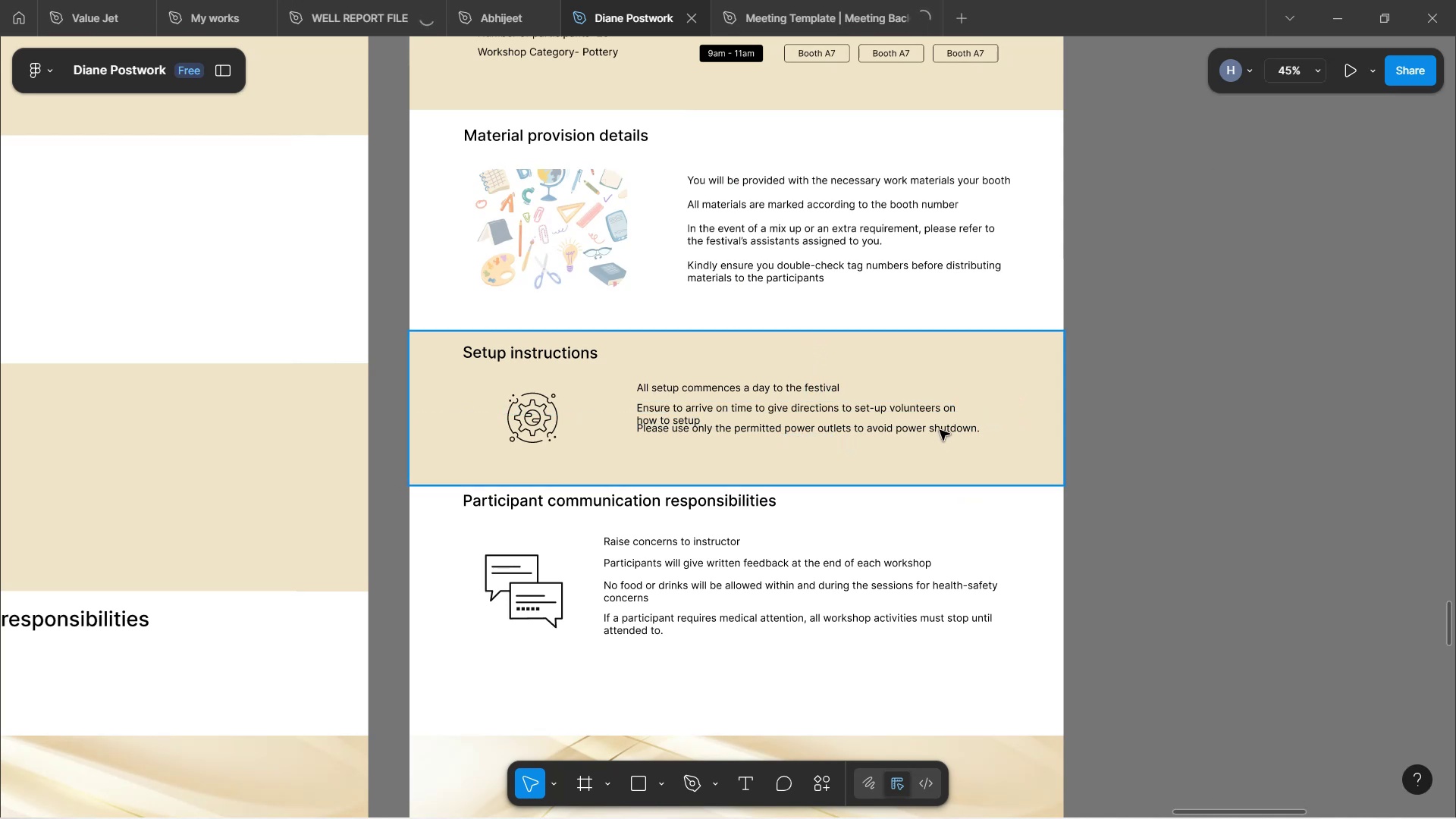 
double_click([940, 430])
 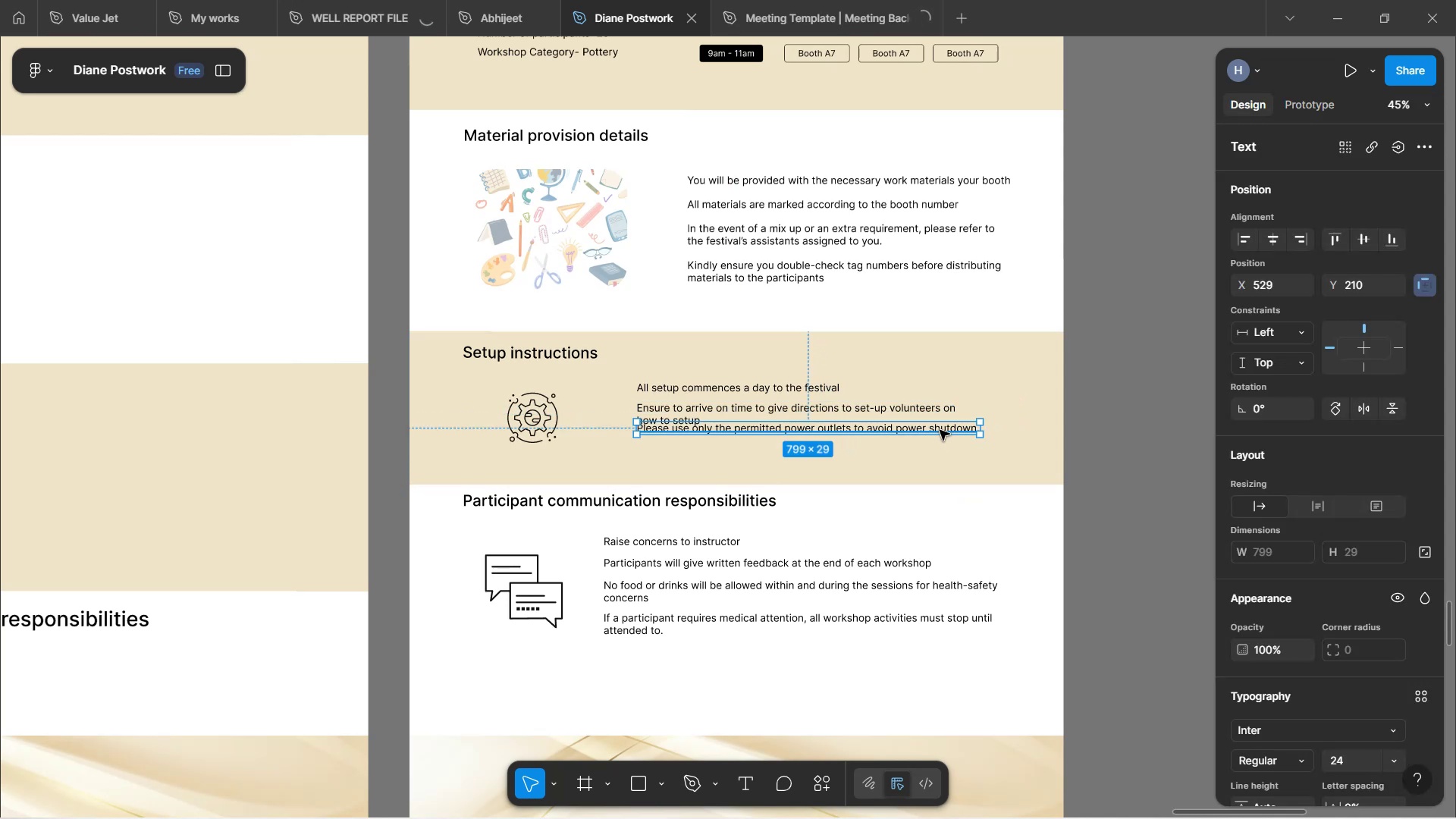 
left_click_drag(start_coordinate=[940, 428], to_coordinate=[940, 438])
 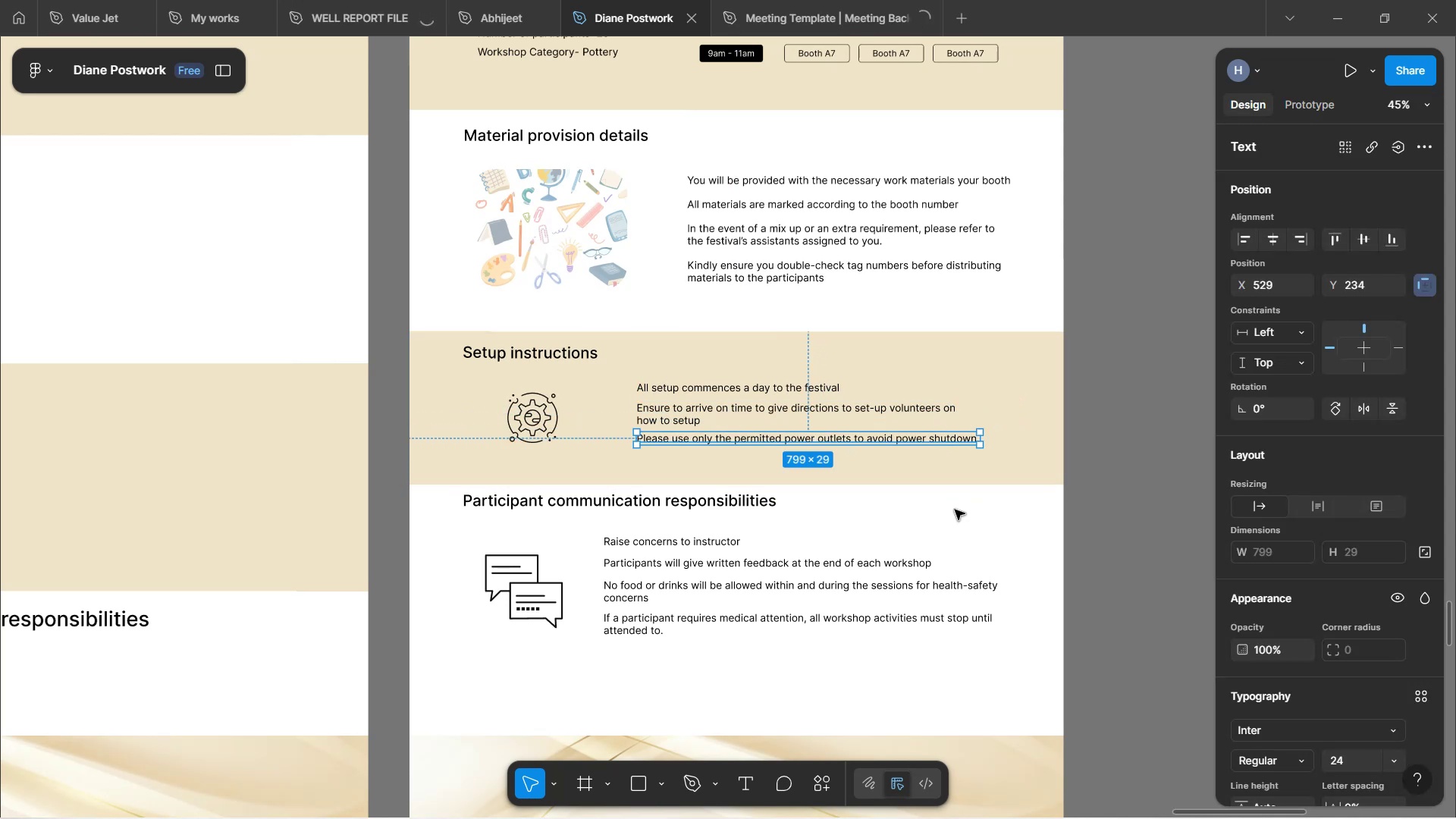 
left_click([955, 510])
 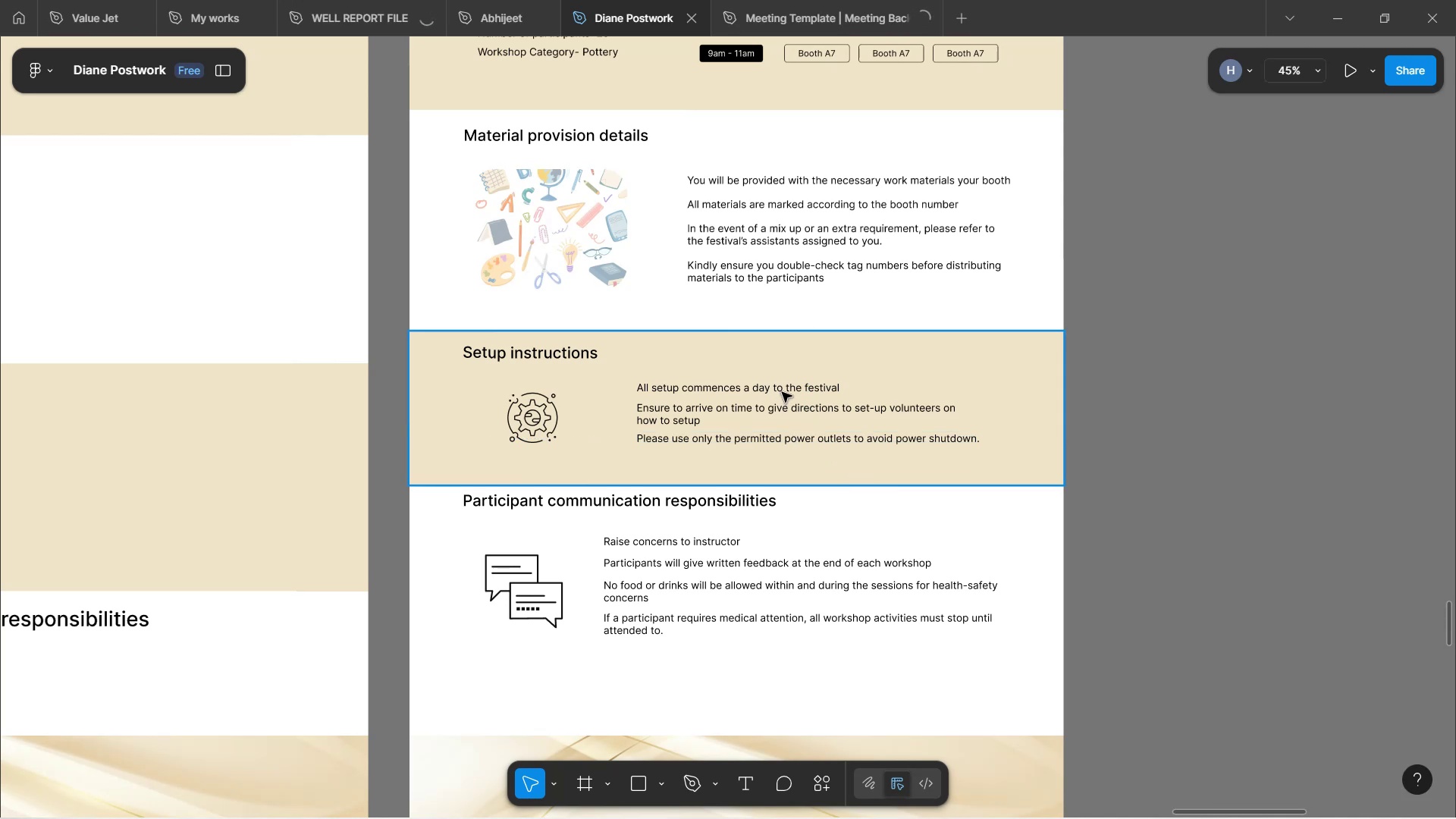 
double_click([783, 393])
 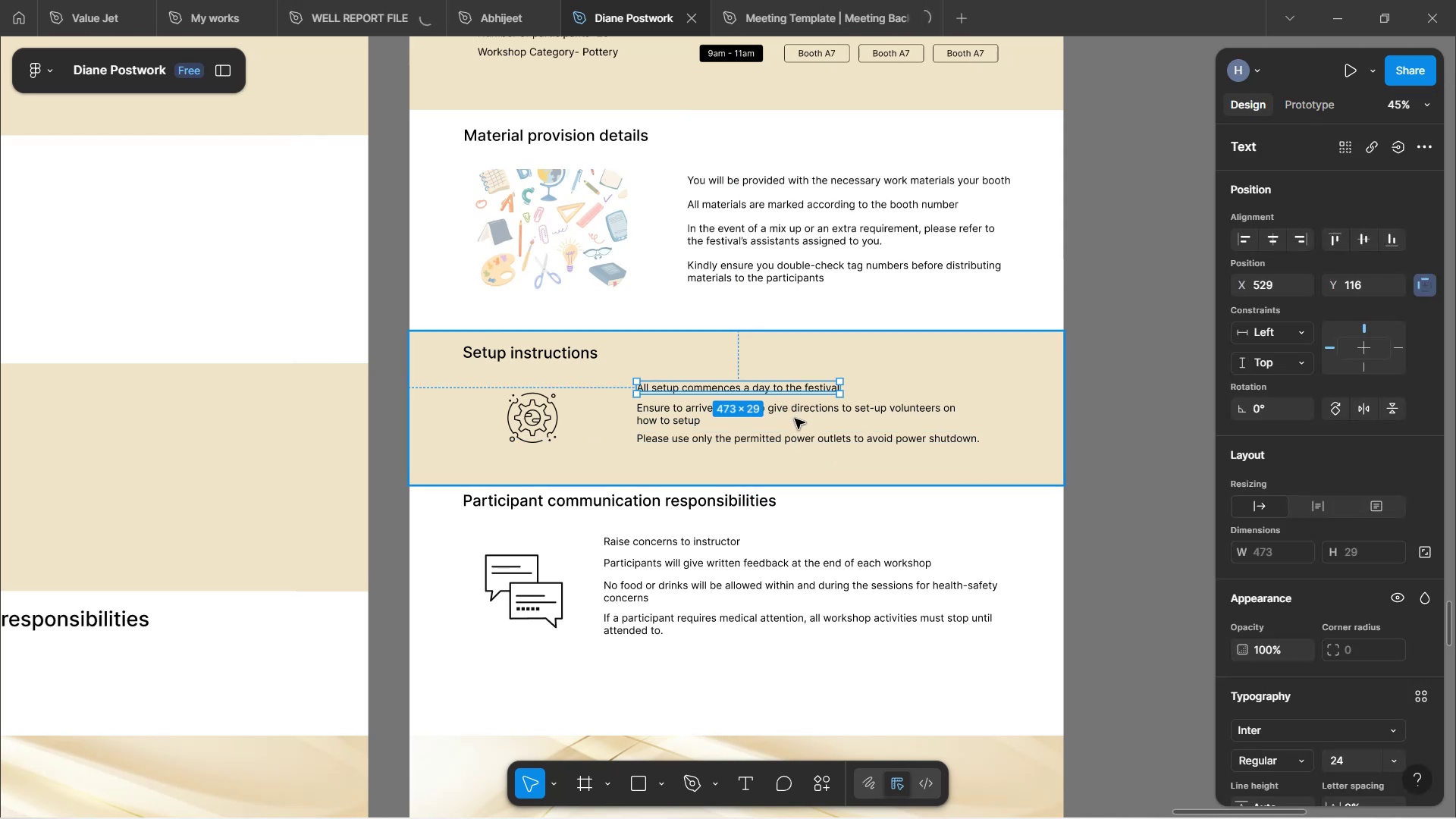 
hold_key(key=ShiftLeft, duration=1.52)
left_click([804, 406])
 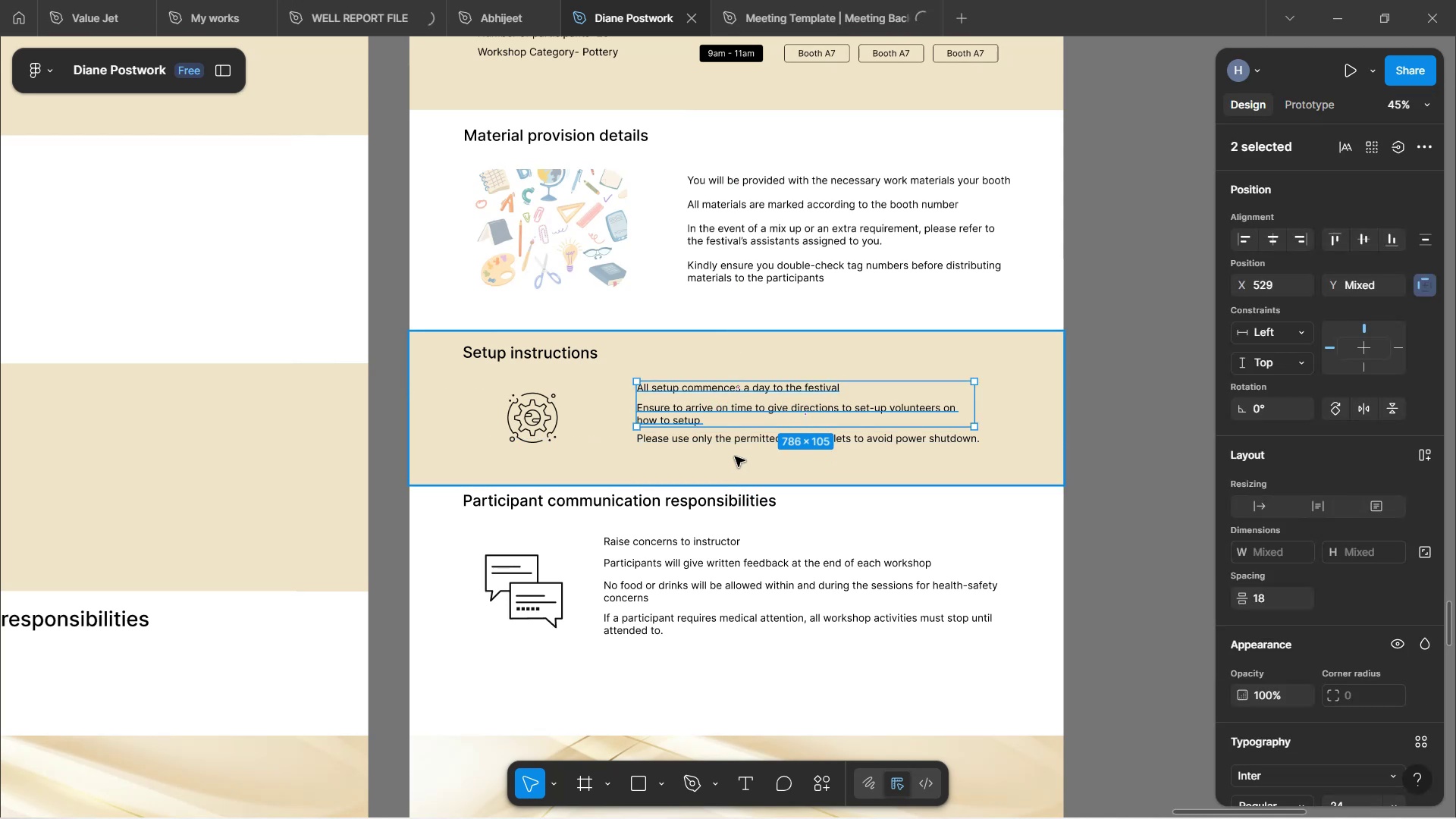 
hold_key(key=ShiftLeft, duration=0.91)
left_click([713, 437])
 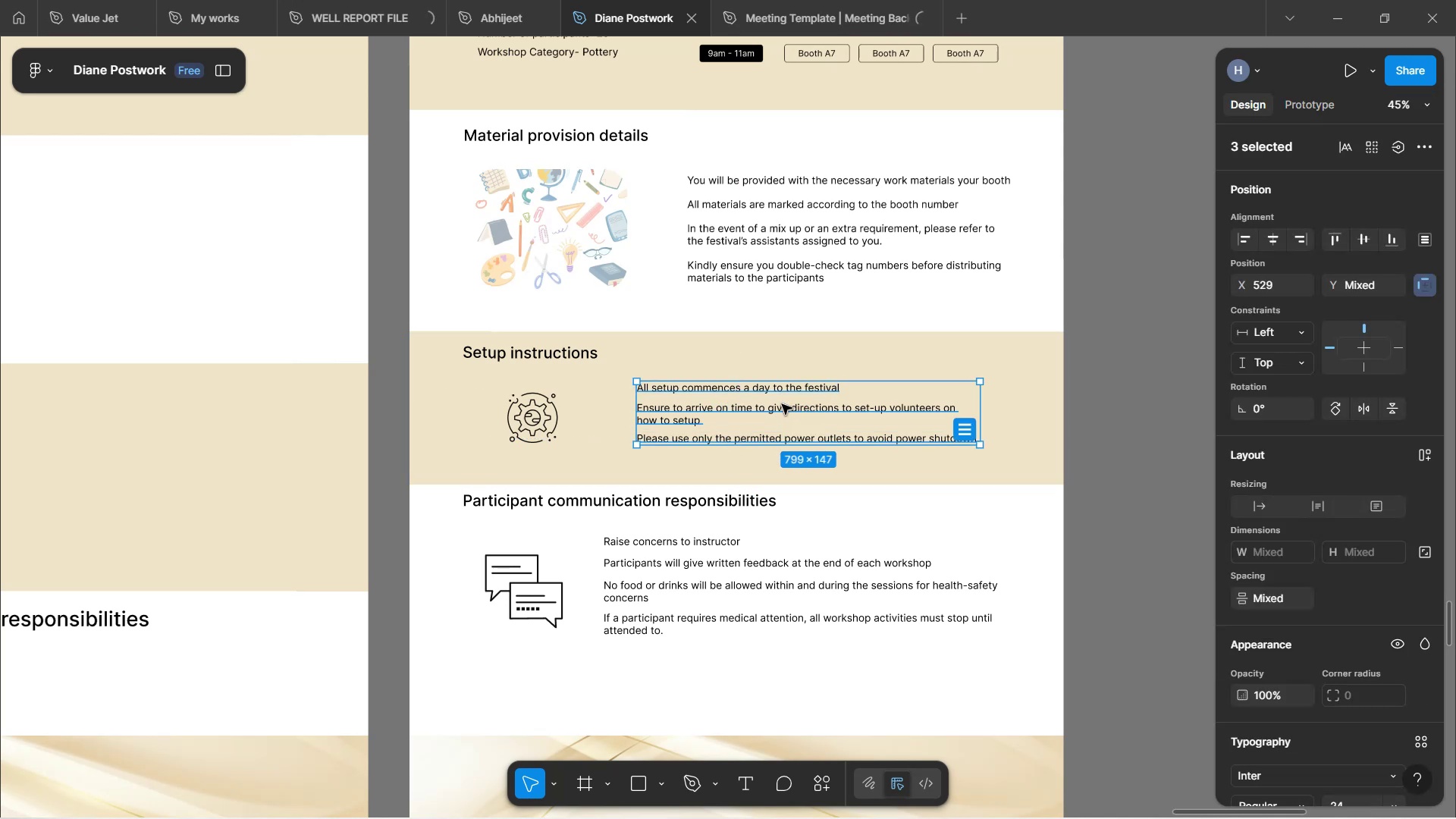 
left_click_drag(start_coordinate=[784, 407], to_coordinate=[826, 400])
 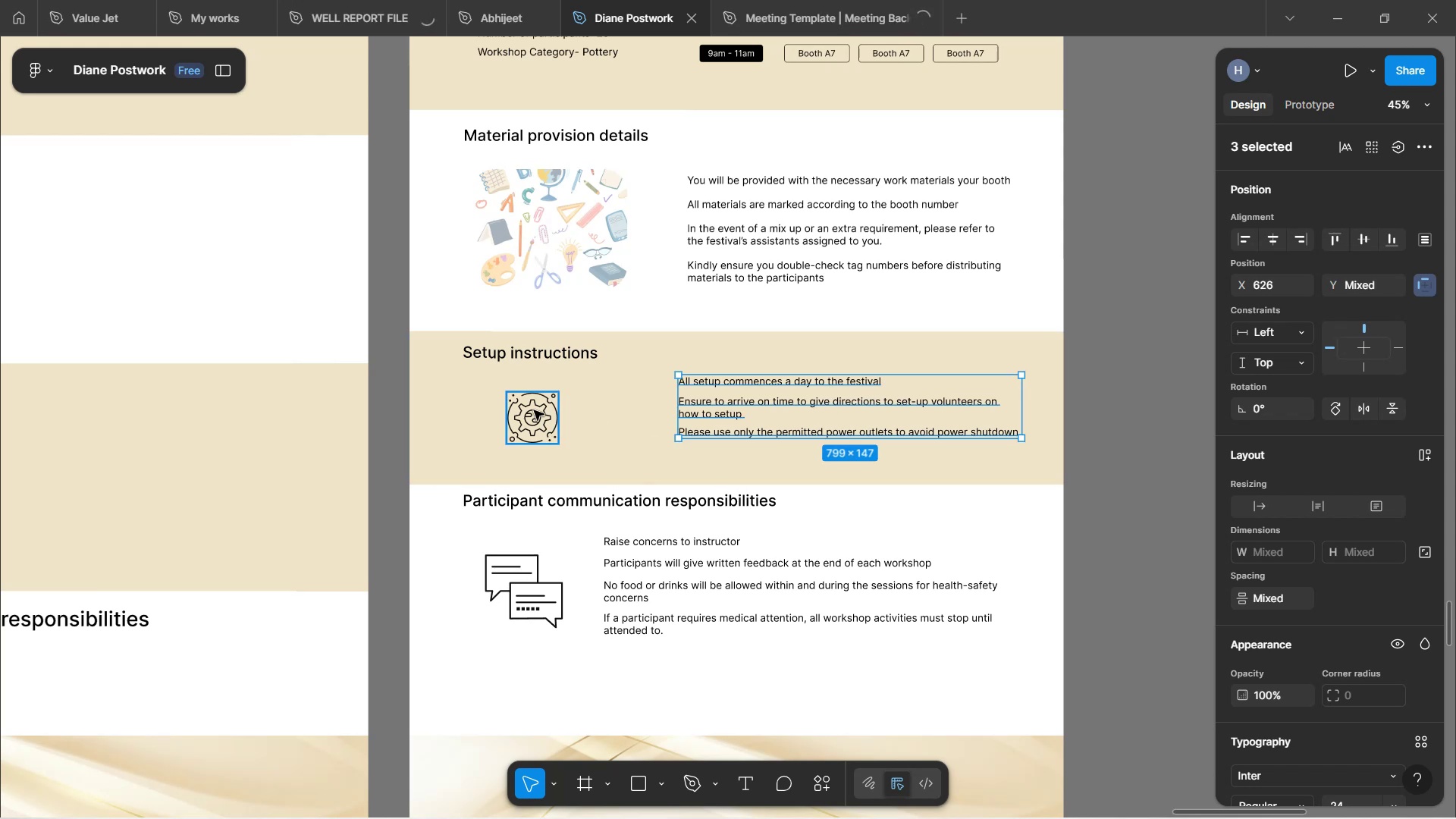 
left_click([532, 409])
 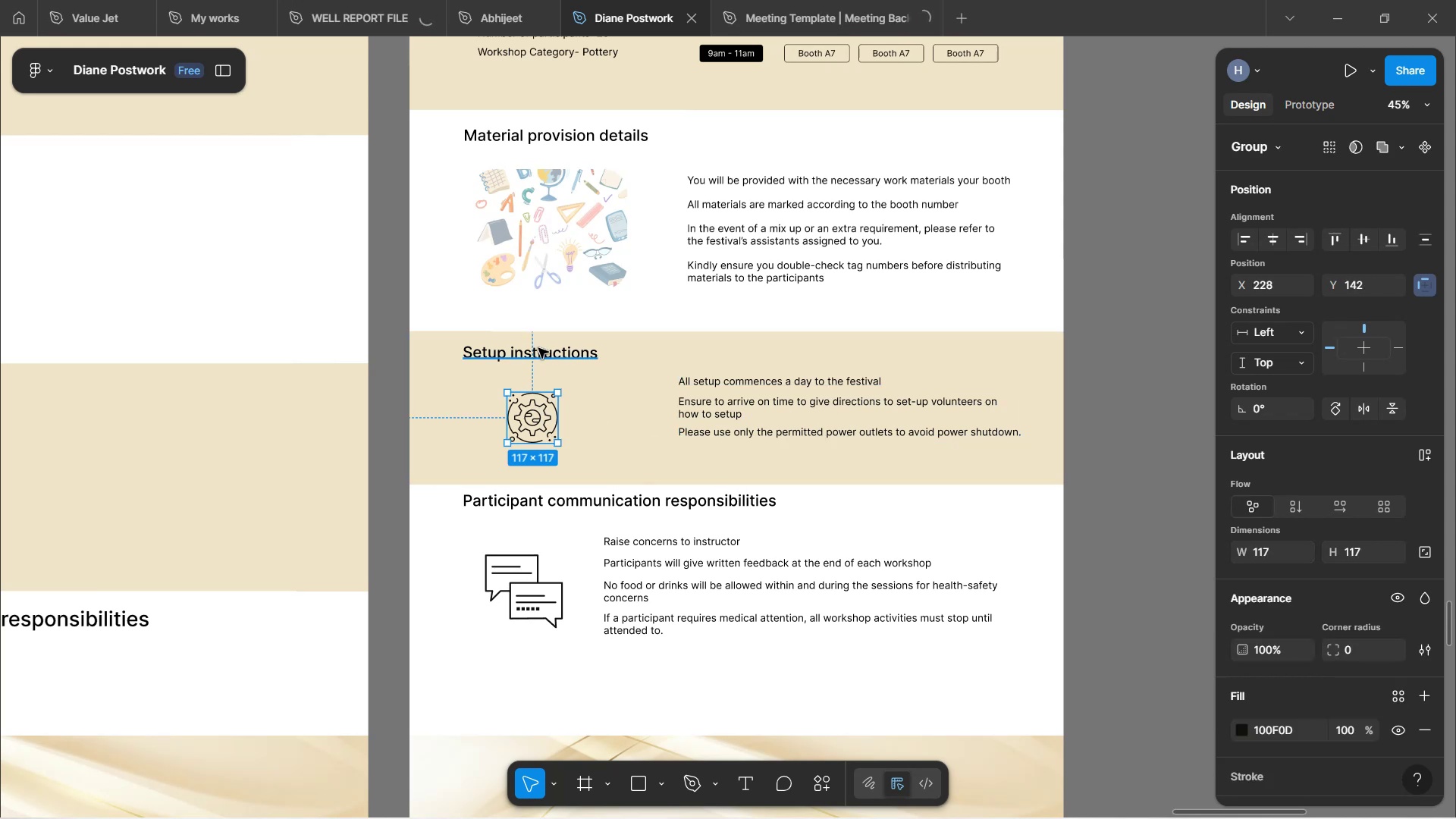 
left_click([537, 335])
 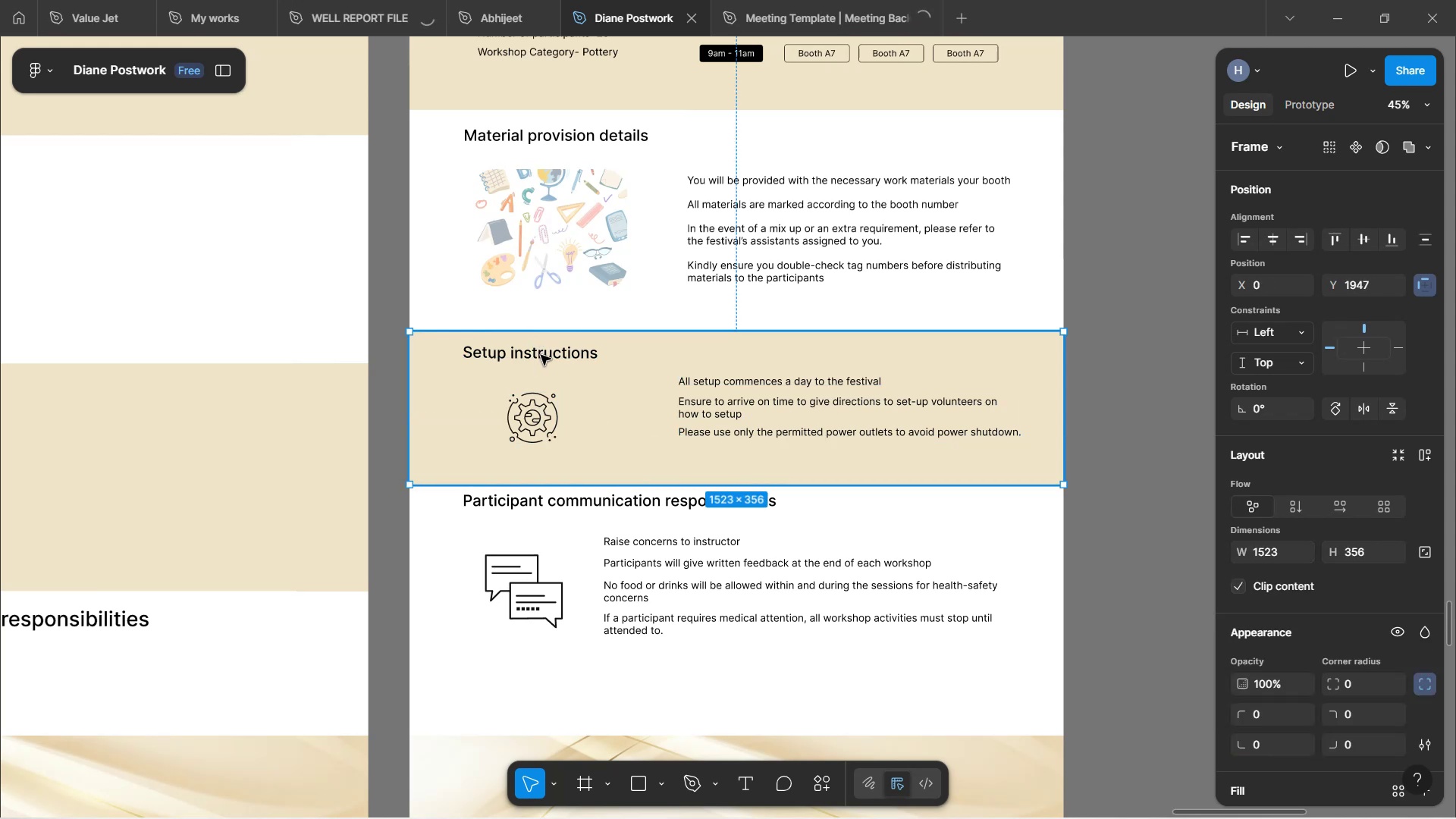 
double_click([541, 355])
 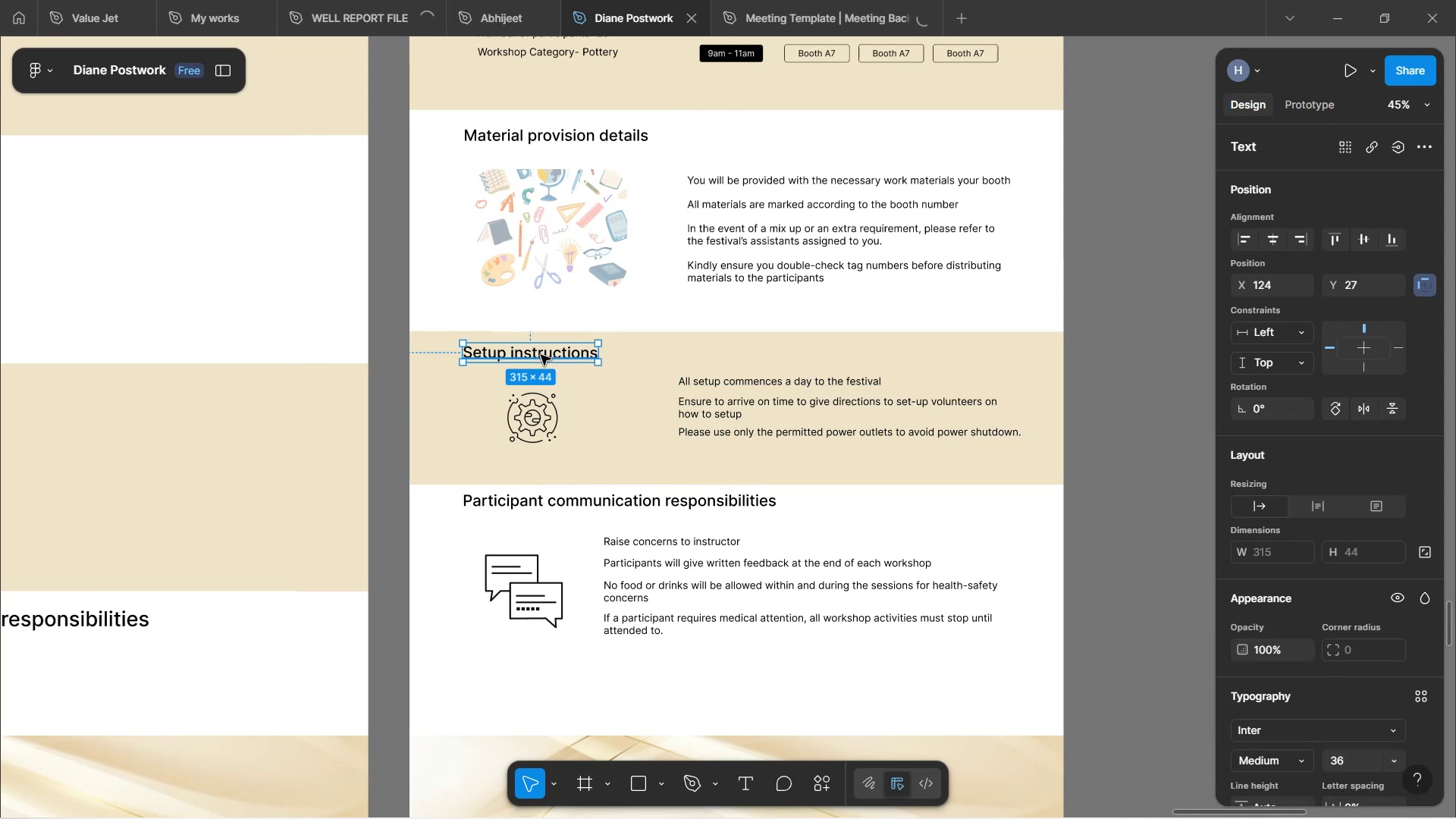 
left_click_drag(start_coordinate=[541, 355], to_coordinate=[580, 355])
 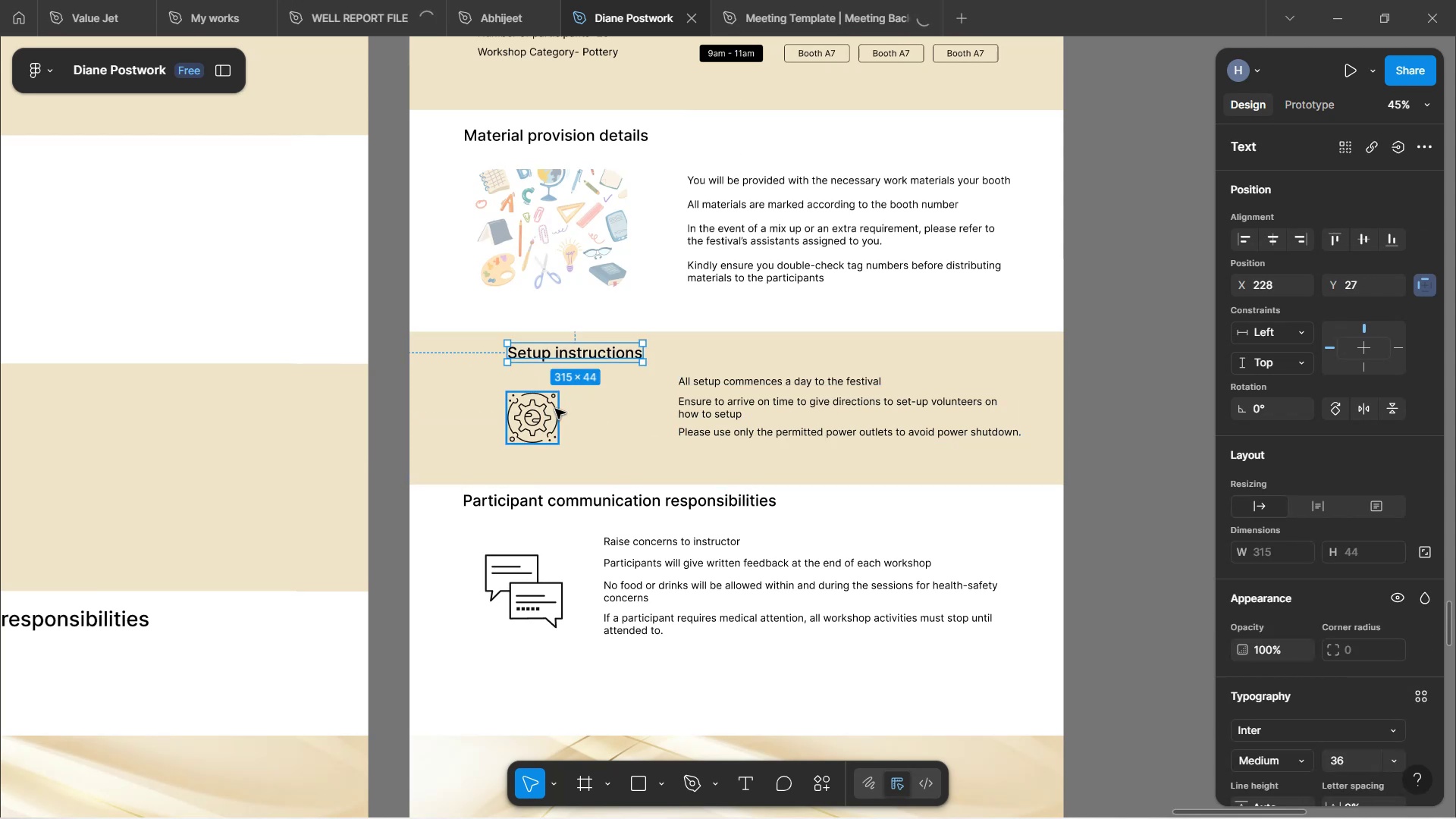 
left_click([539, 419])
 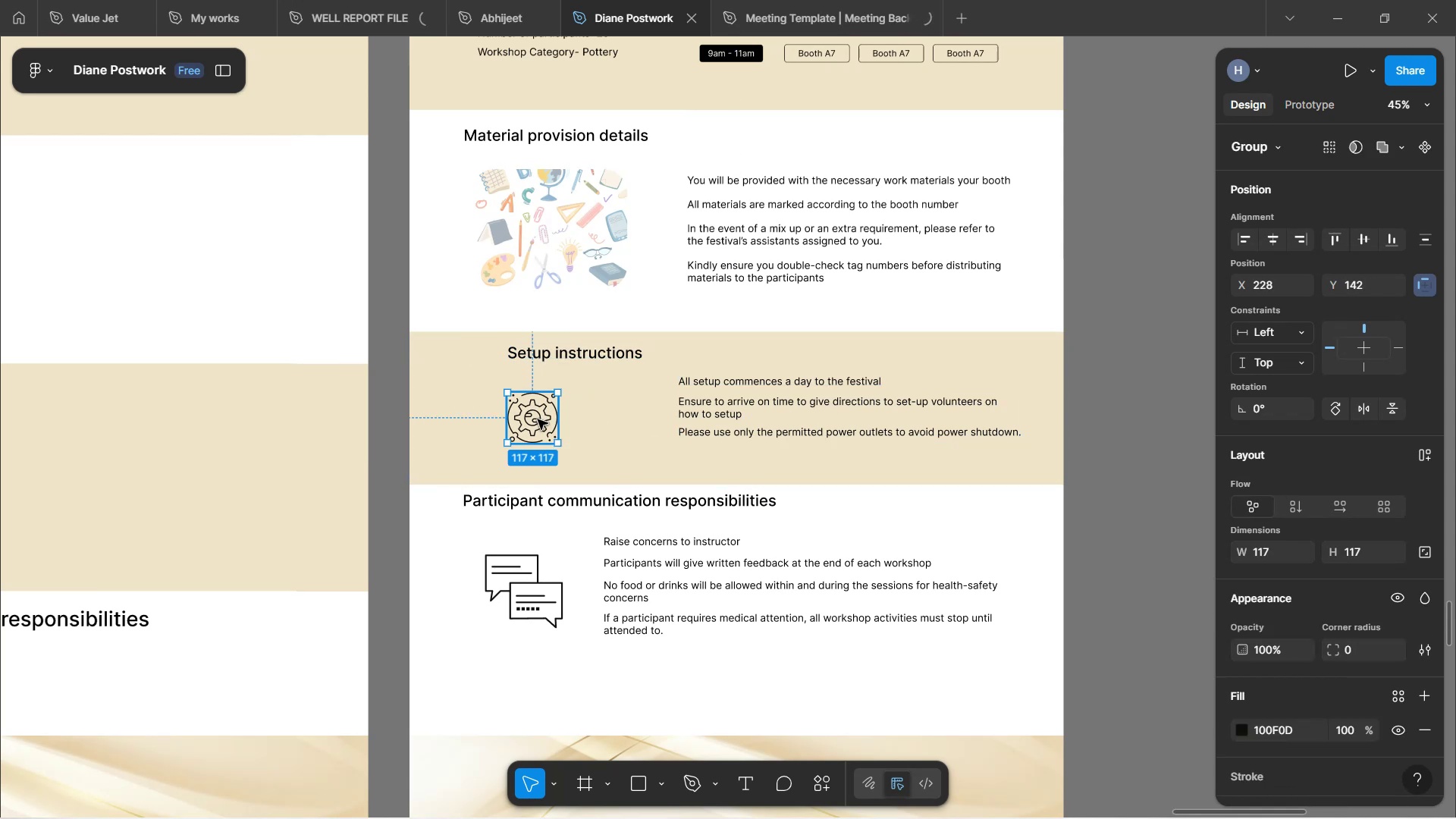 
left_click_drag(start_coordinate=[538, 419], to_coordinate=[567, 412])
 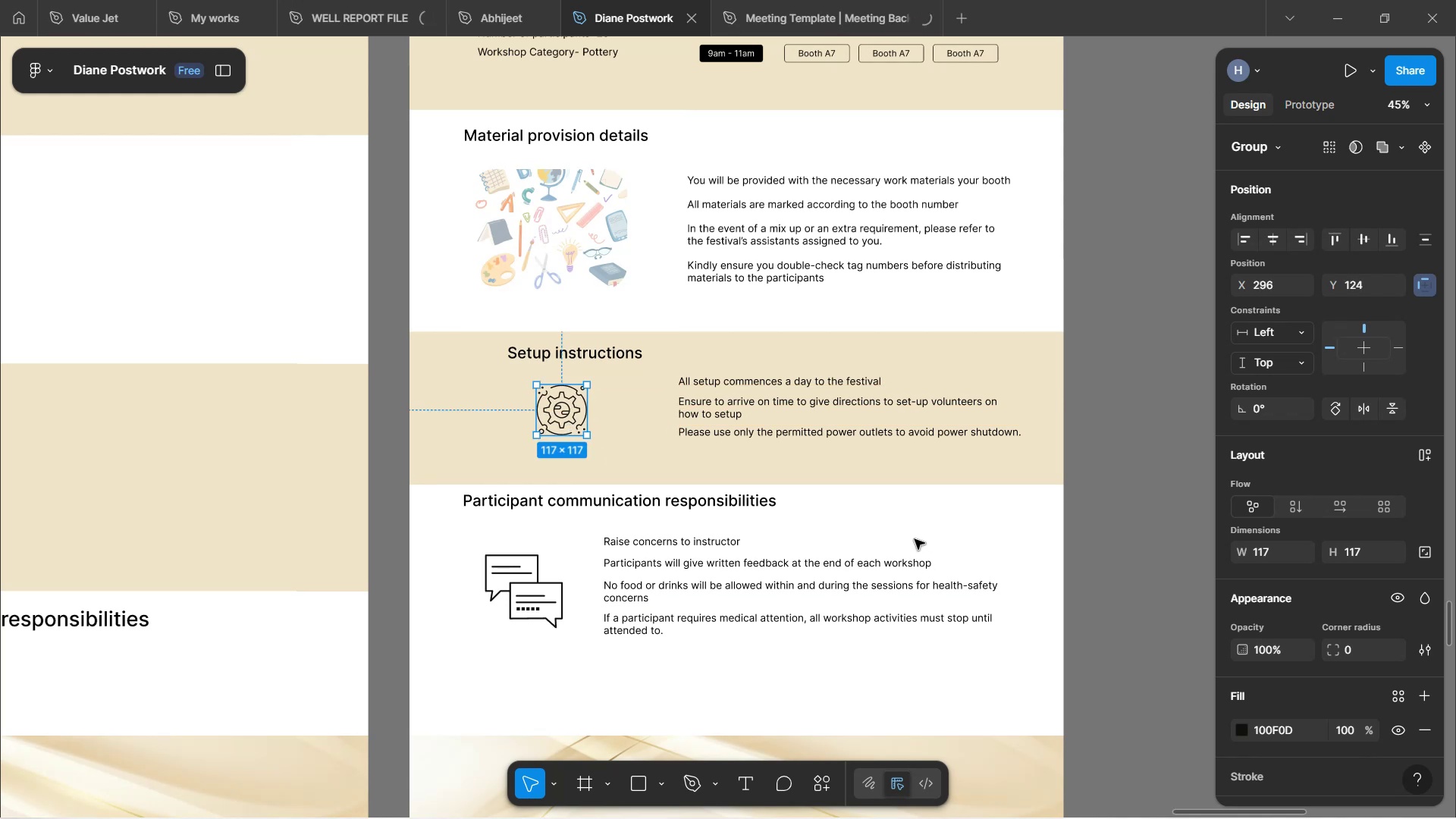 
left_click([915, 522])
 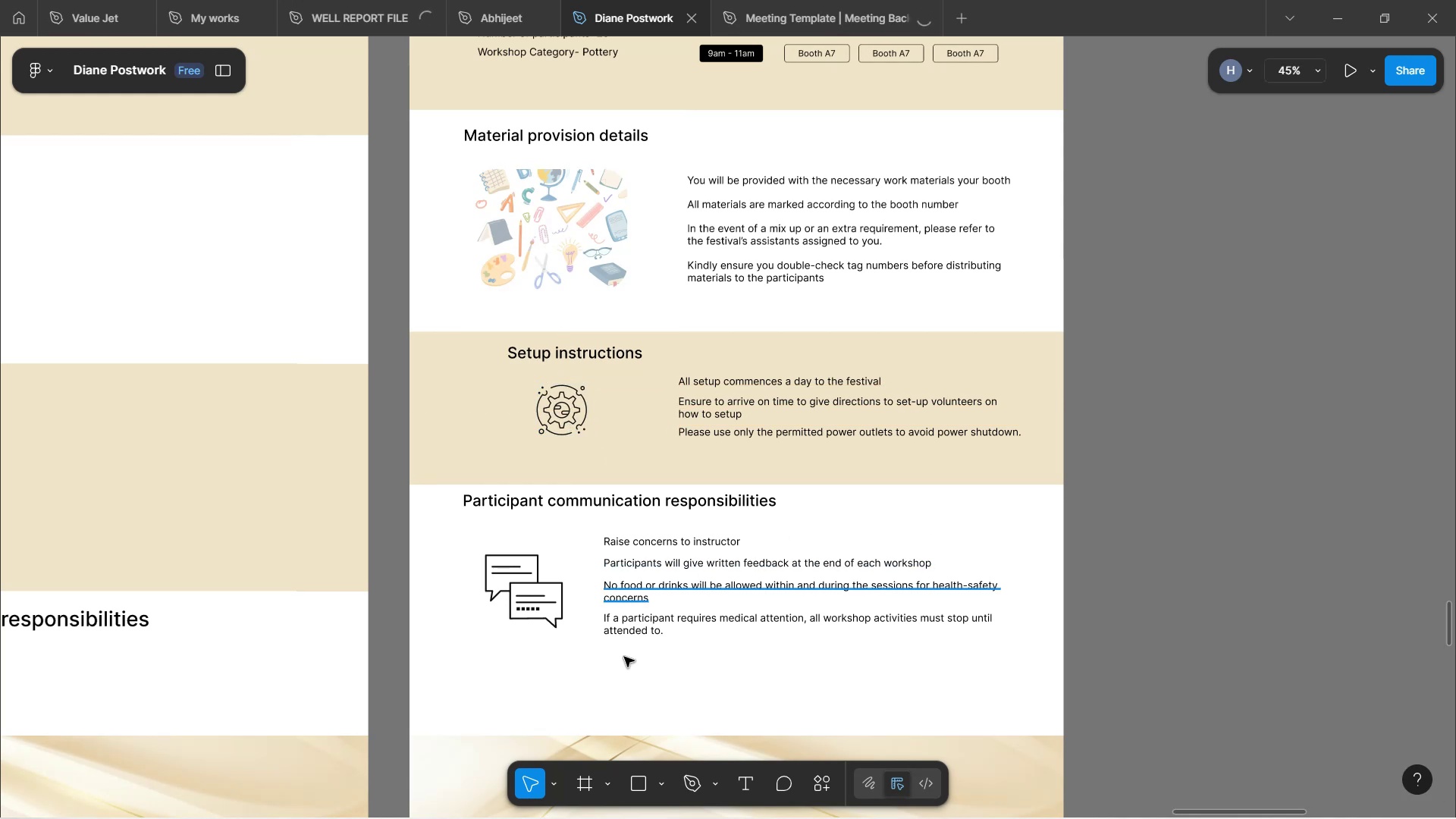 
left_click_drag(start_coordinate=[624, 657], to_coordinate=[664, 544])
 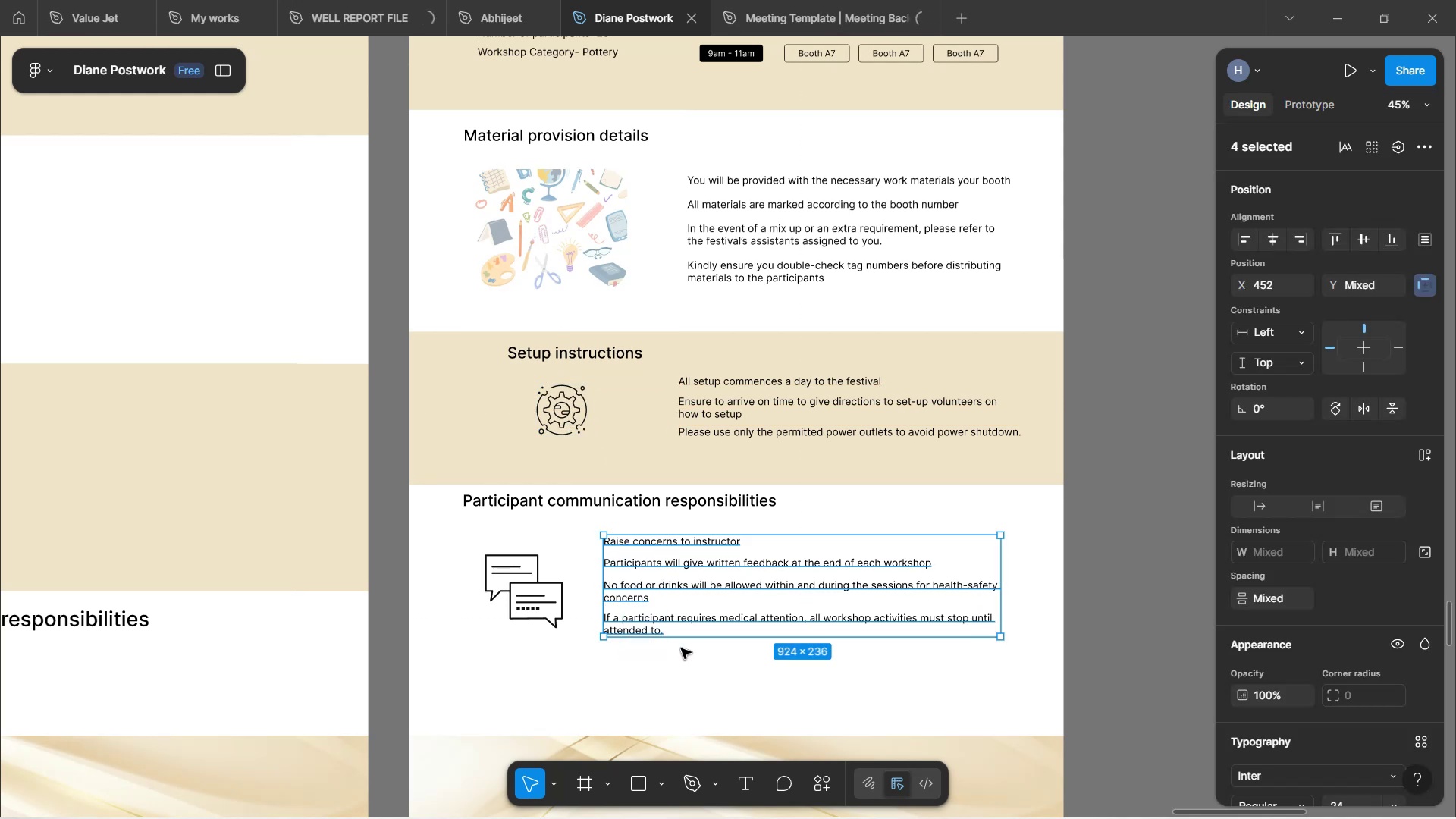 
left_click([681, 650])
 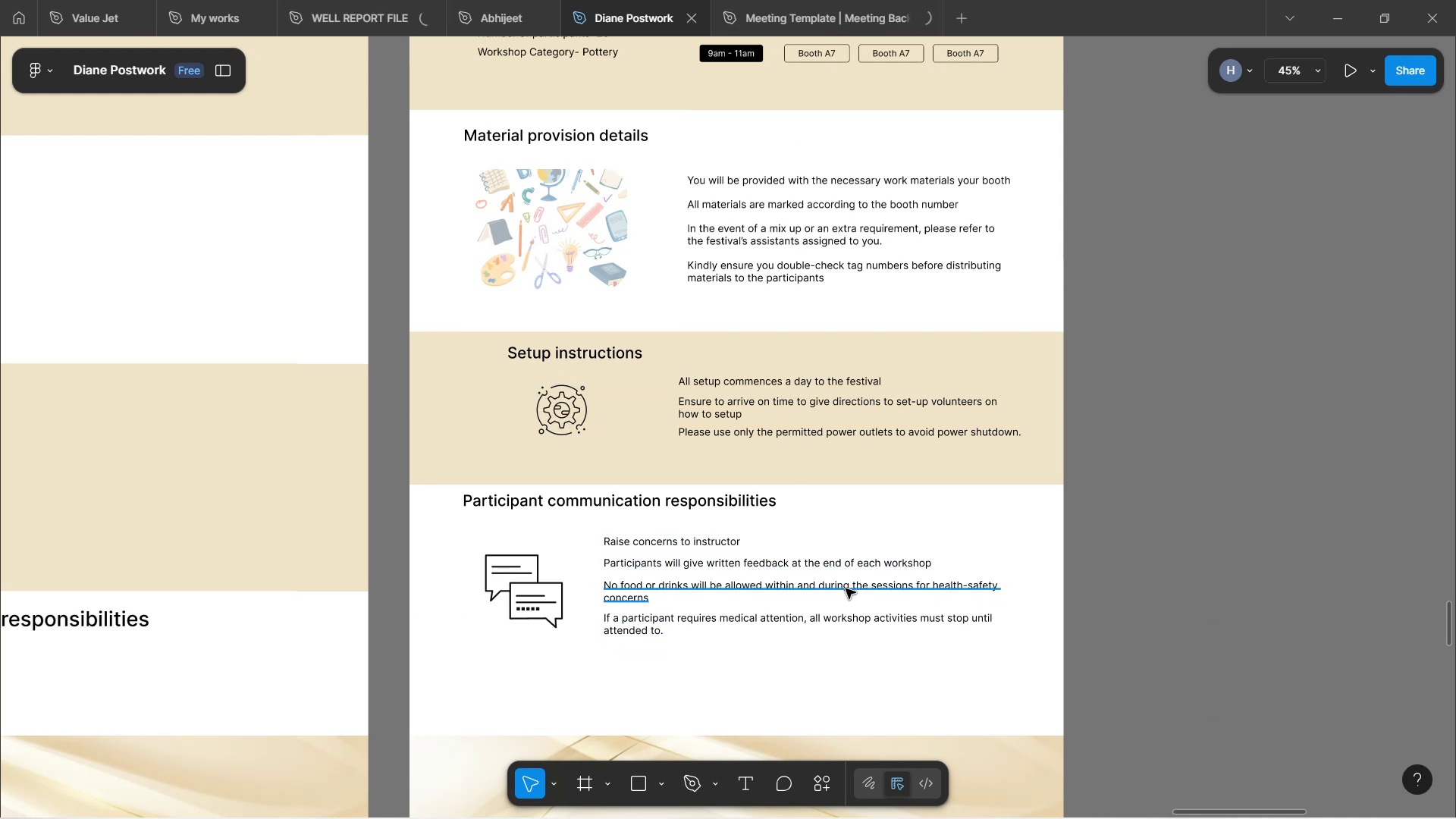 
scroll: coordinate [817, 586], scroll_direction: up, amount: 8.0
 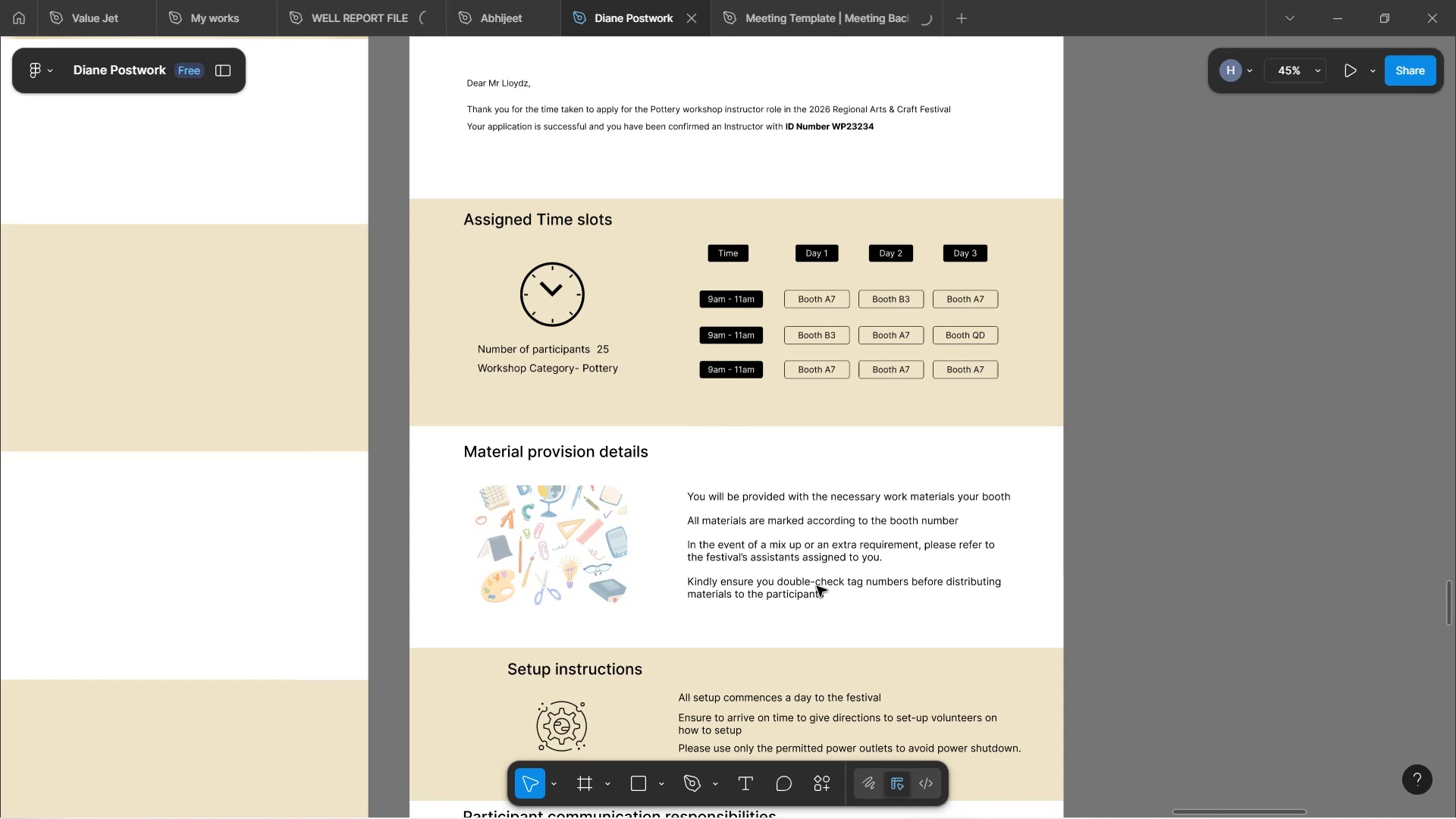 
hold_key(key=ControlLeft, duration=0.7)
scroll: coordinate [820, 580], scroll_direction: down, amount: 3.0
 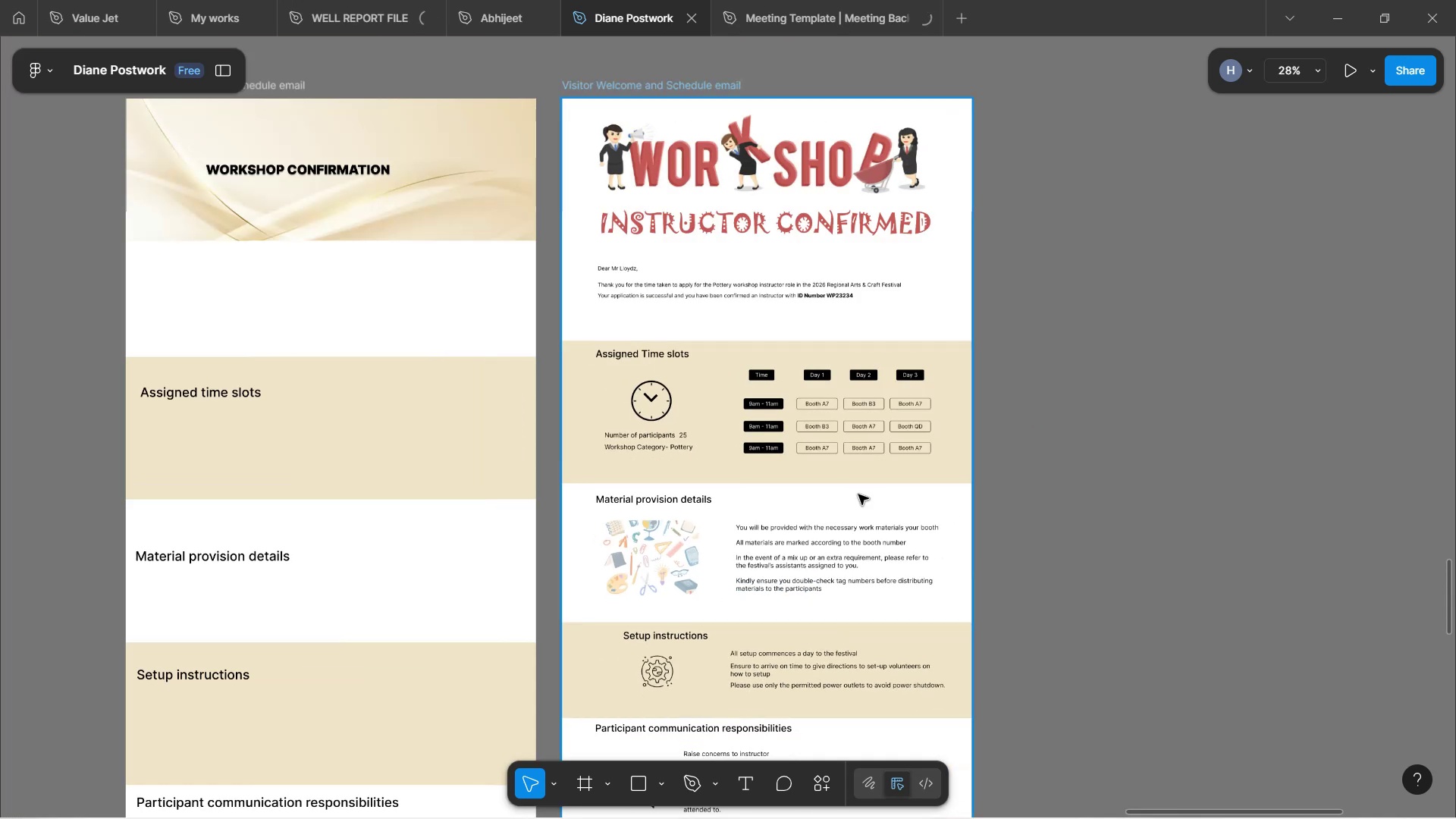 
scroll: coordinate [868, 478], scroll_direction: up, amount: 8.0
 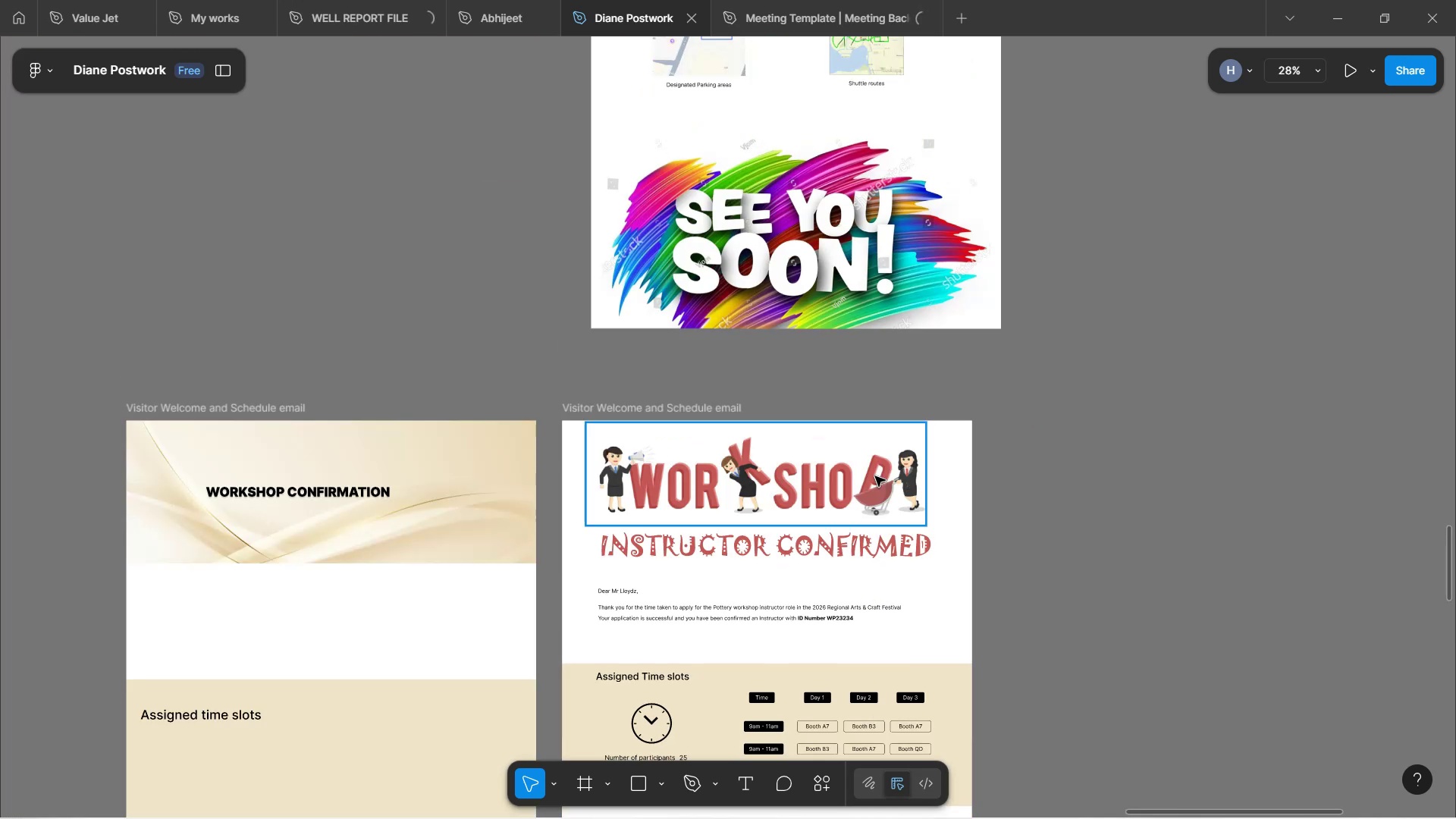 
hold_key(key=ControlLeft, duration=1.05)
scroll: coordinate [866, 476], scroll_direction: down, amount: 6.0
 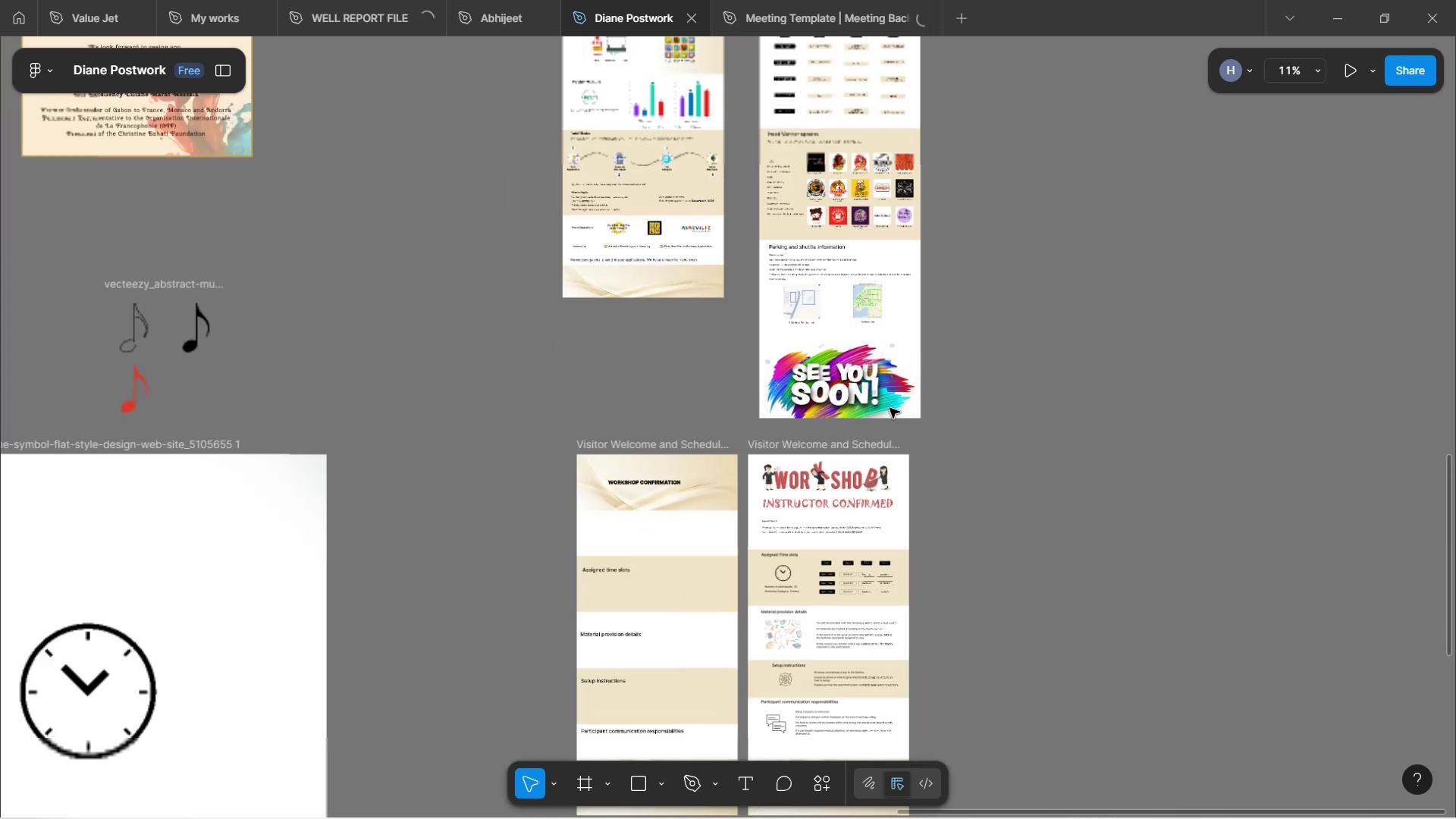 
scroll: coordinate [876, 384], scroll_direction: up, amount: 10.0
 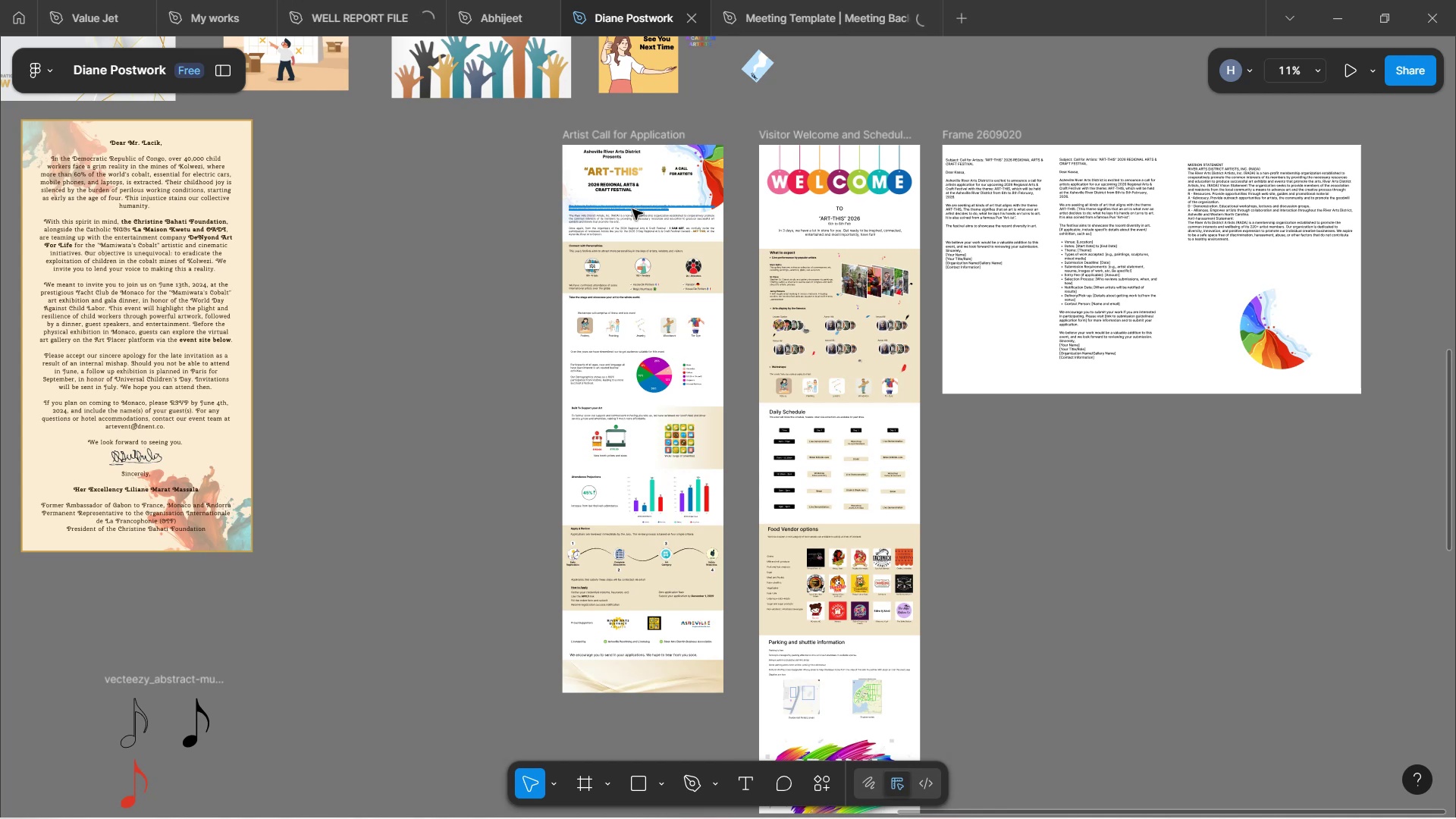 
wait(18.38)
 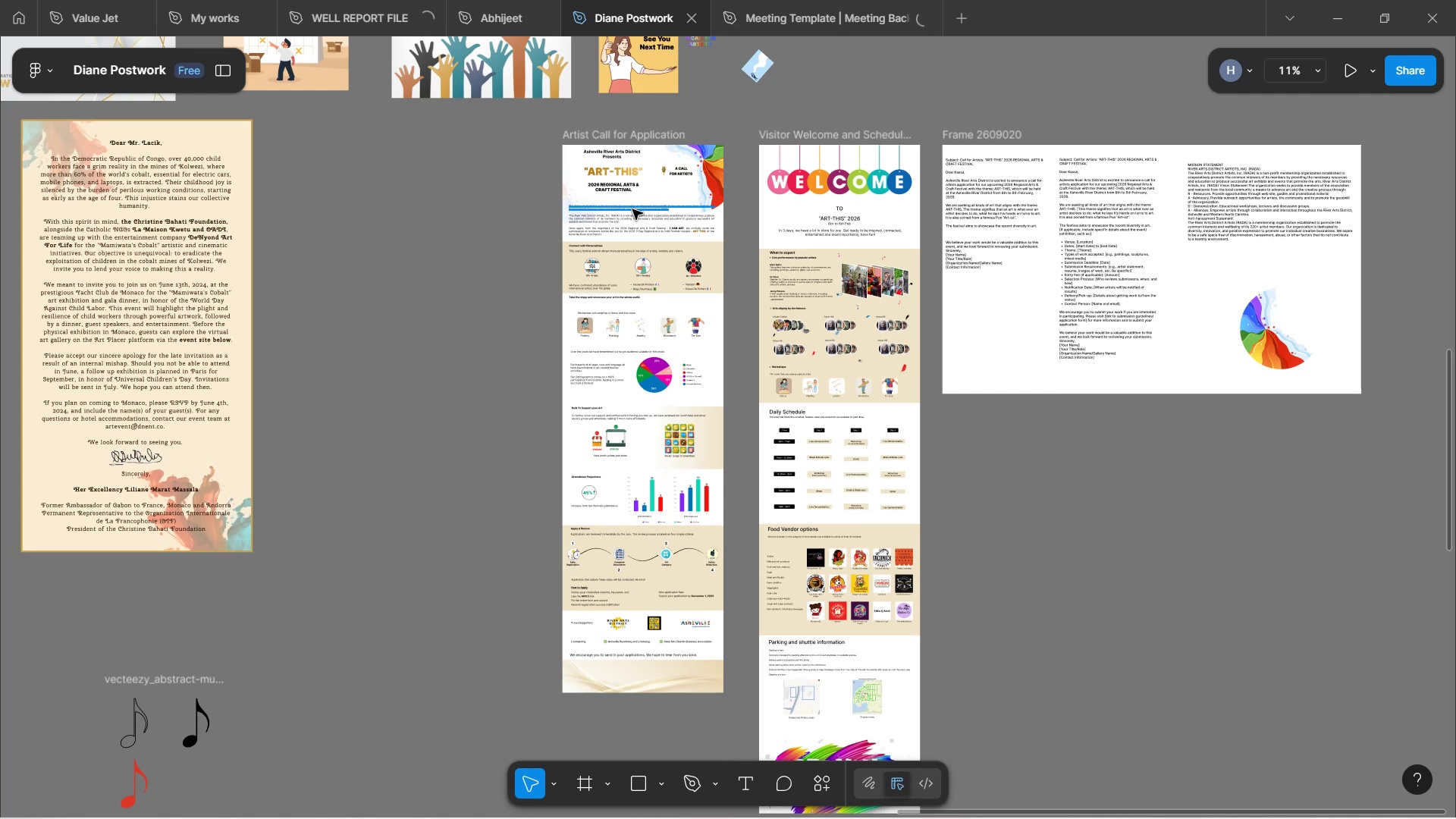 
scroll: coordinate [830, 237], scroll_direction: down, amount: 16.0
 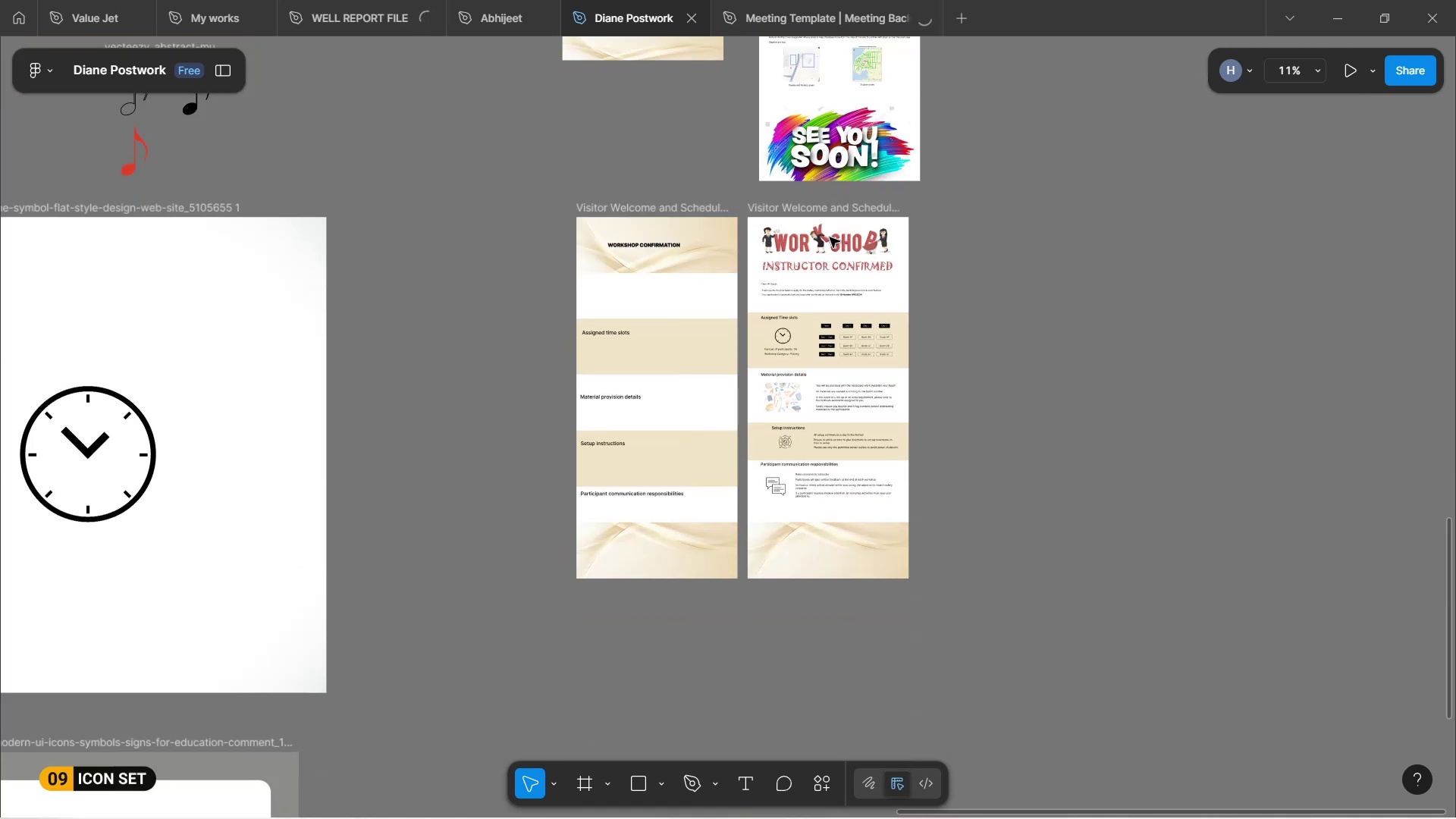 
scroll: coordinate [842, 241], scroll_direction: up, amount: 26.0
 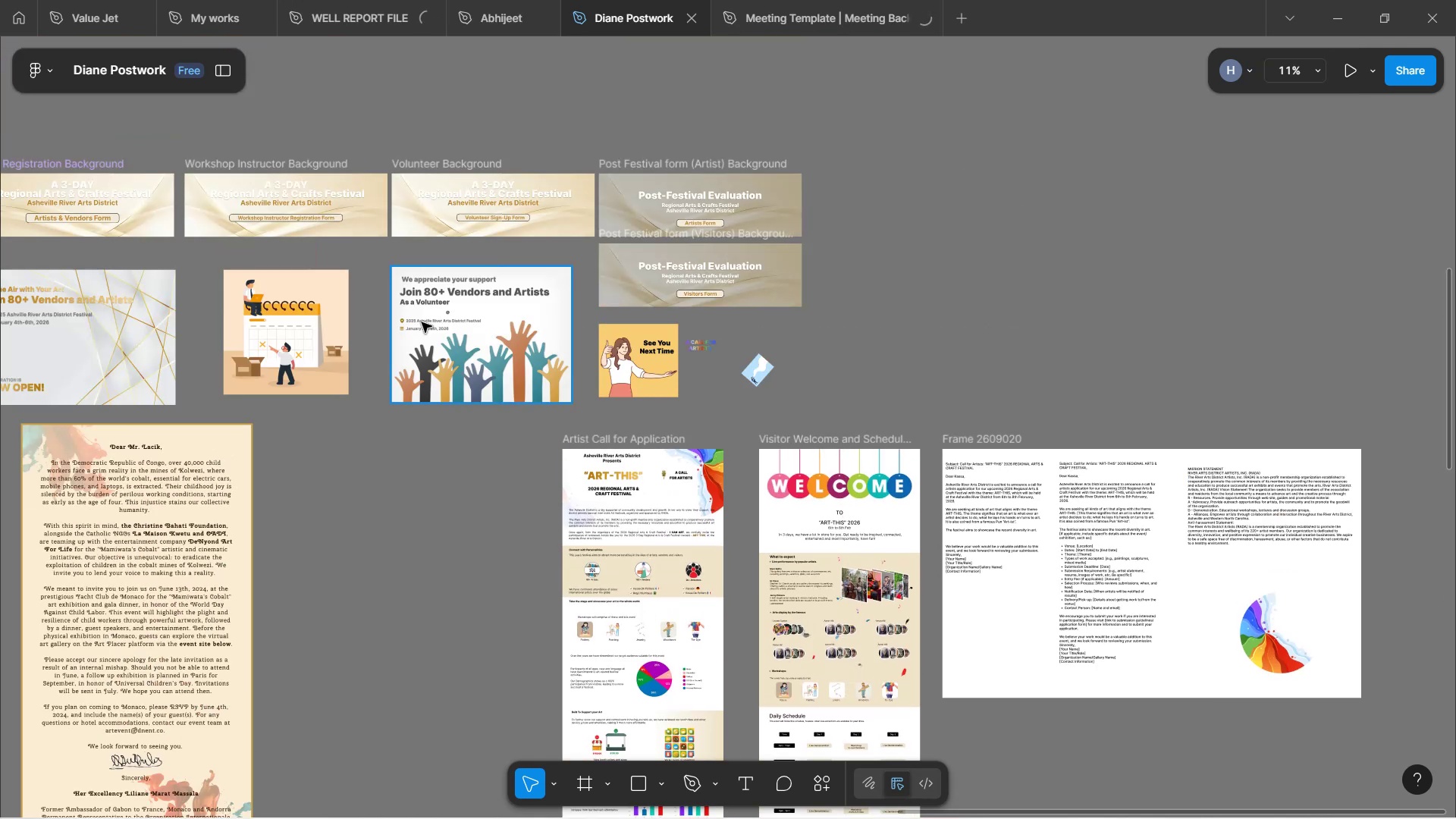 
hold_key(key=ShiftLeft, duration=0.76)
scroll: coordinate [421, 322], scroll_direction: up, amount: 9.0
 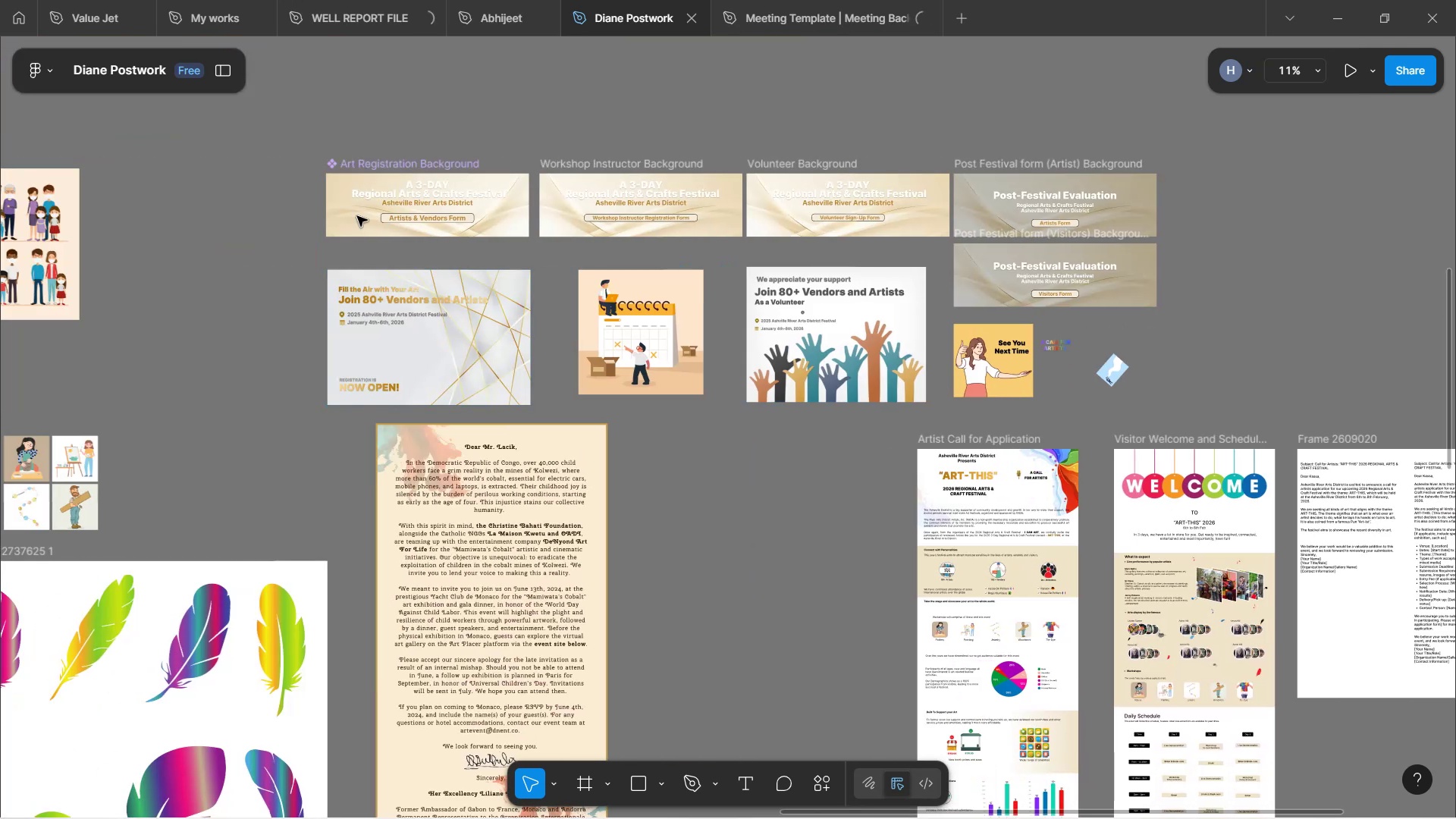 
hold_key(key=ShiftLeft, duration=0.88)
scroll: coordinate [468, 180], scroll_direction: up, amount: 3.0
 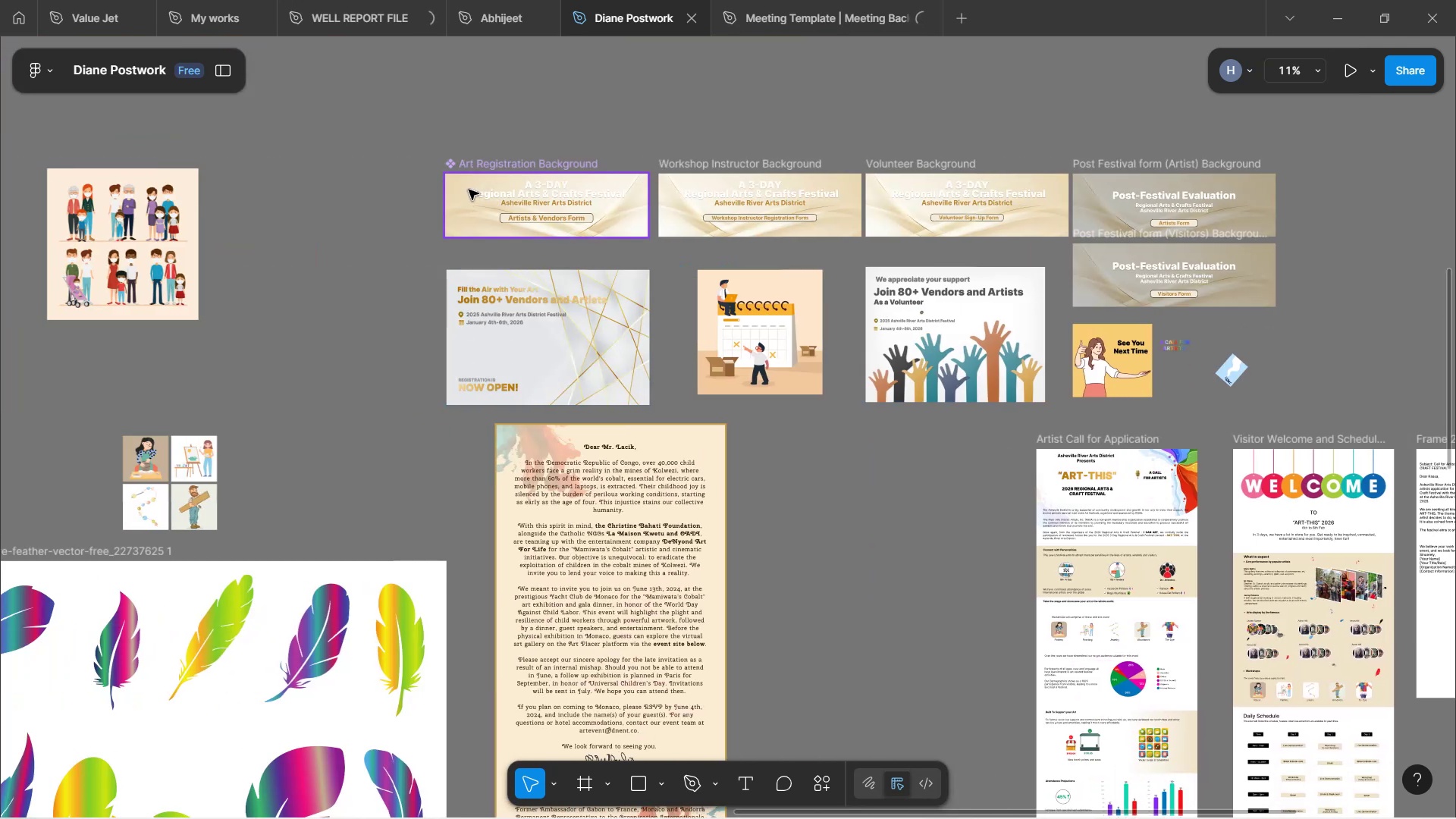 
hold_key(key=ControlLeft, duration=1.53)
scroll: coordinate [528, 221], scroll_direction: up, amount: 6.0
 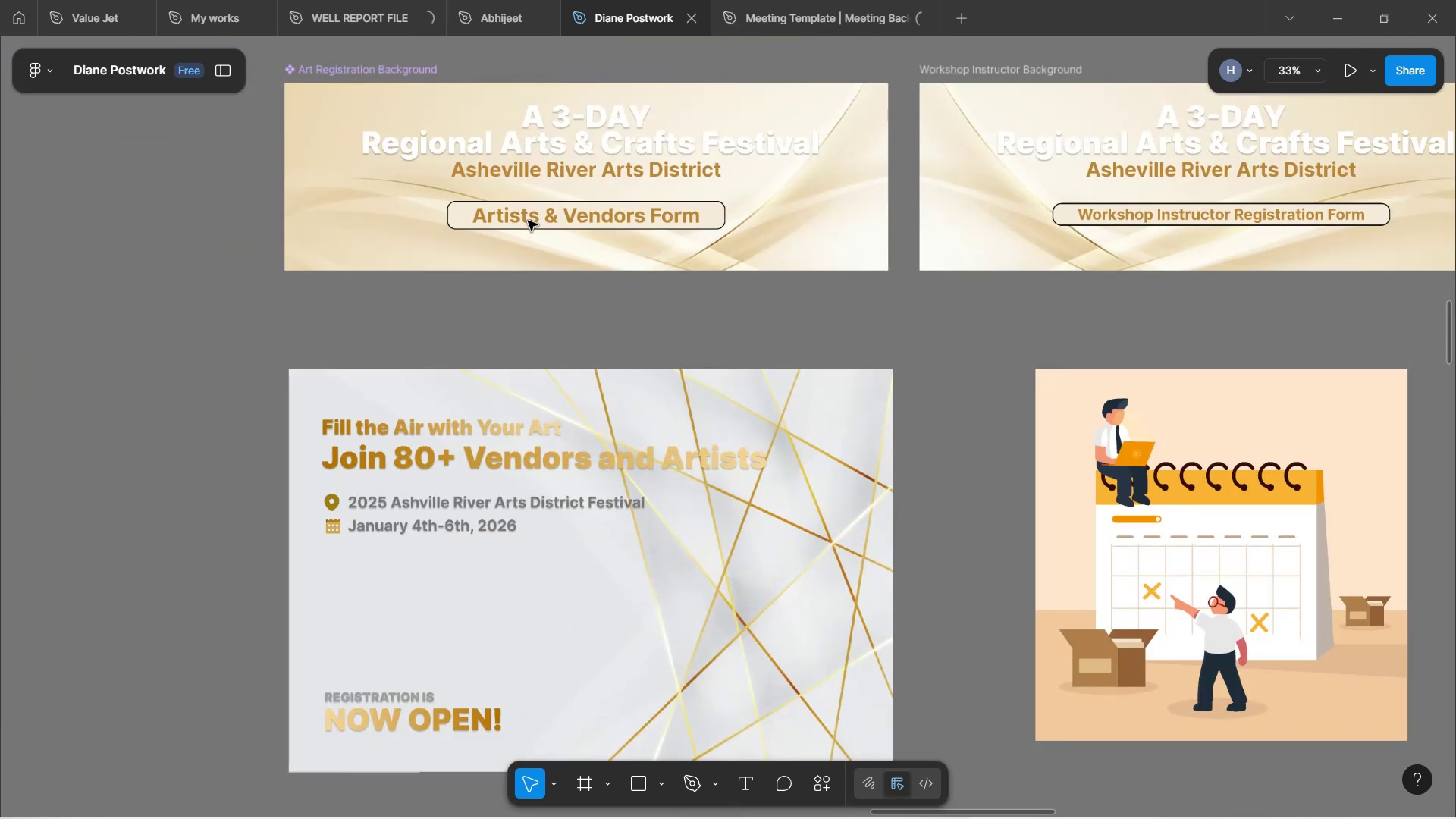 
hold_key(key=ControlLeft, duration=1.75)
 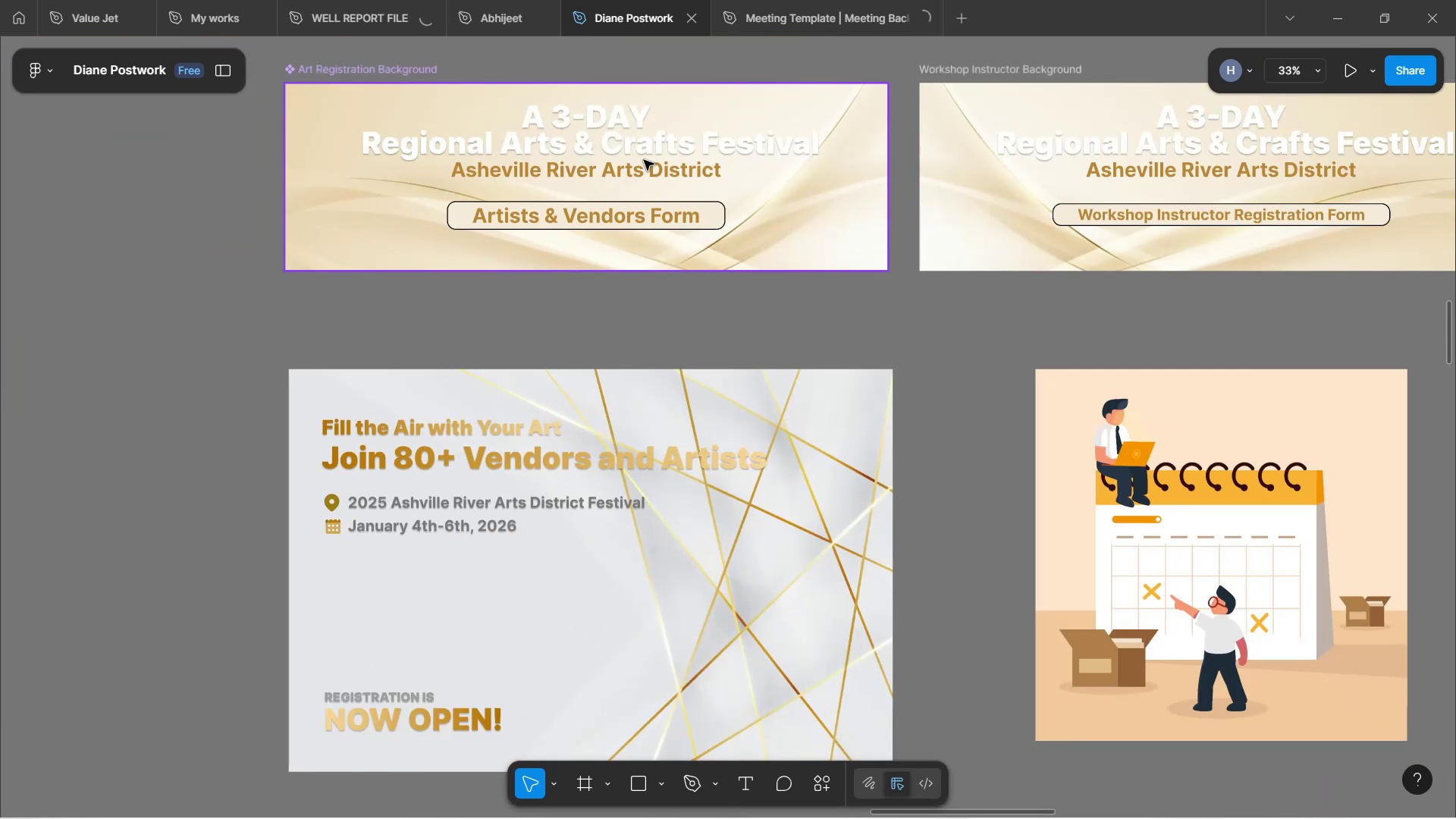 
hold_key(key=ControlLeft, duration=1.7)
scroll: coordinate [641, 249], scroll_direction: down, amount: 3.0
 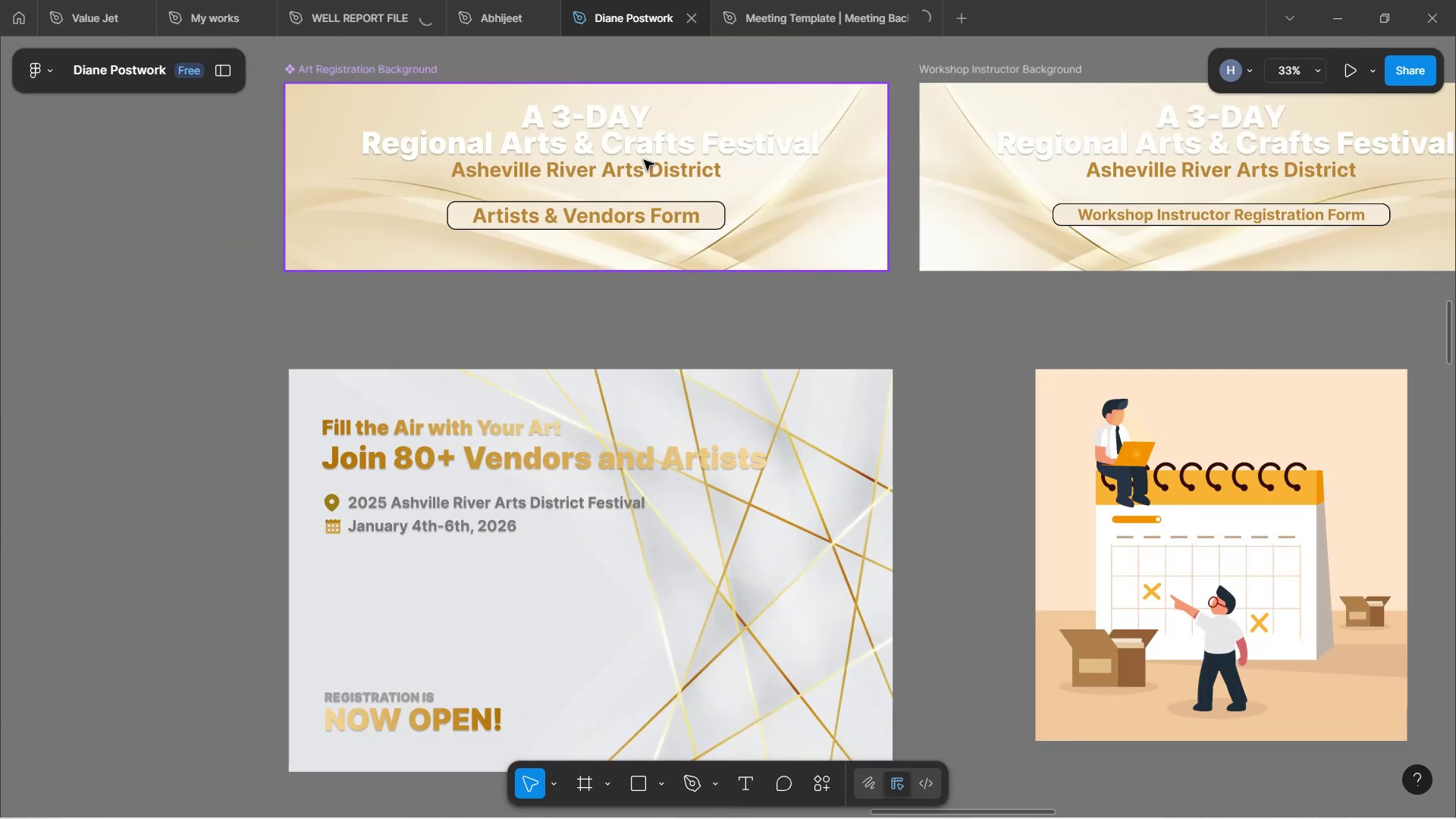 
scroll: coordinate [641, 248], scroll_direction: up, amount: 1.0
 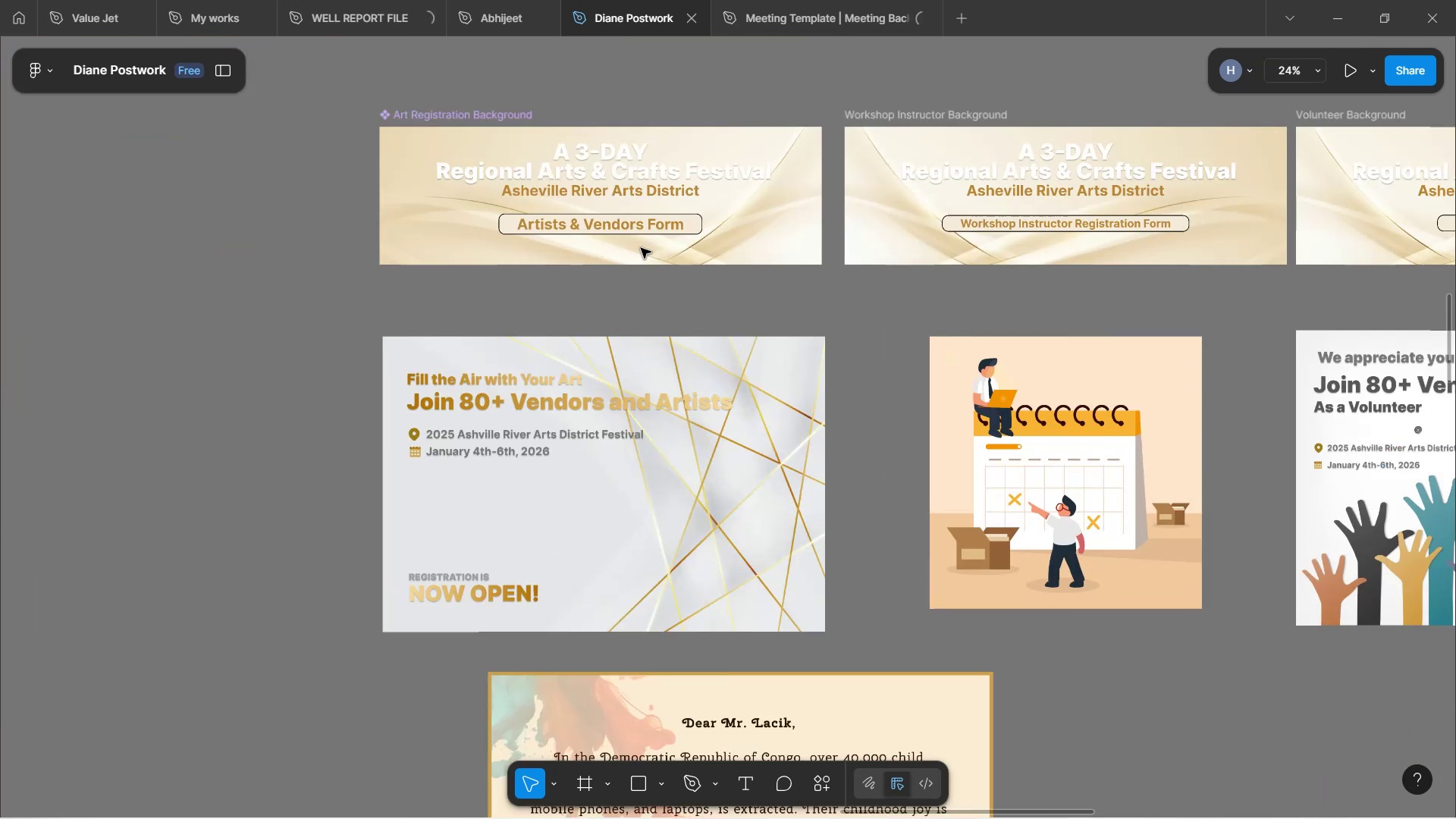 
hold_key(key=ControlLeft, duration=1.83)
scroll: coordinate [641, 243], scroll_direction: down, amount: 4.0
 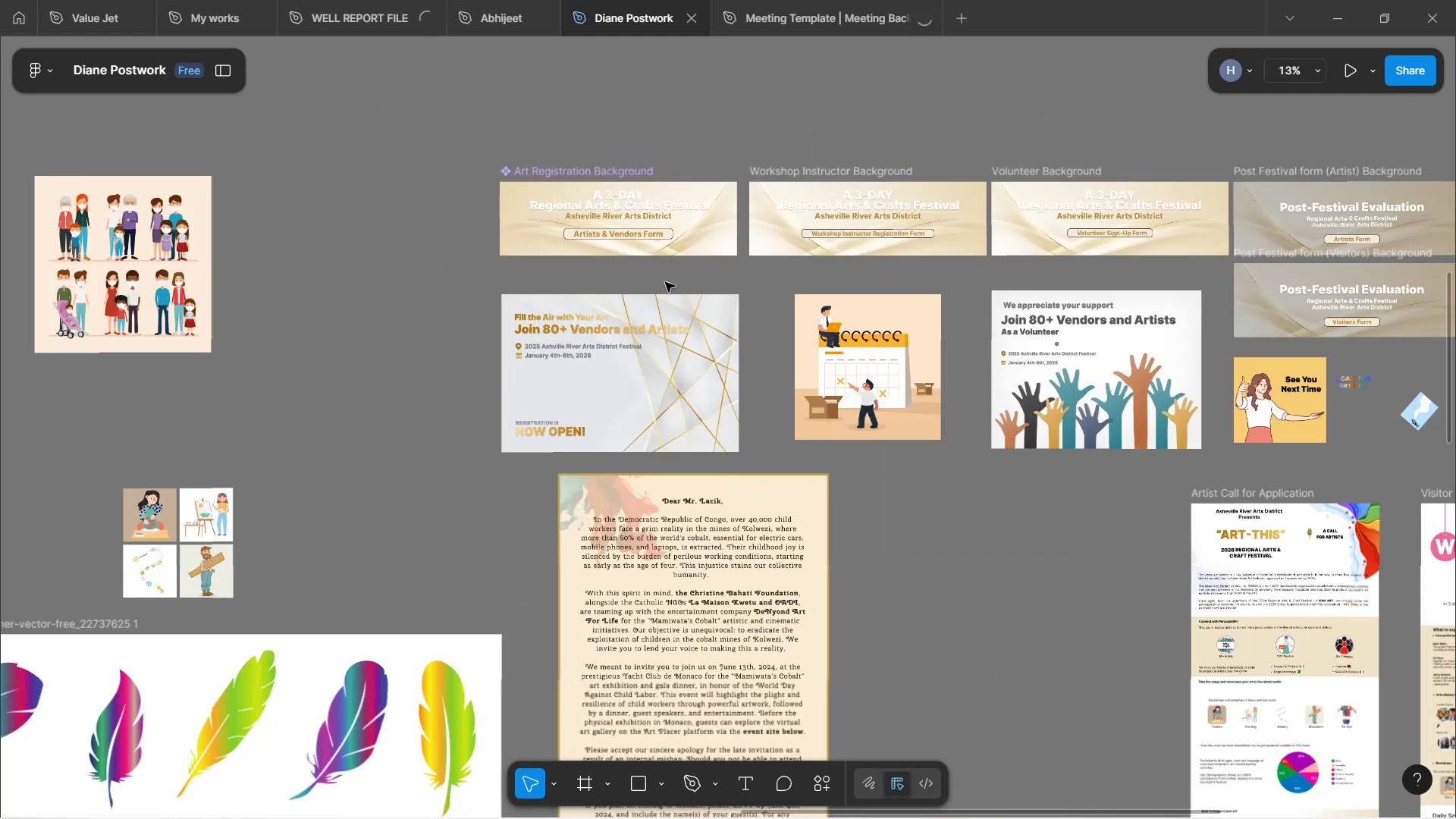 
hold_key(key=ControlLeft, duration=1.55)
scroll: coordinate [665, 282], scroll_direction: down, amount: 6.0
 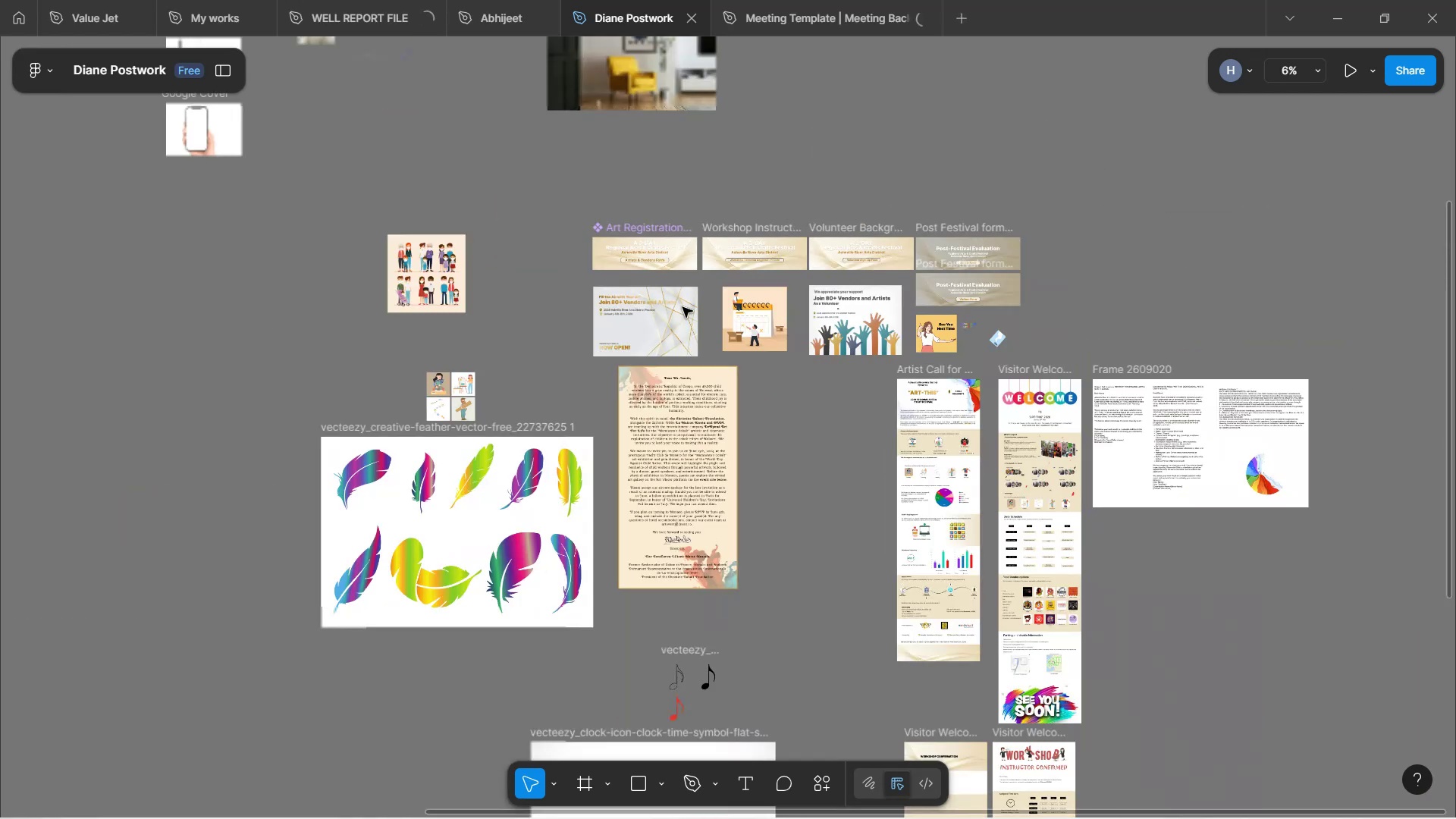 
hold_key(key=ControlLeft, duration=1.53)
scroll: coordinate [879, 463], scroll_direction: down, amount: 6.0
 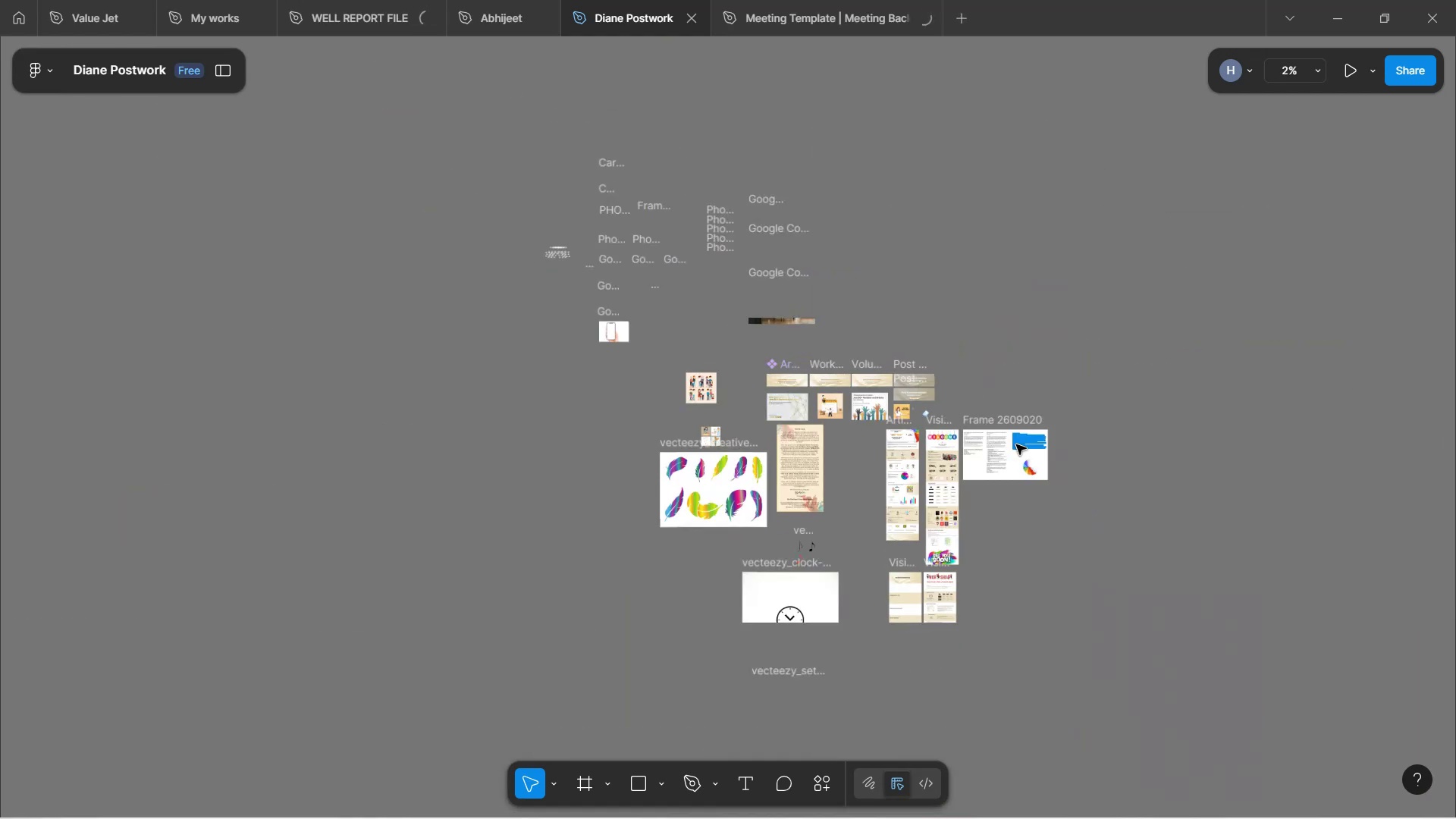 
hold_key(key=ControlLeft, duration=0.73)
 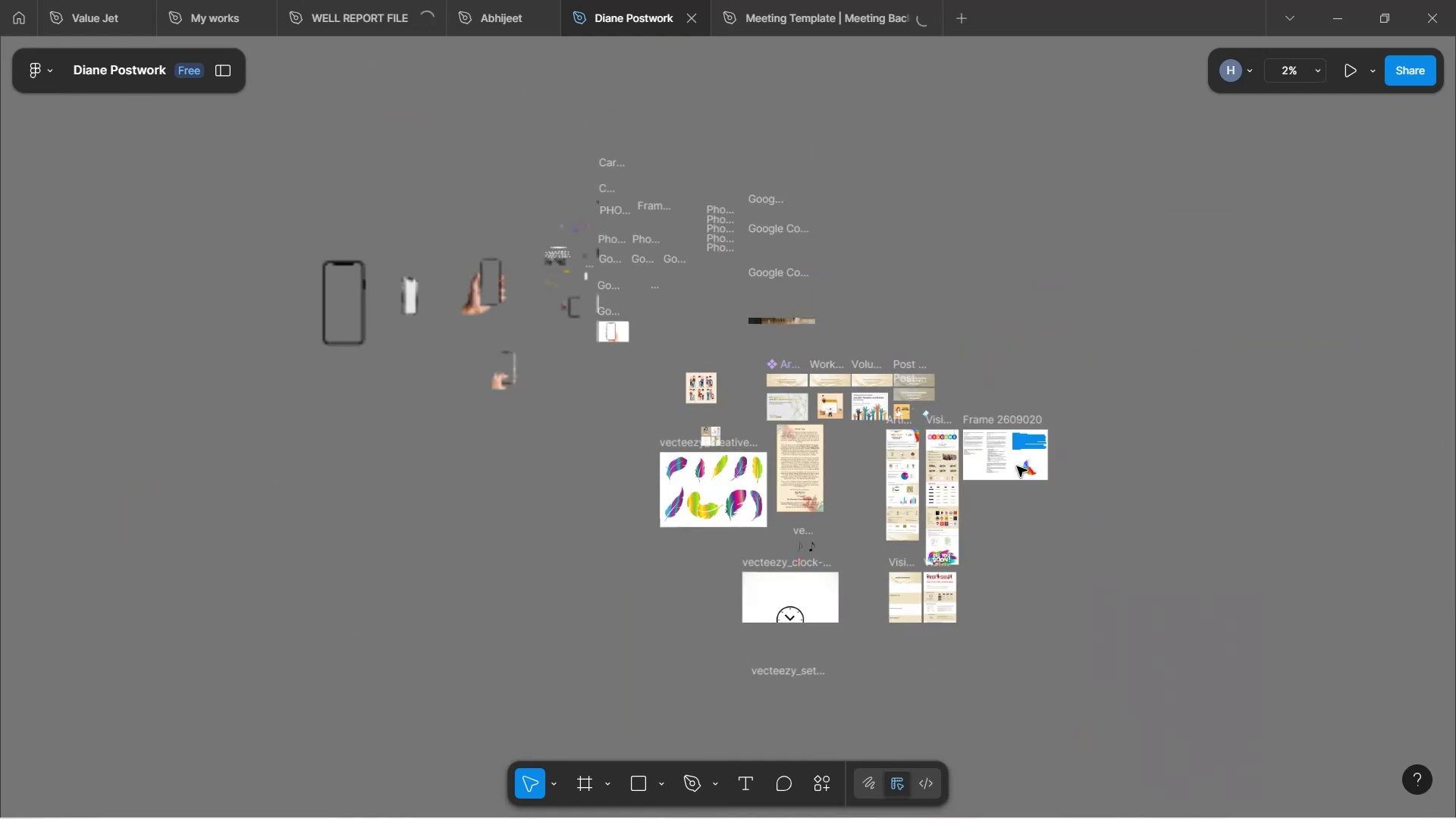 
key(Shift+ShiftLeft)
 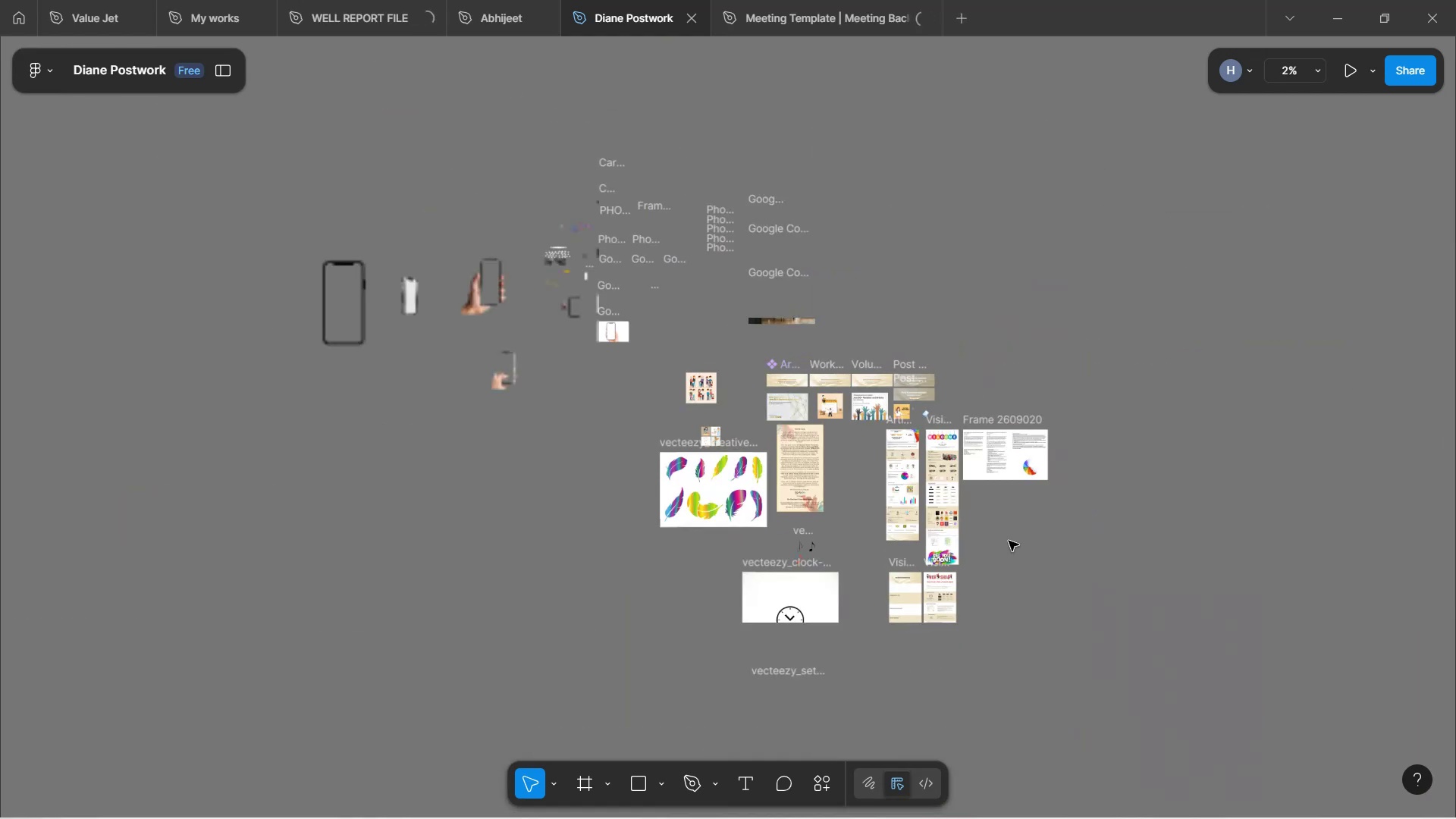 
key(Control+ControlLeft)
 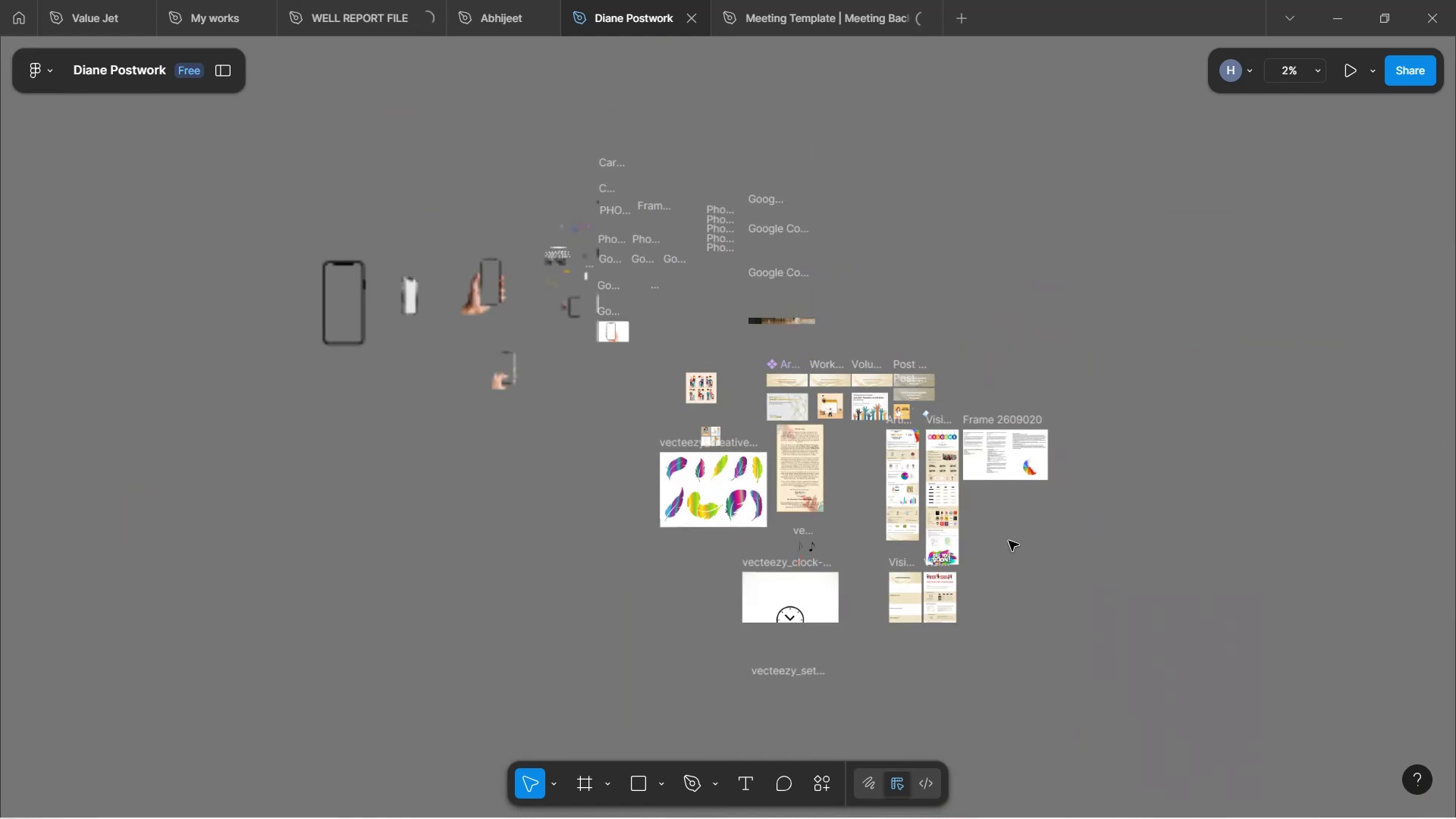 
key(Control+ControlLeft)
 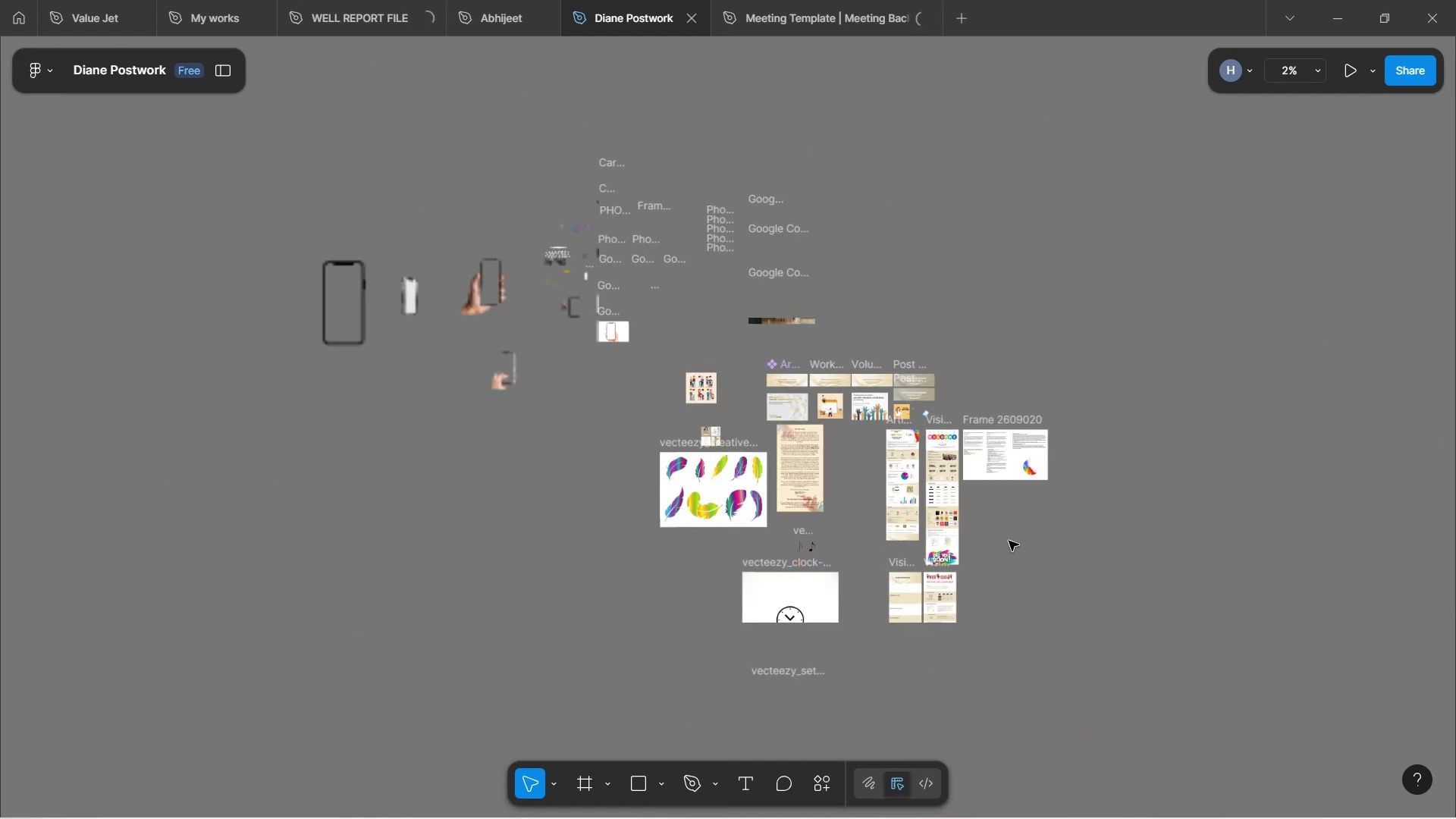 
key(Control+ControlLeft)
 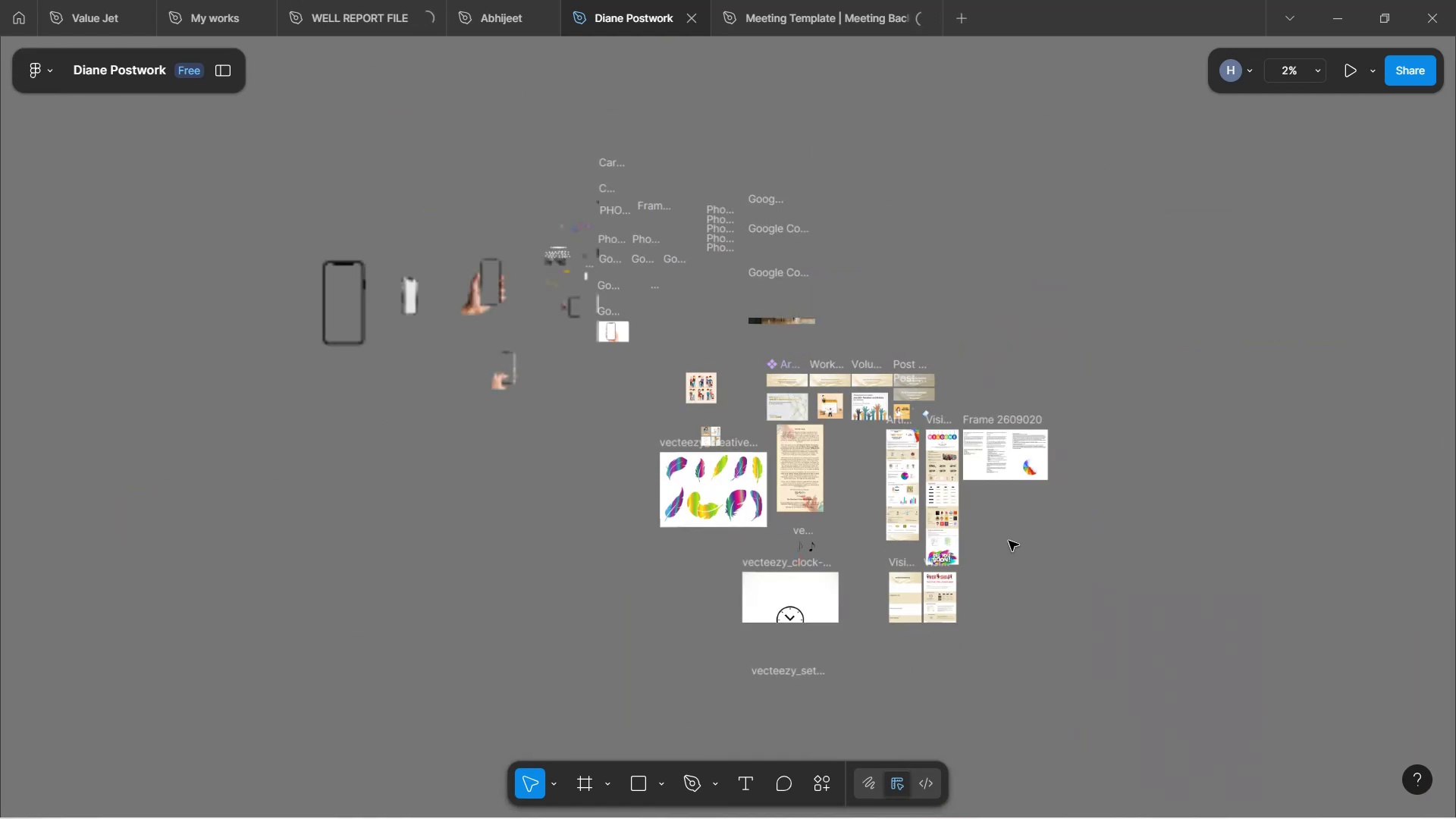 
key(Control+ControlLeft)
 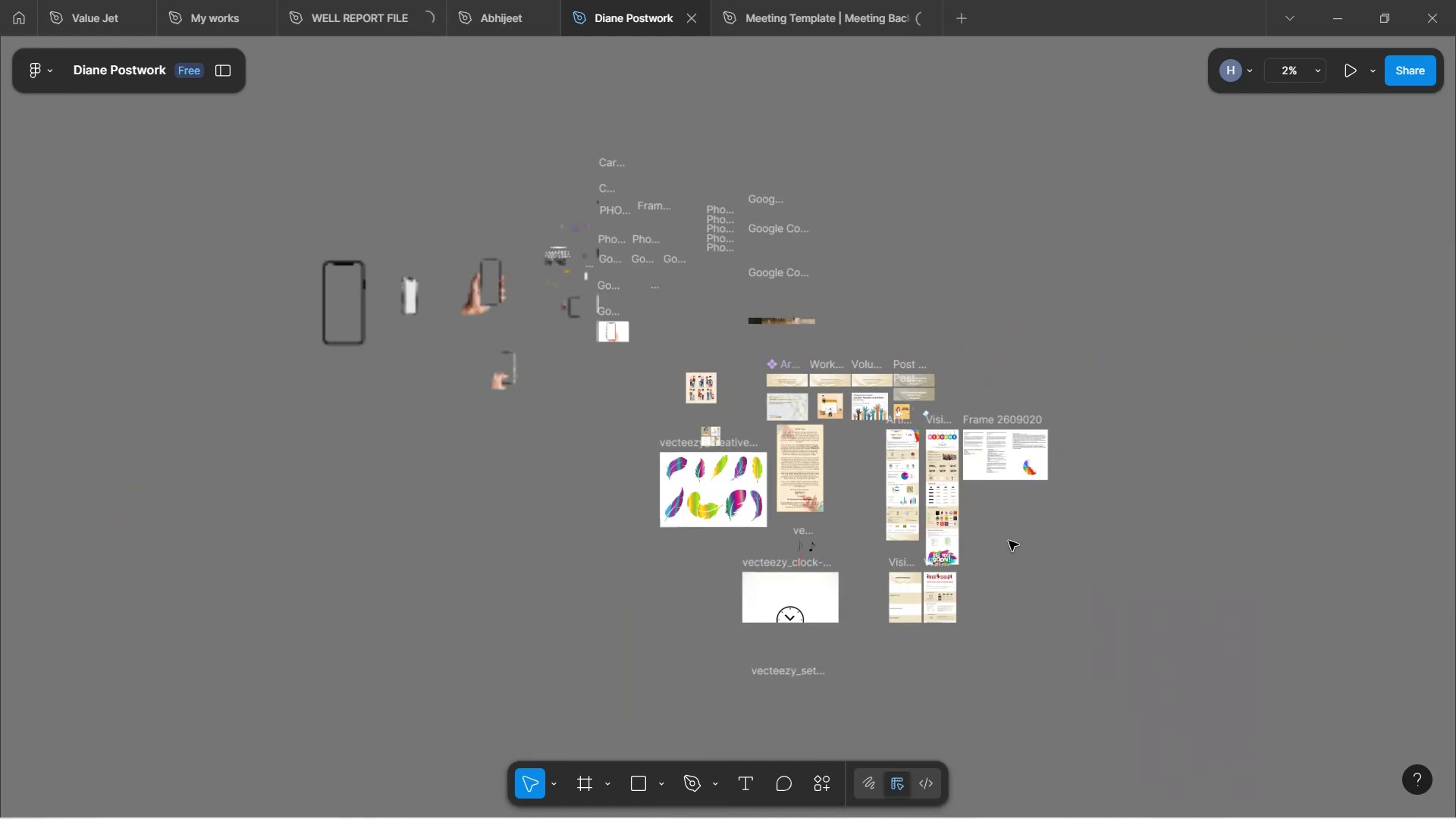 
key(Control+ControlLeft)
 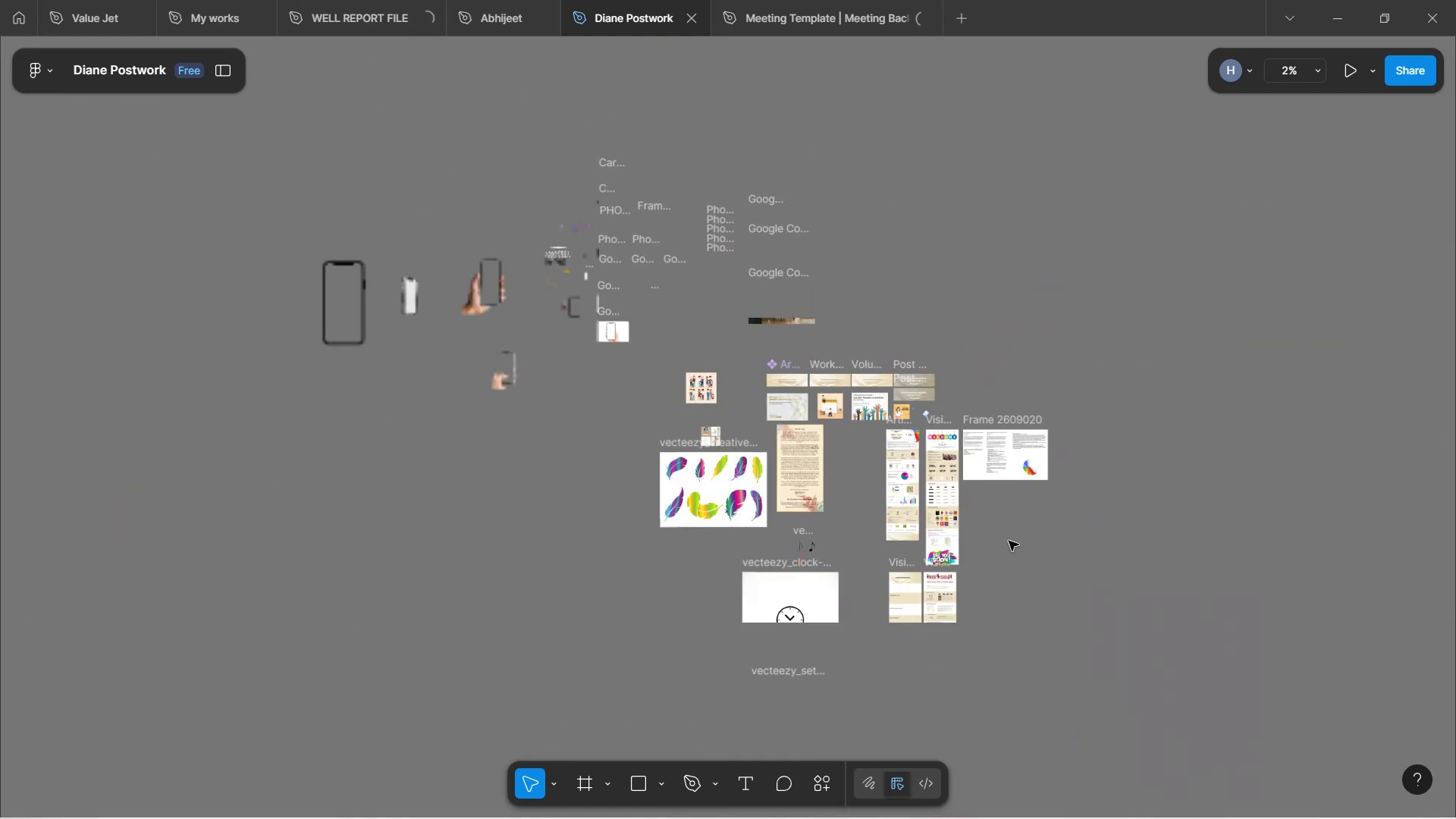 
key(Control+ControlLeft)
 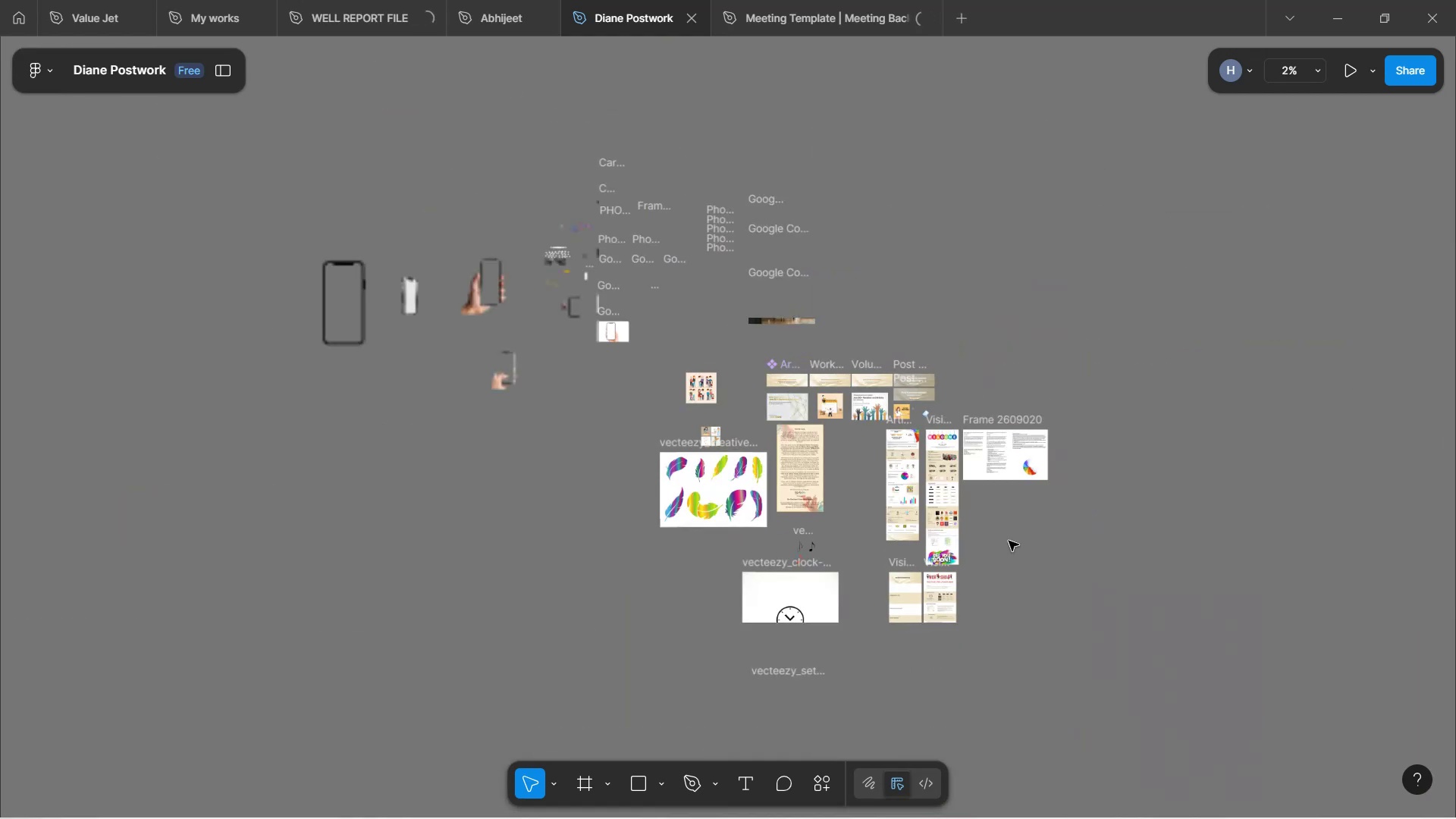 
key(Control+ControlLeft)
 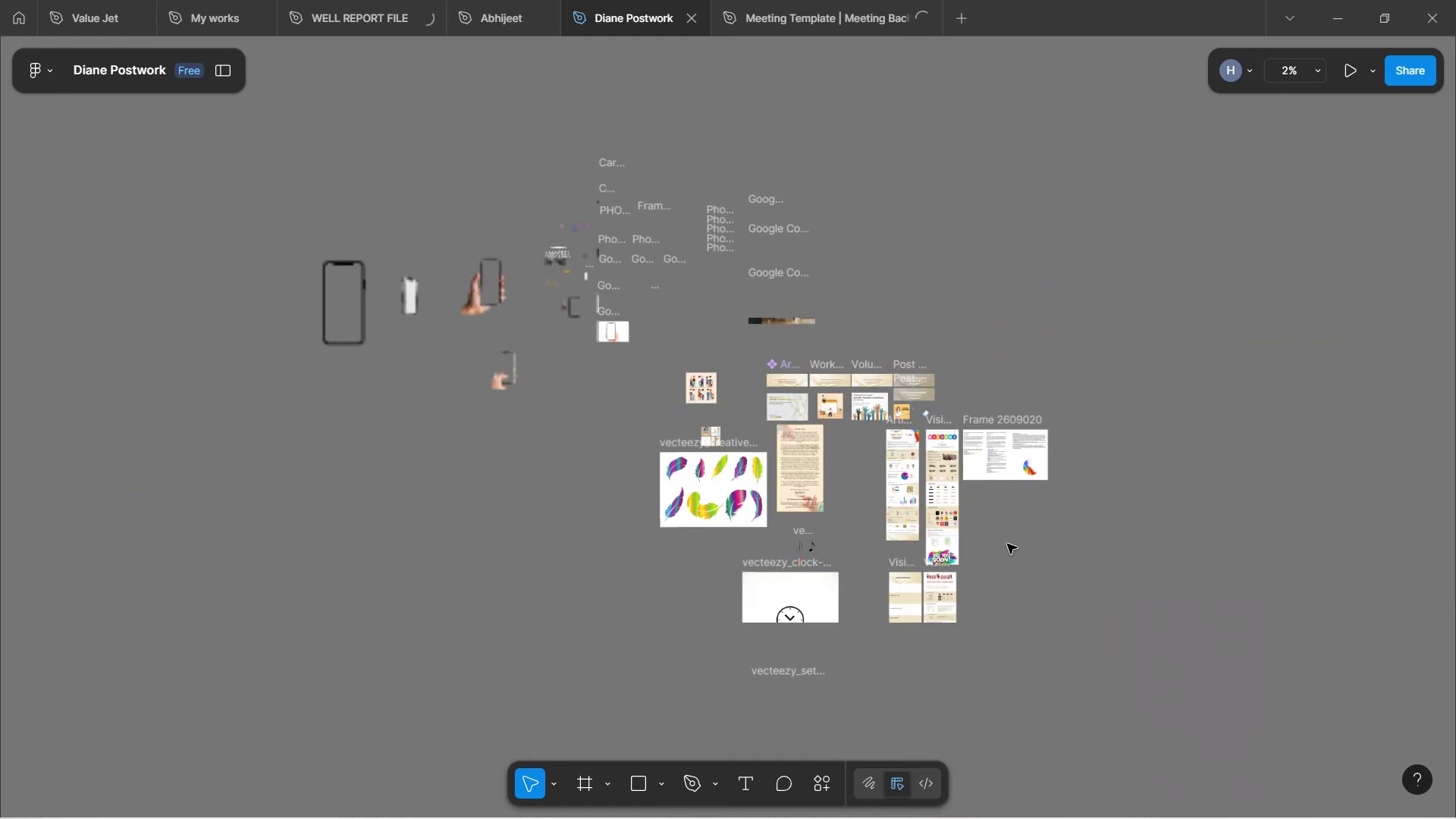 
key(Control+ControlLeft)
 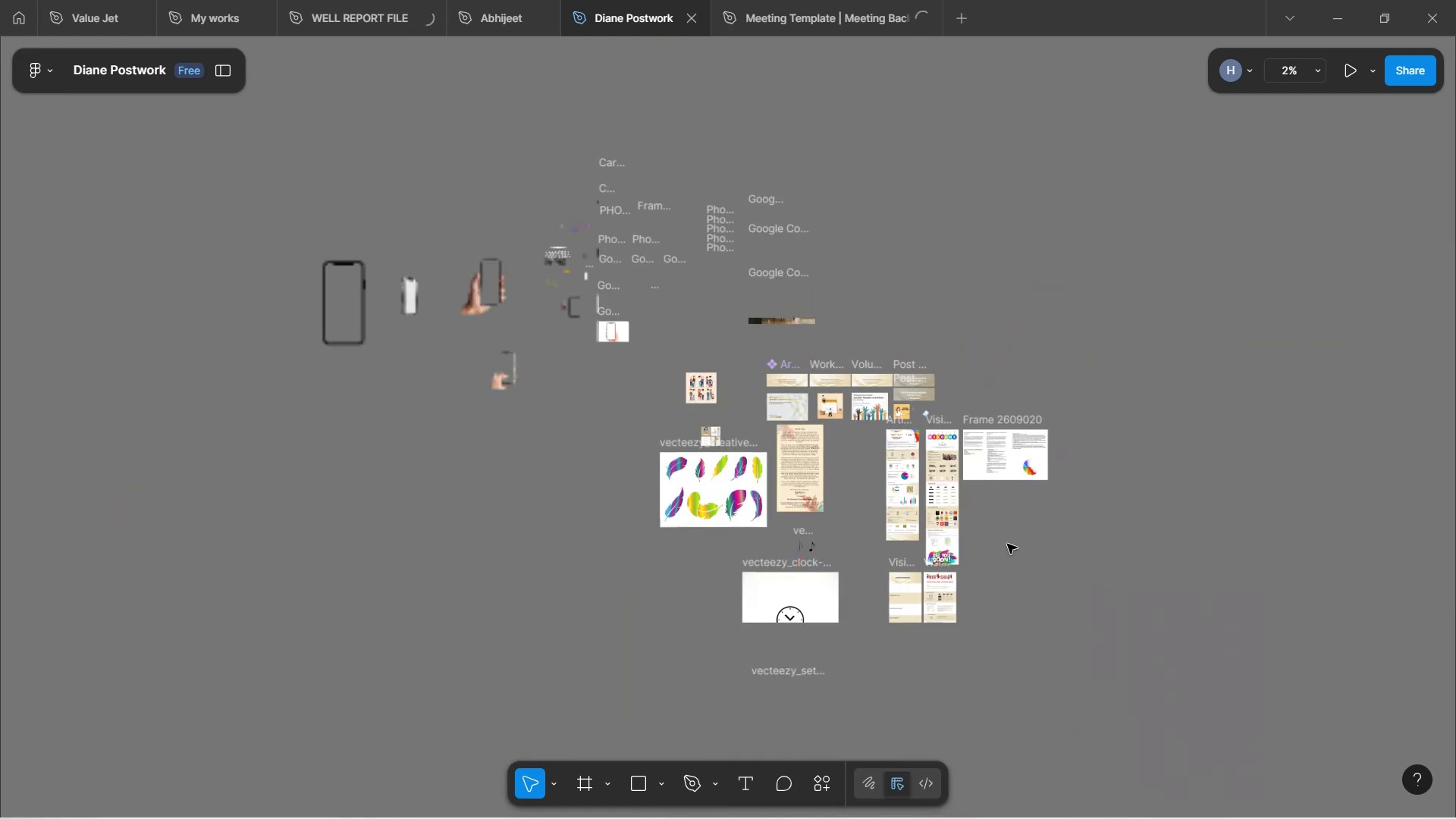 
scroll: coordinate [974, 463], scroll_direction: up, amount: 3.0
 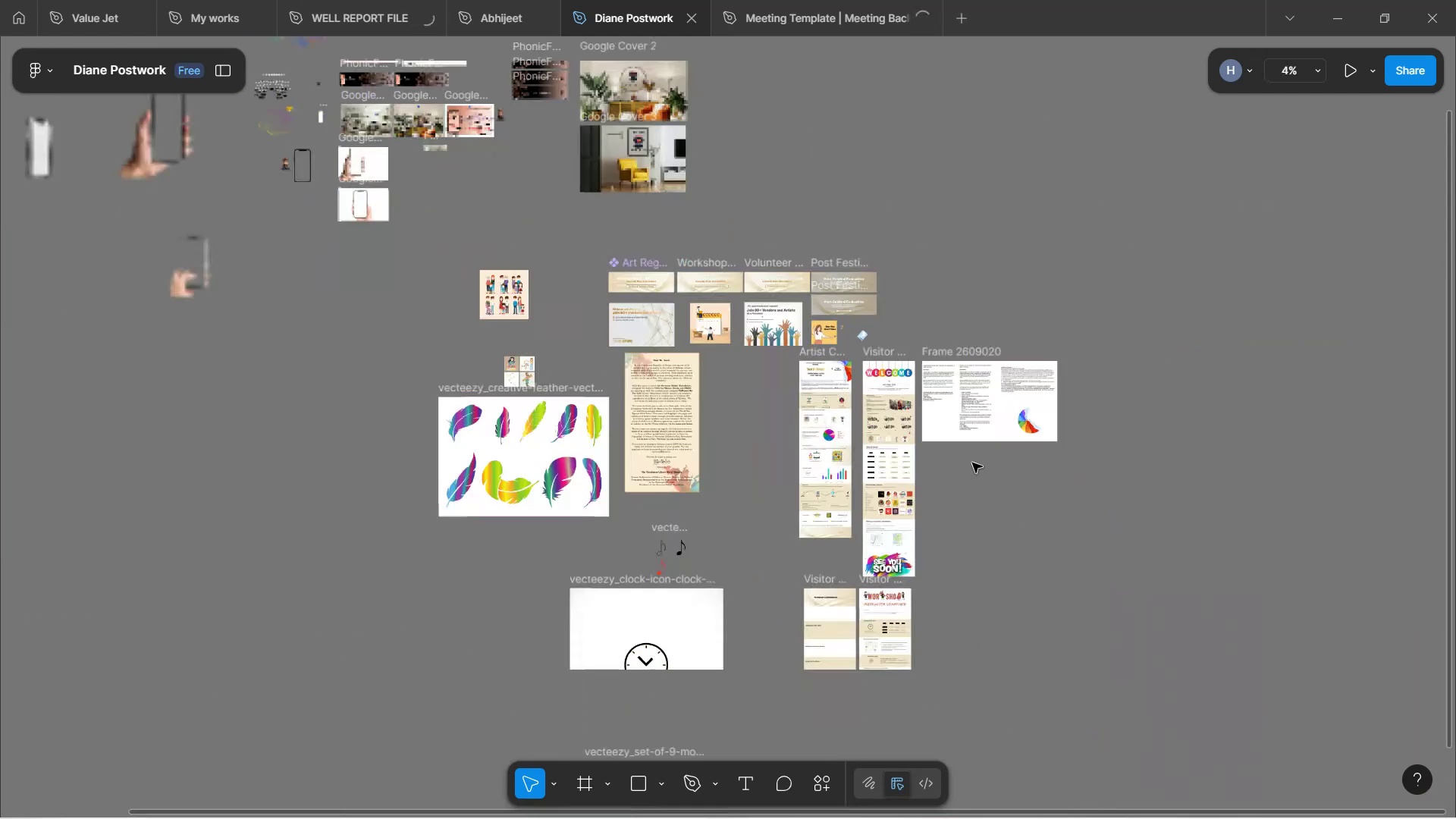 
hold_key(key=ControlLeft, duration=0.51)
 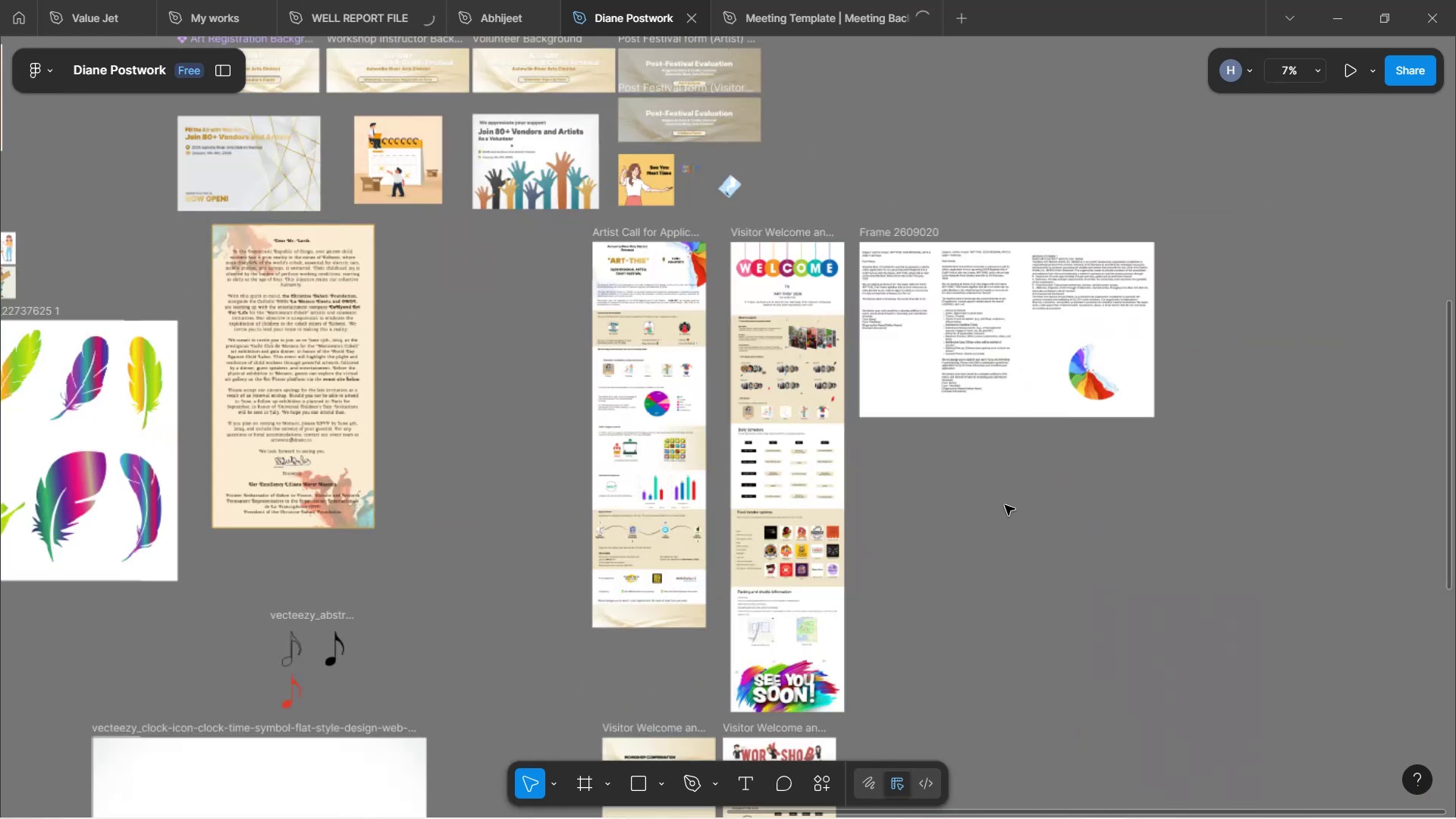 
hold_key(key=ControlLeft, duration=1.5)
left_click([974, 473])
 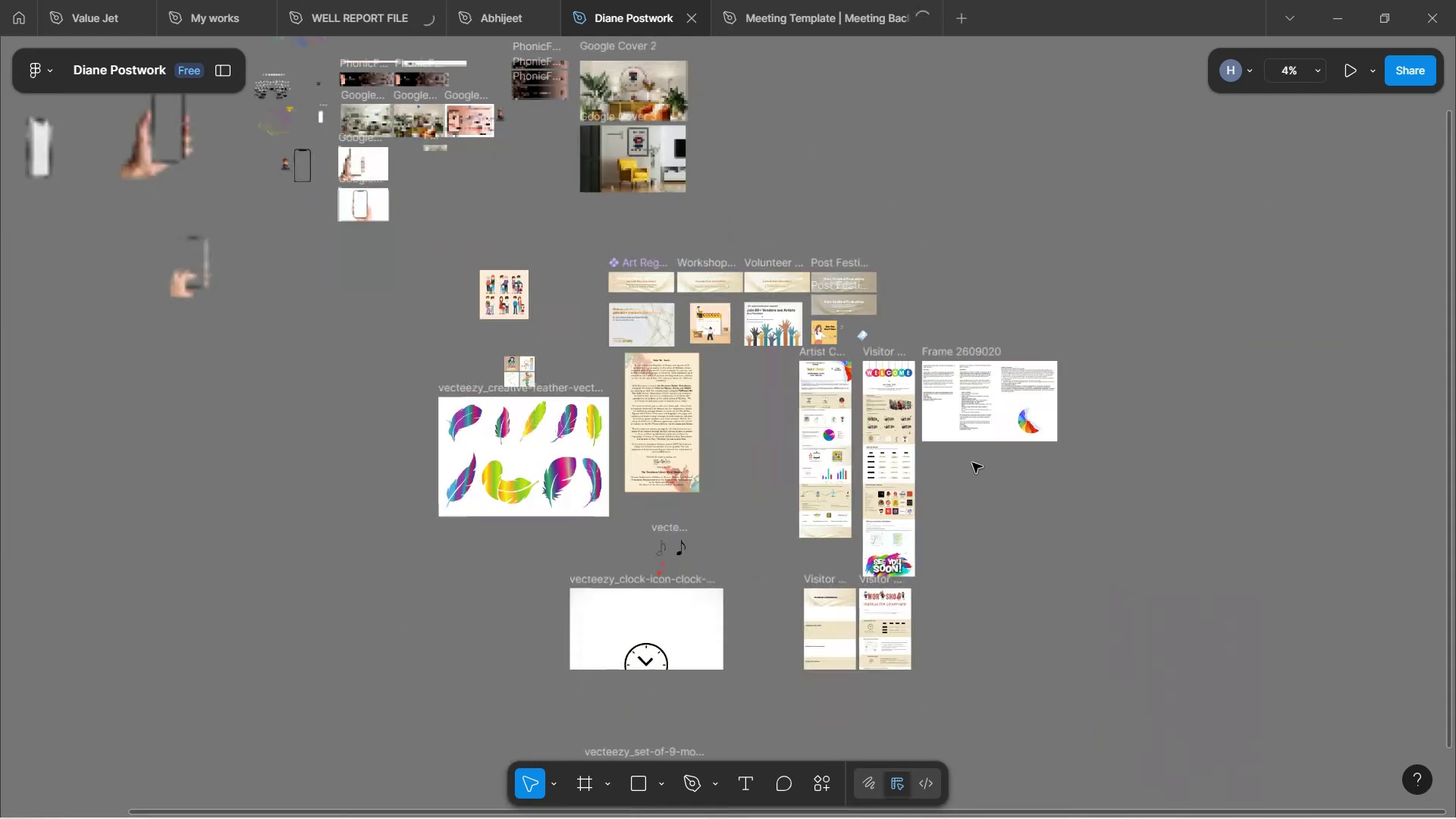 
key(Control+ControlLeft)
 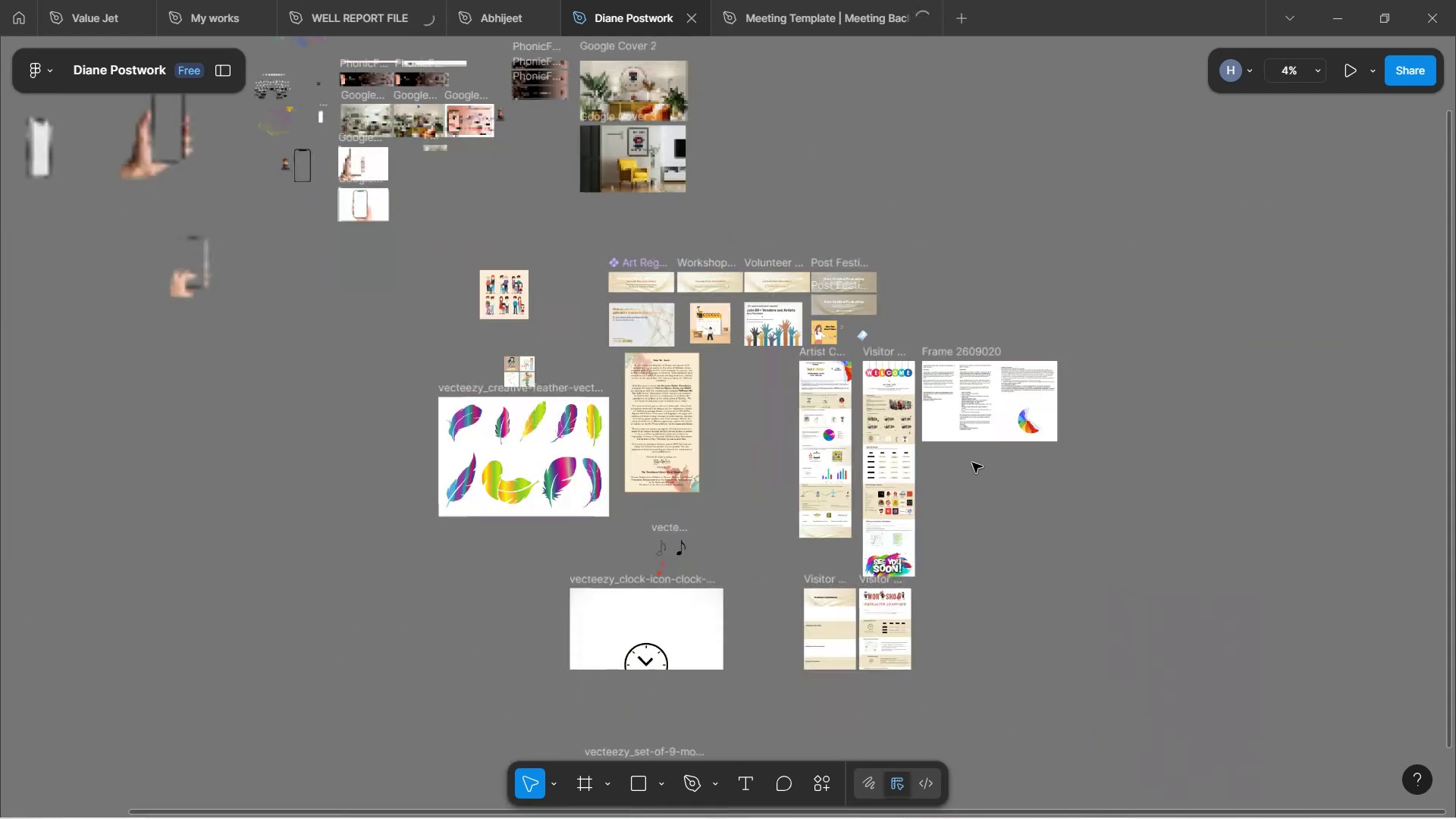 
key(Control+ControlLeft)
 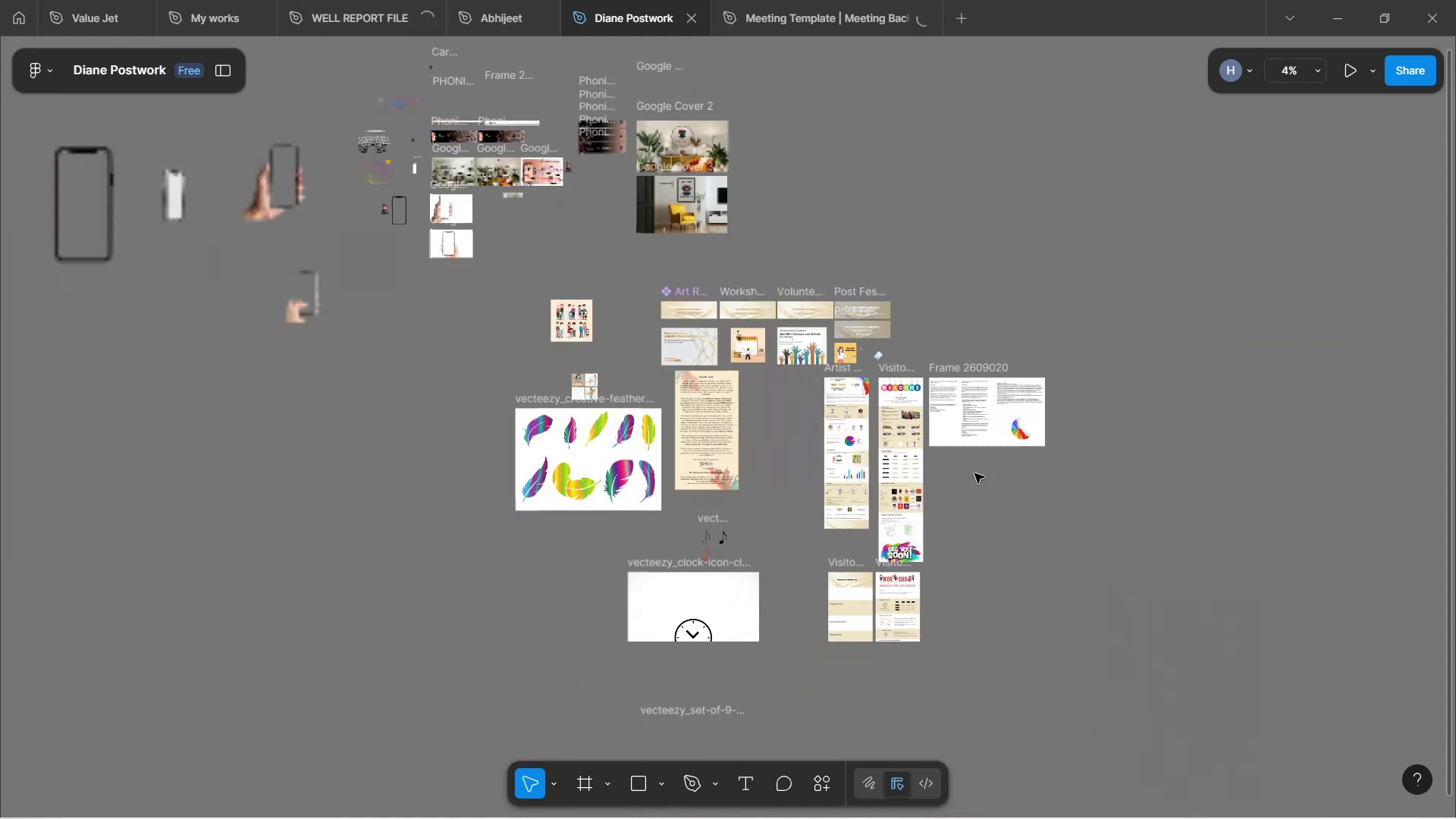 
key(Control+ControlLeft)
 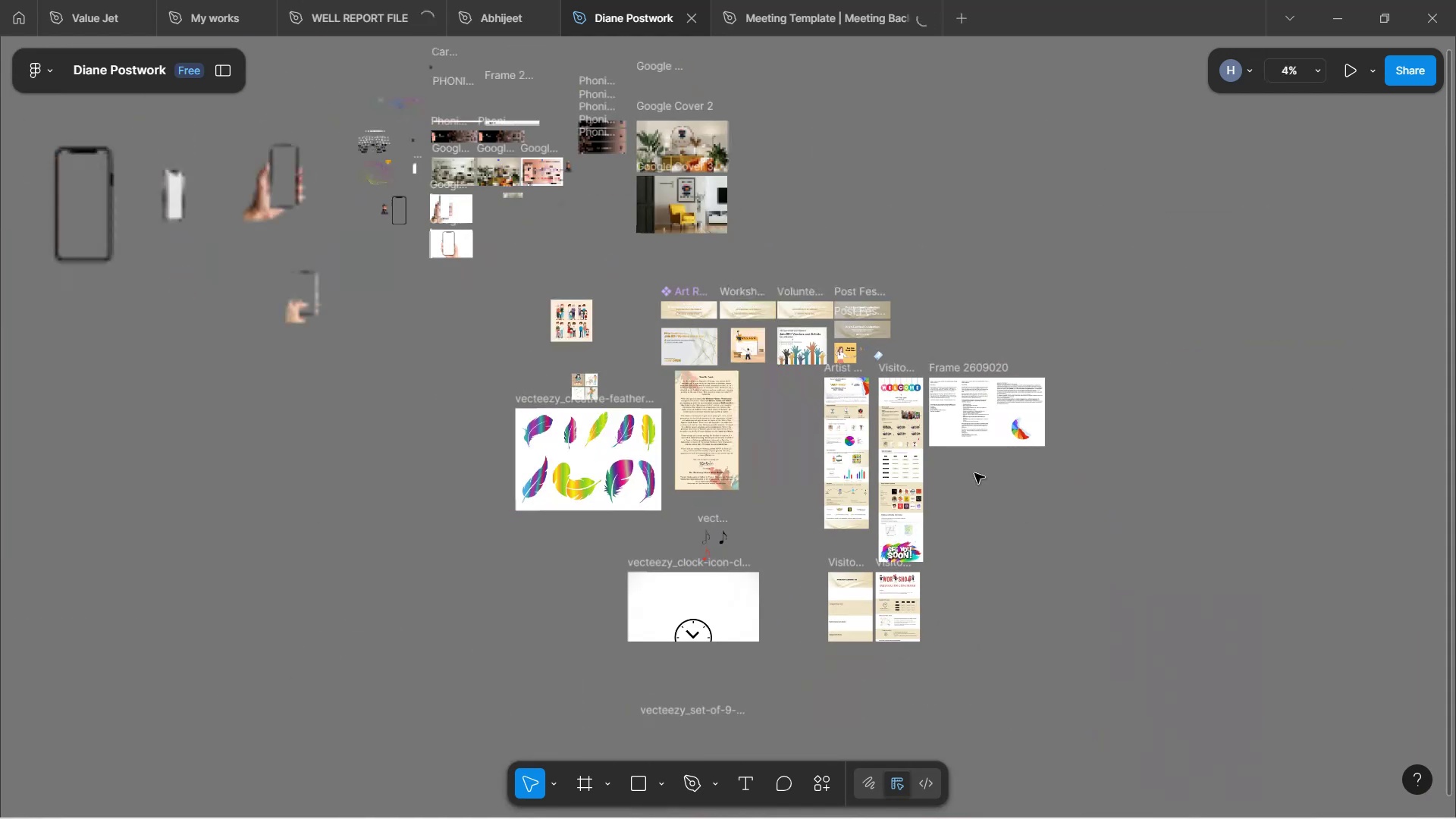 
key(Control+ControlLeft)
 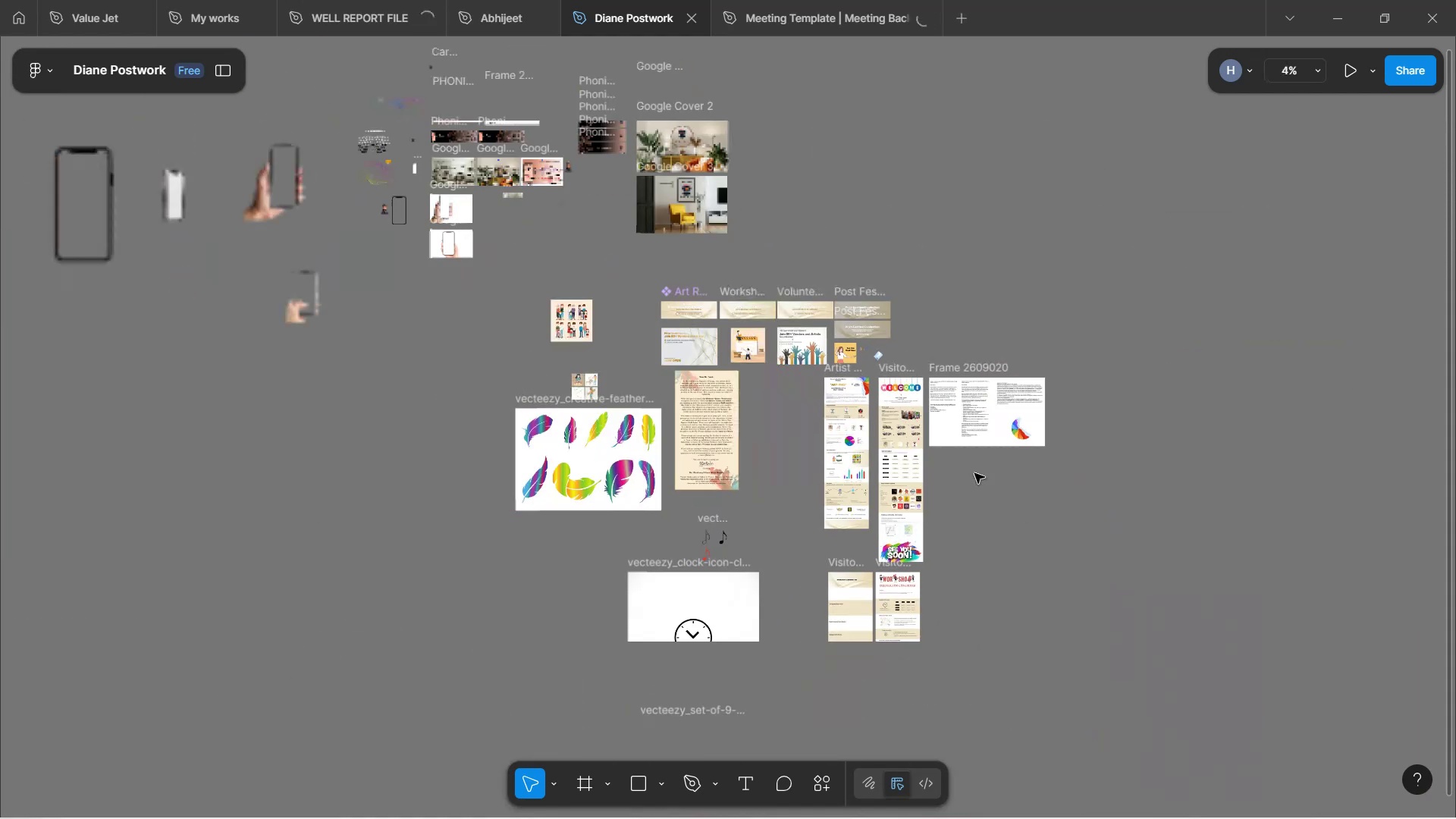 
scroll: coordinate [974, 473], scroll_direction: down, amount: 7.0
 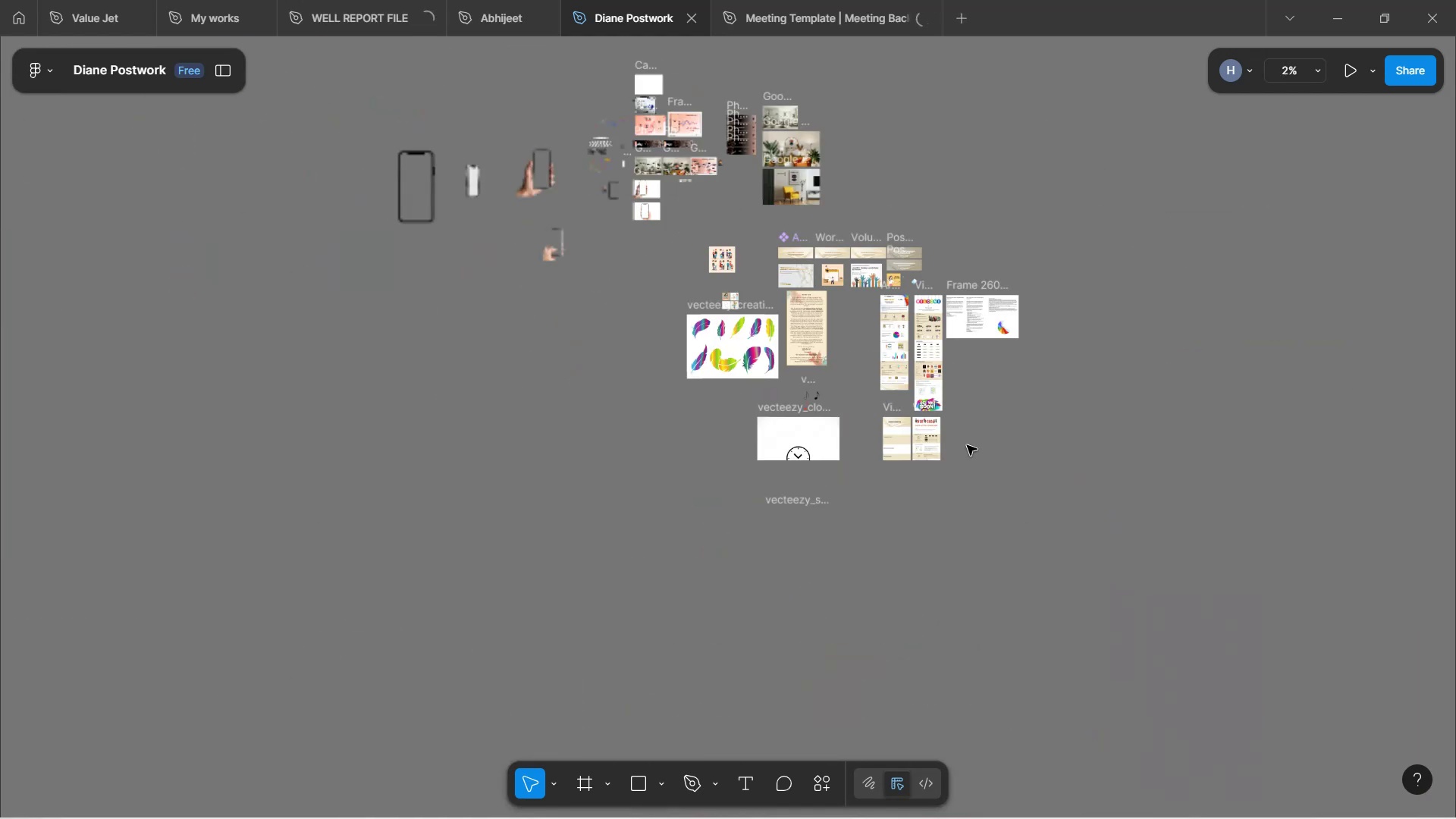 
key(Control+ControlLeft)
 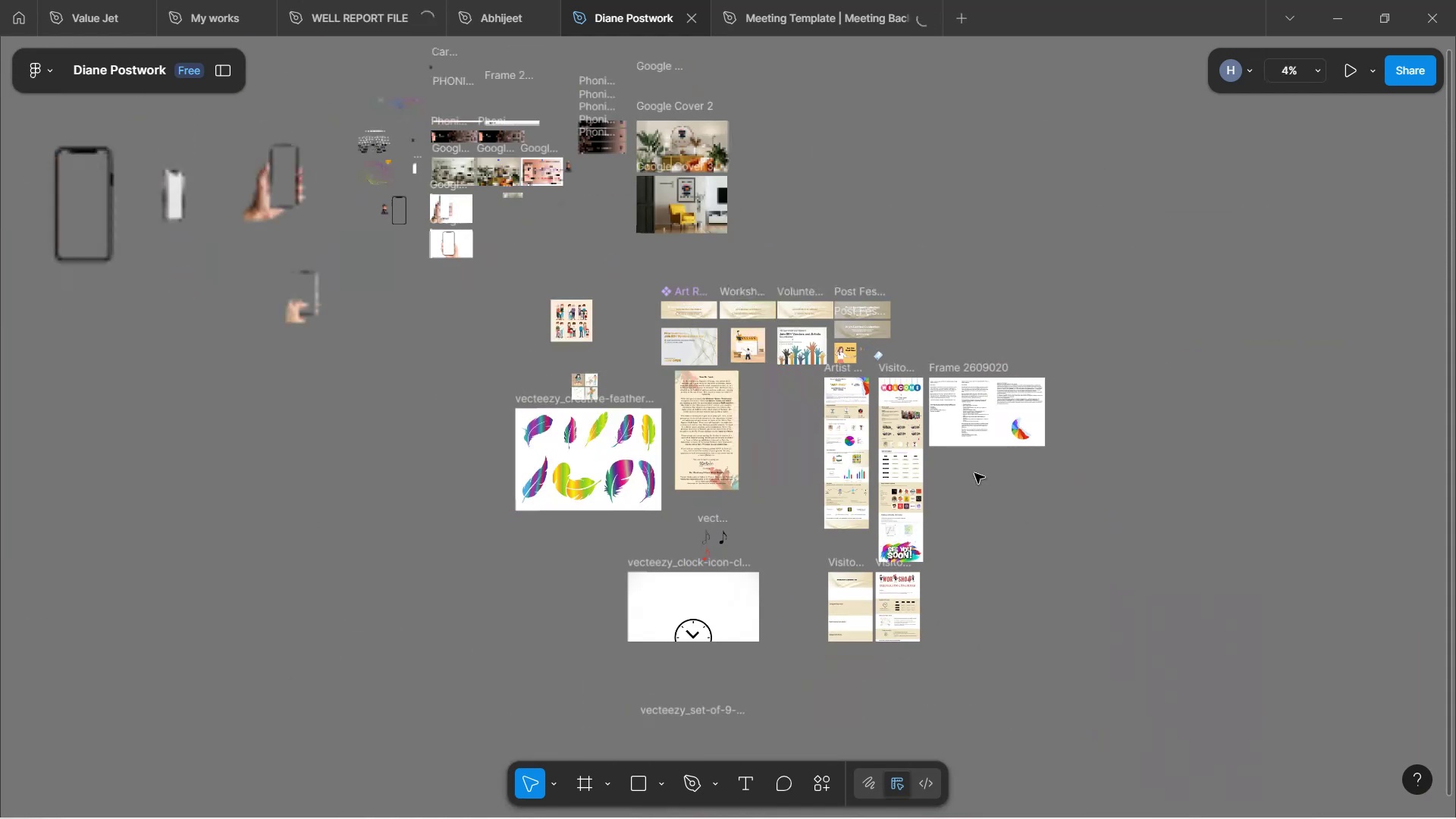 
key(Control+ControlLeft)
 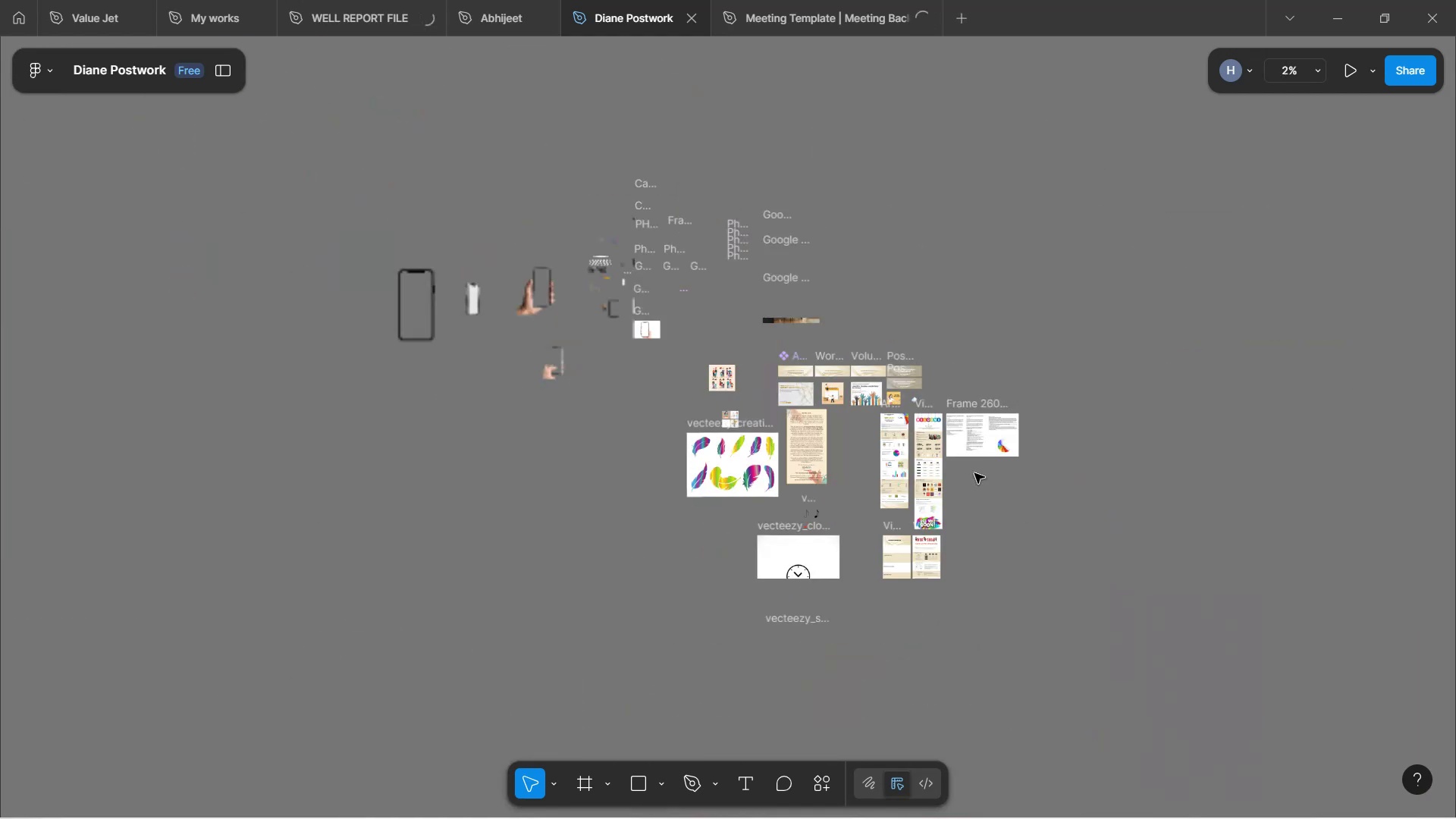 
hold_key(key=ControlLeft, duration=0.99)
scroll: coordinate [962, 443], scroll_direction: up, amount: 12.0
 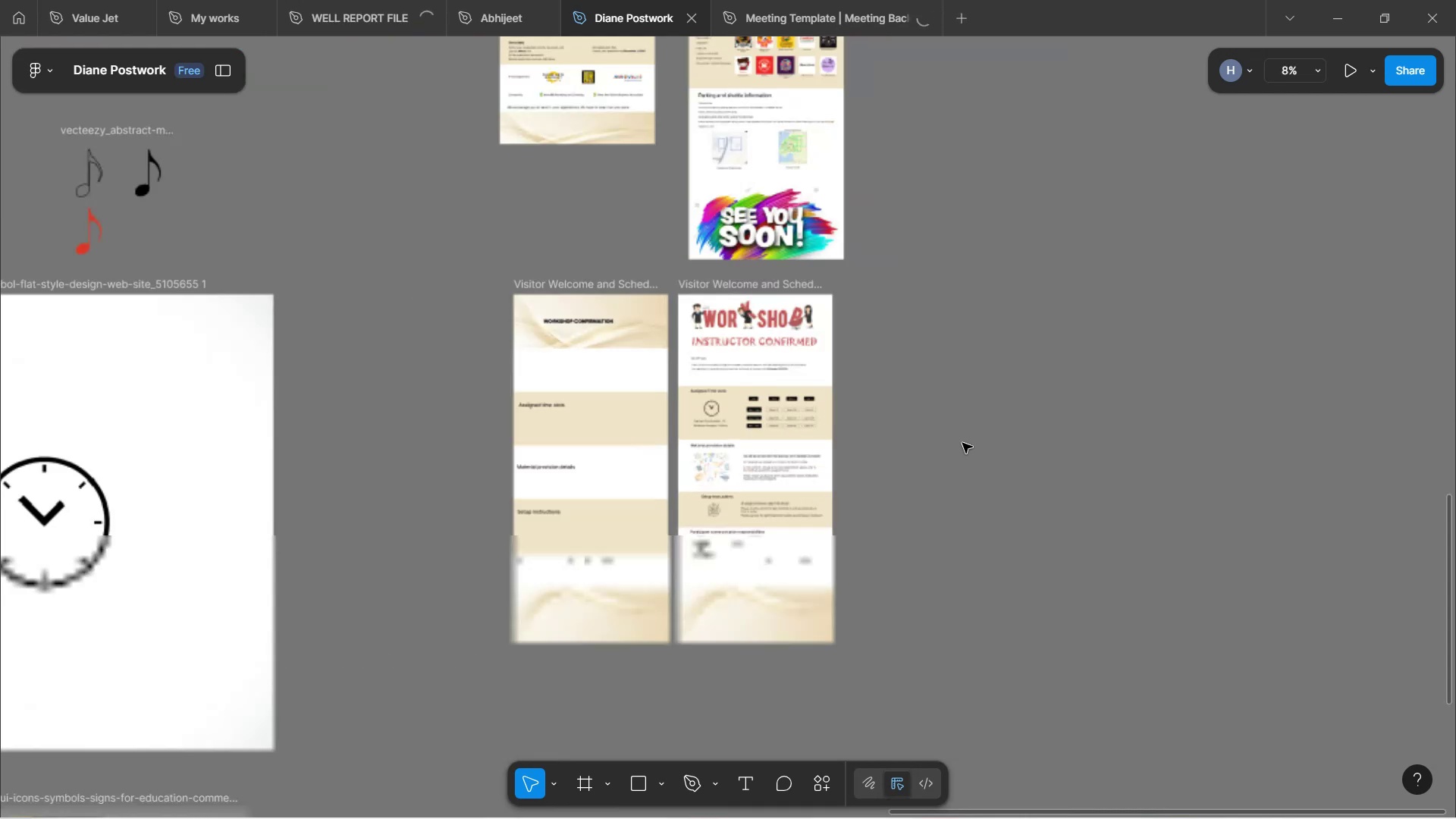 
left_click([971, 428])
 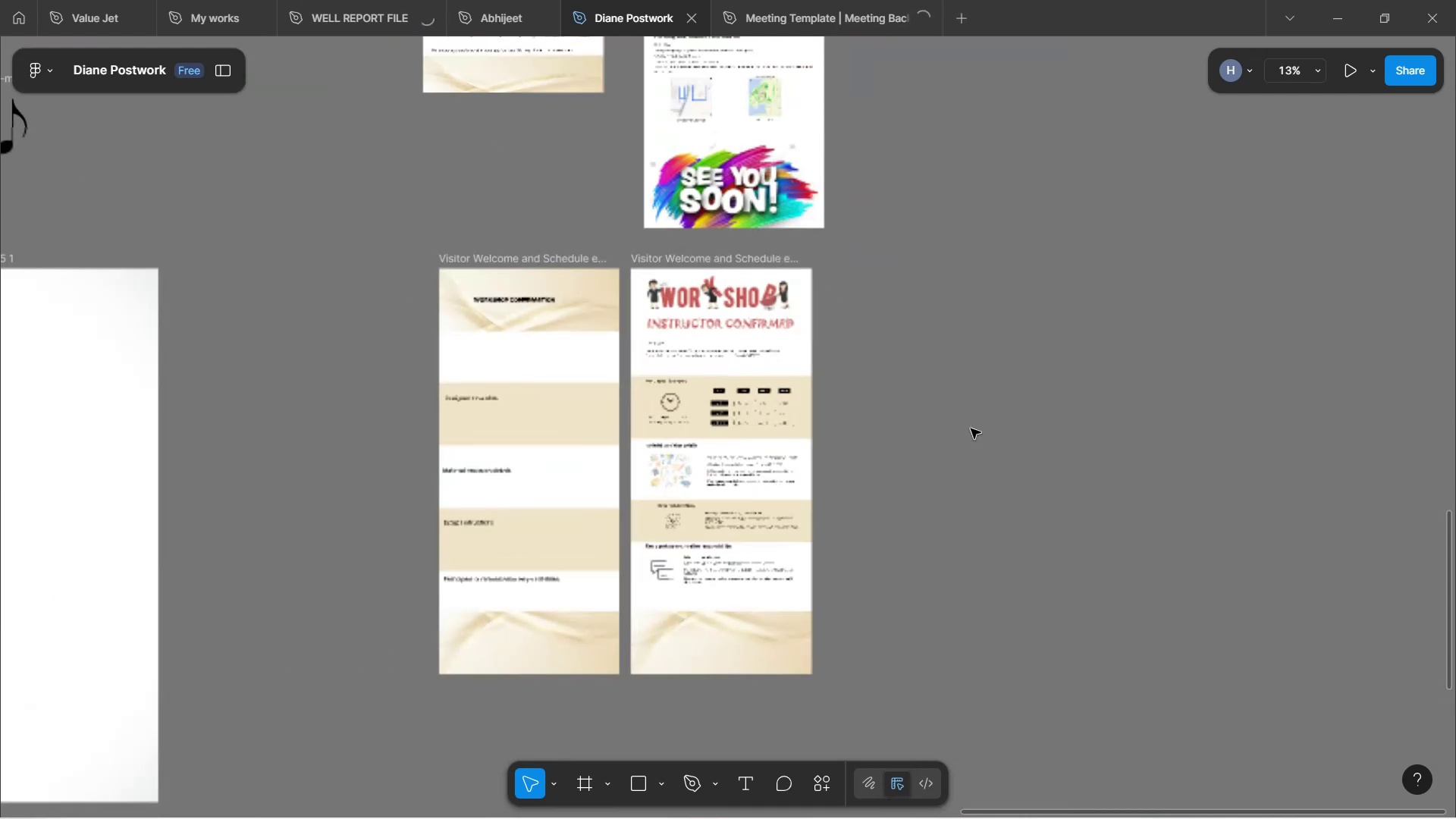 
scroll: coordinate [971, 428], scroll_direction: down, amount: 3.0
 